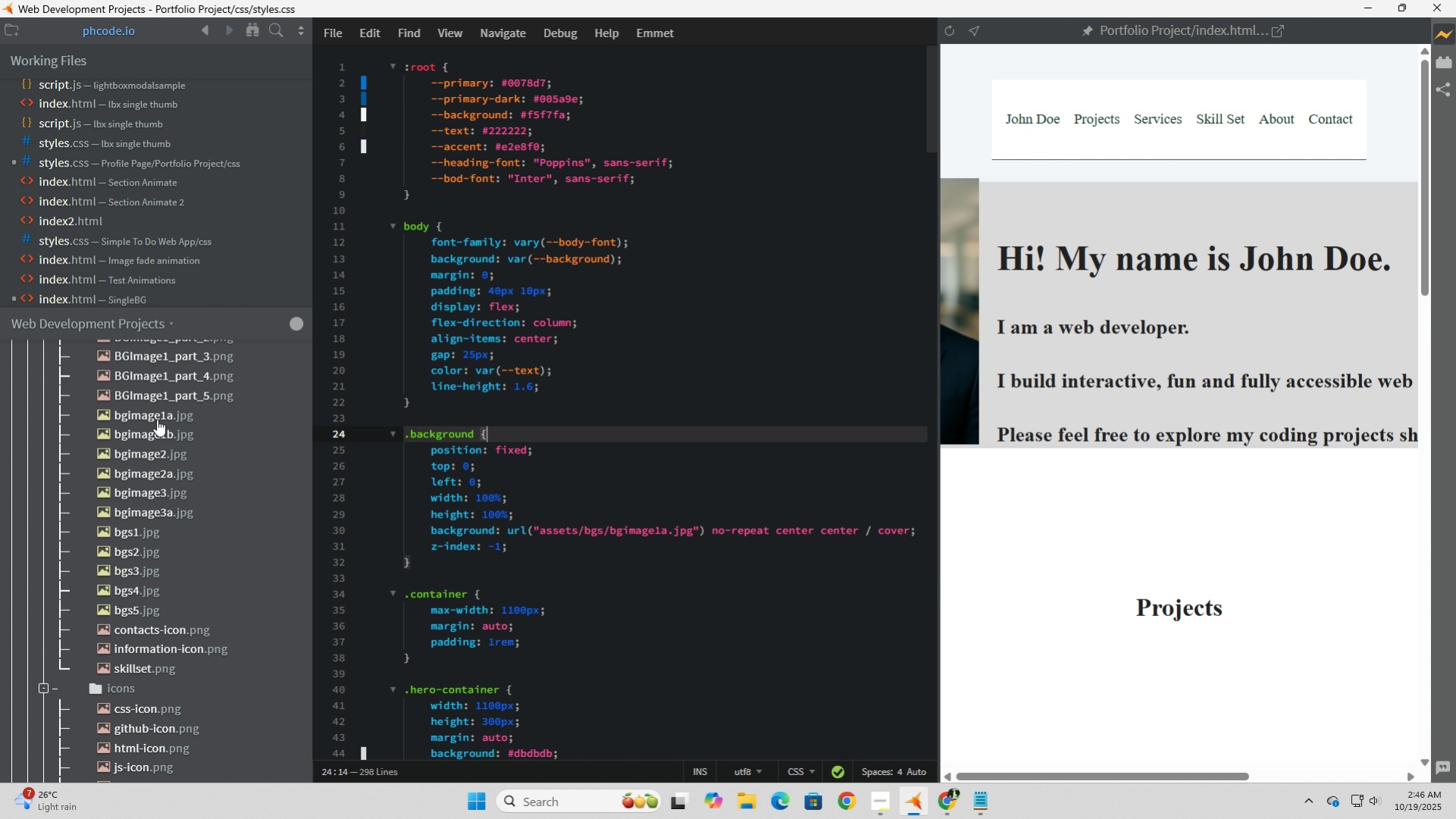 
left_click([157, 419])
 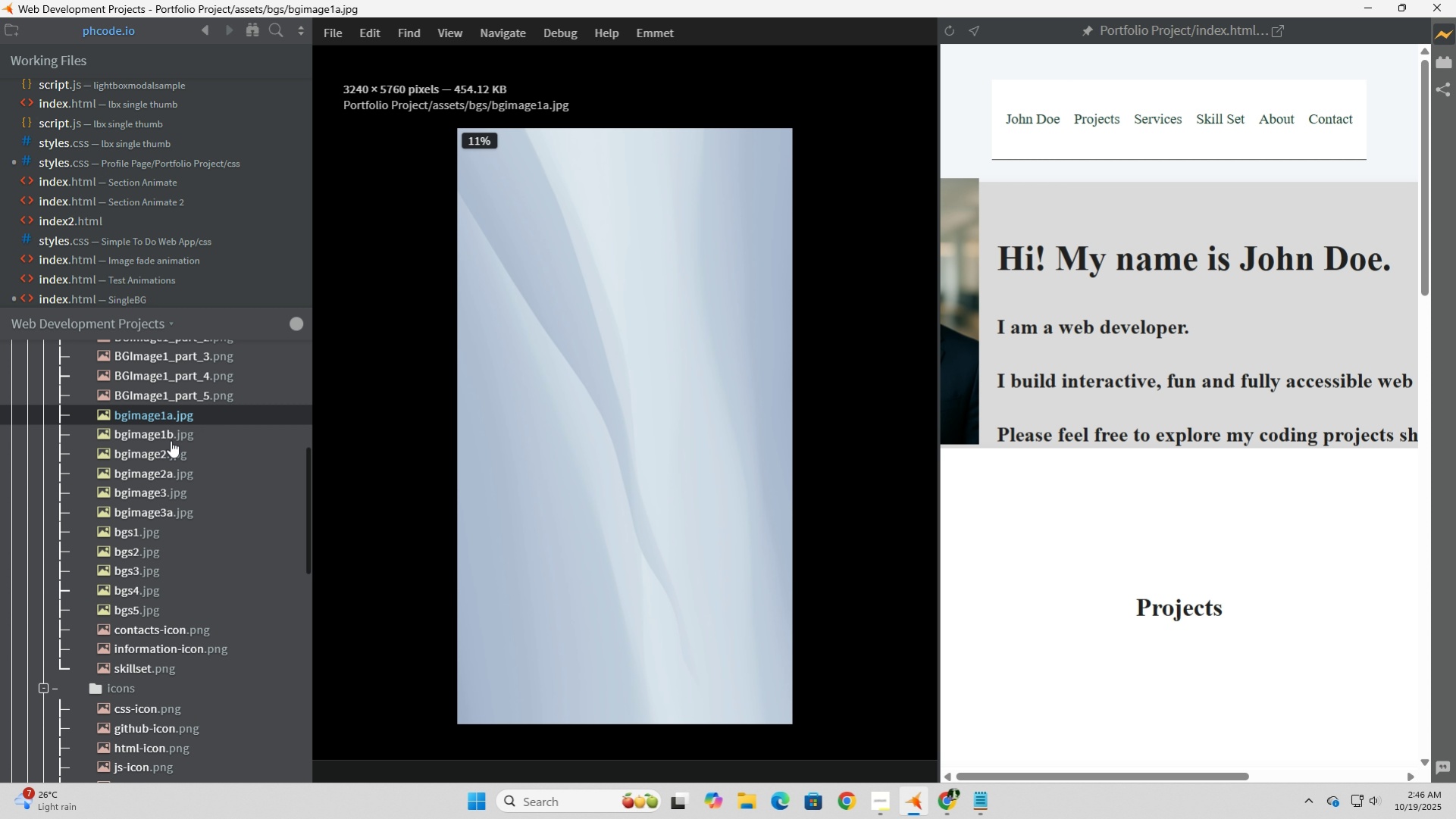 
scroll: coordinate [124, 688], scroll_direction: down, amount: 4.0
 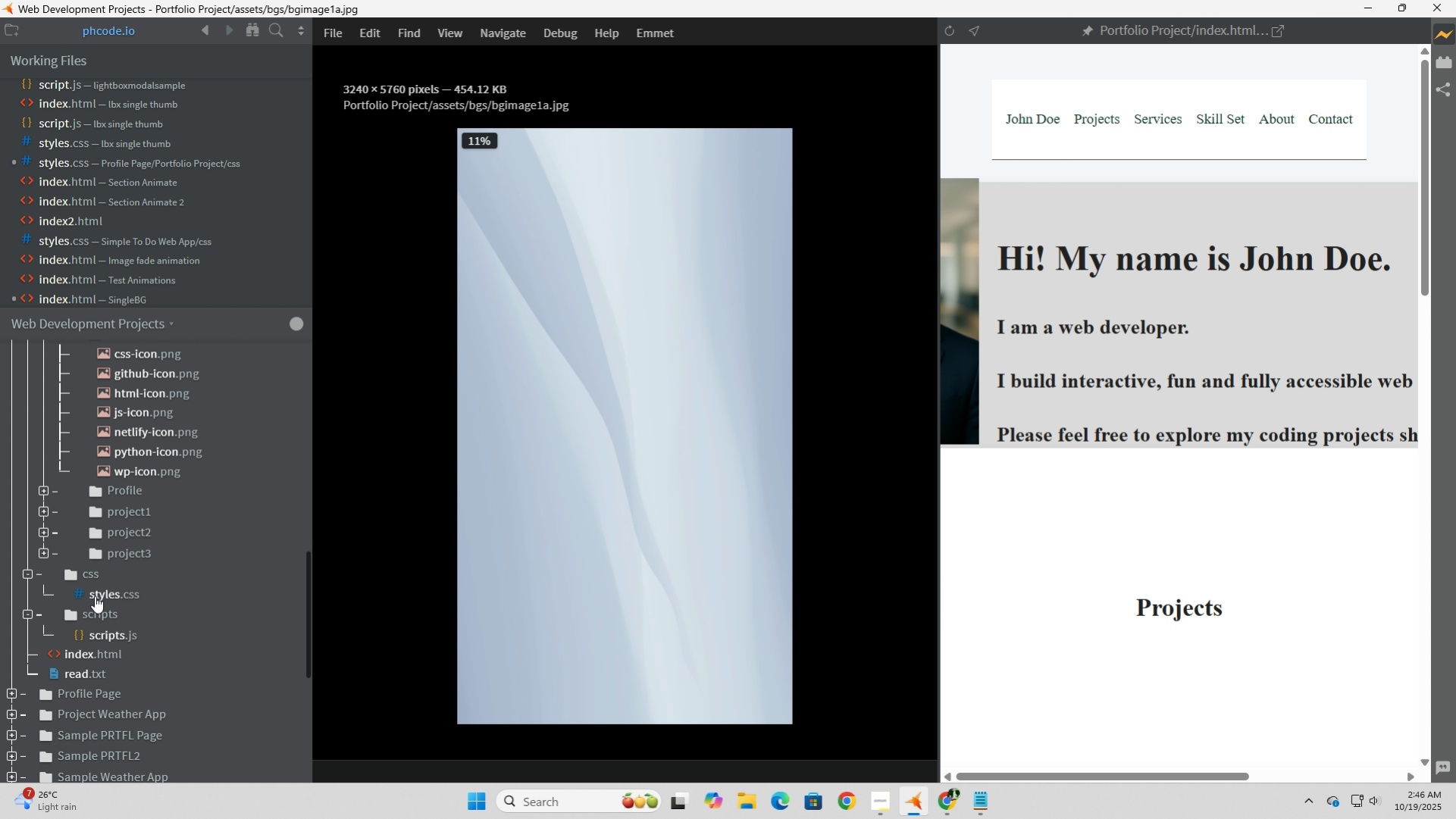 
left_click([96, 592])
 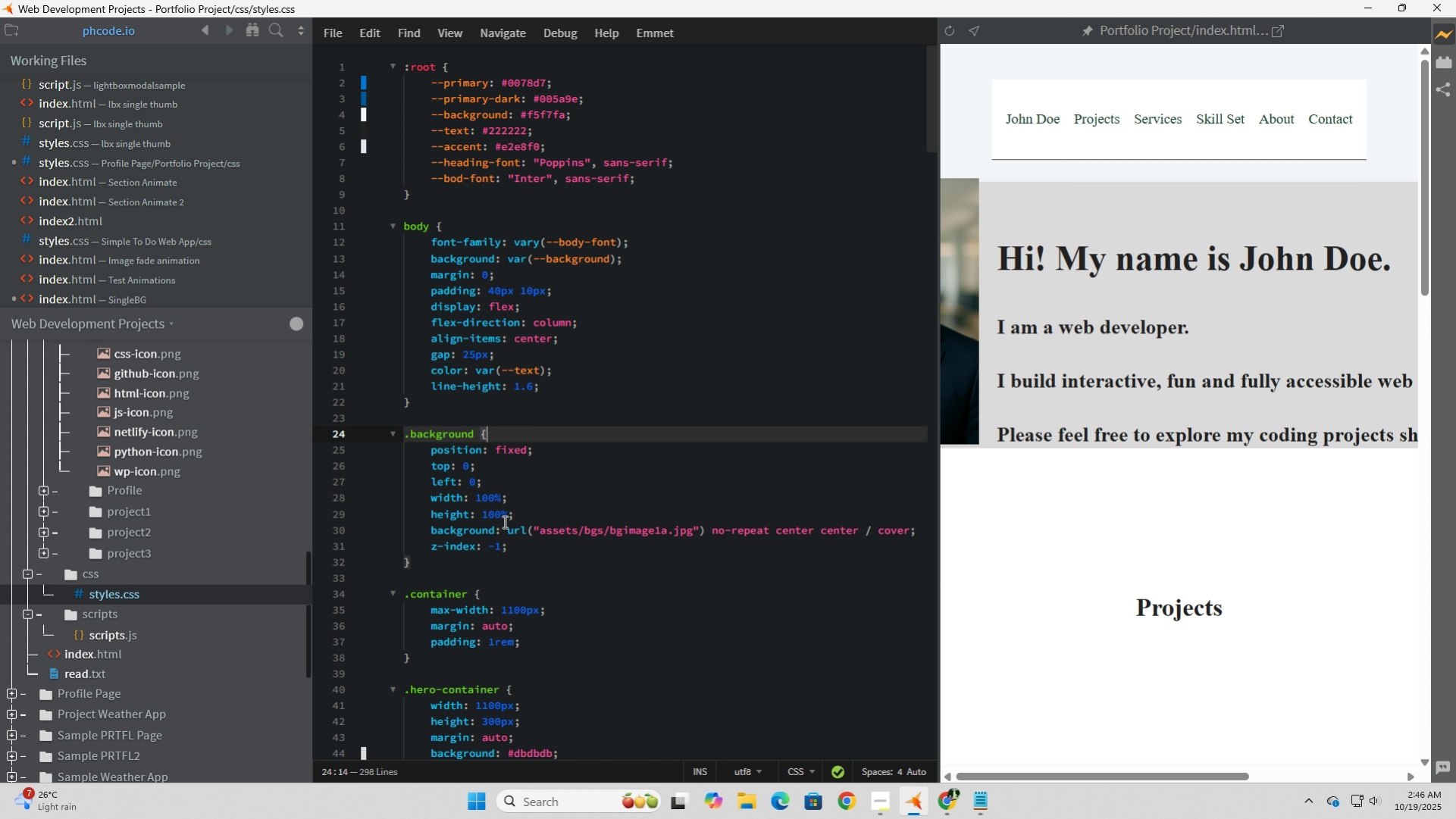 
left_click([520, 550])
 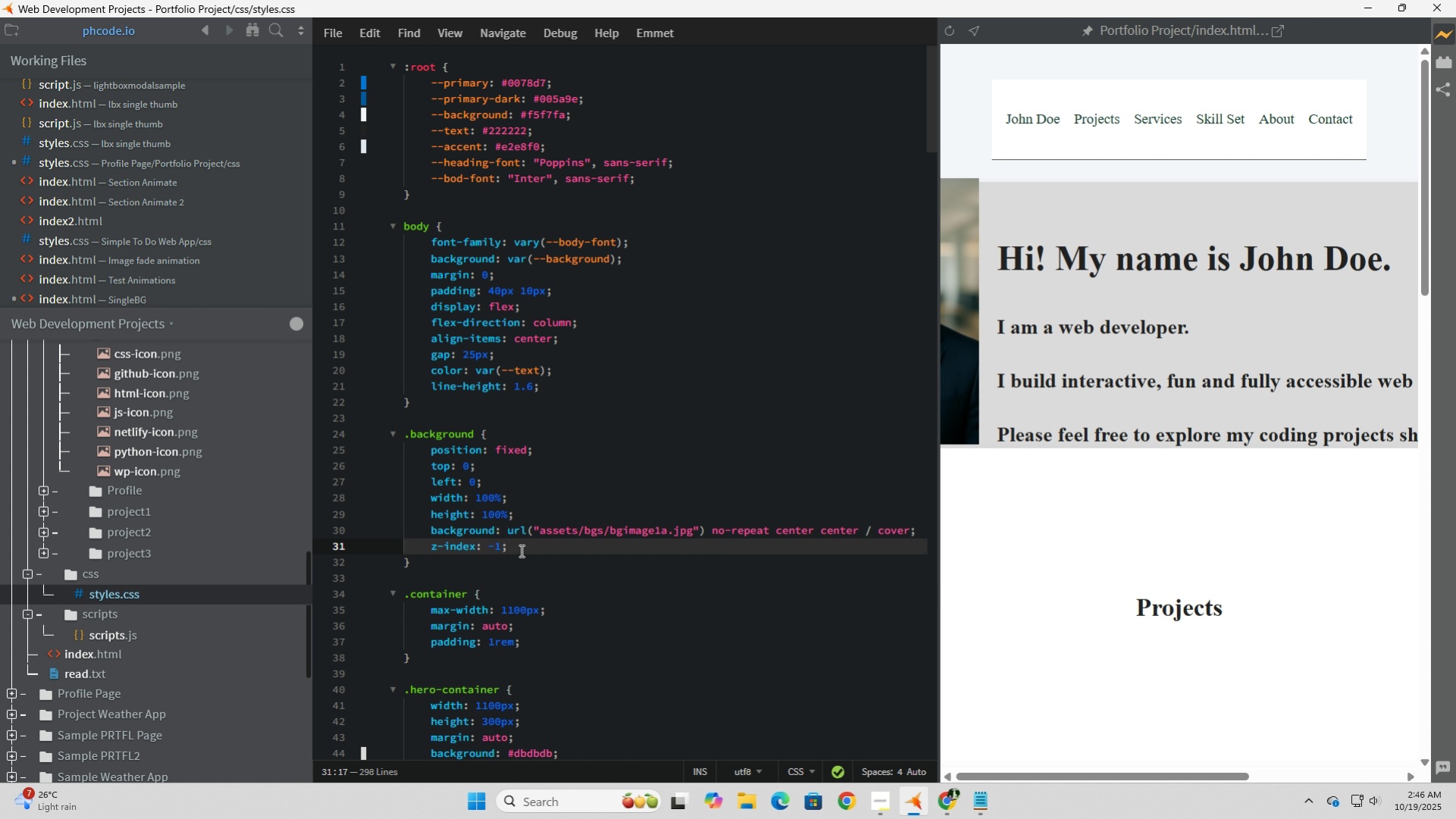 
wait(5.96)
 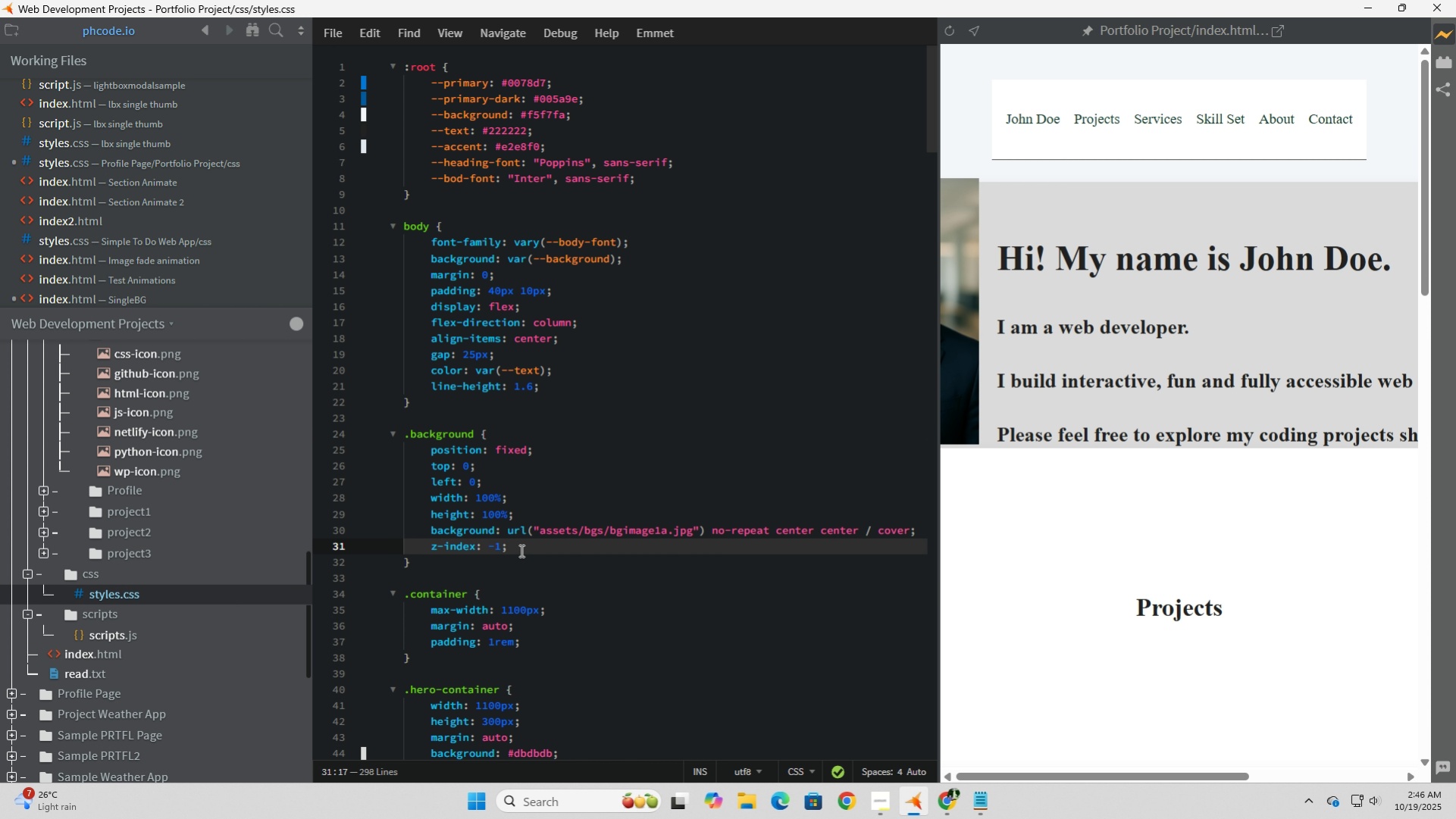 
scroll: coordinate [520, 550], scroll_direction: up, amount: 4.0
 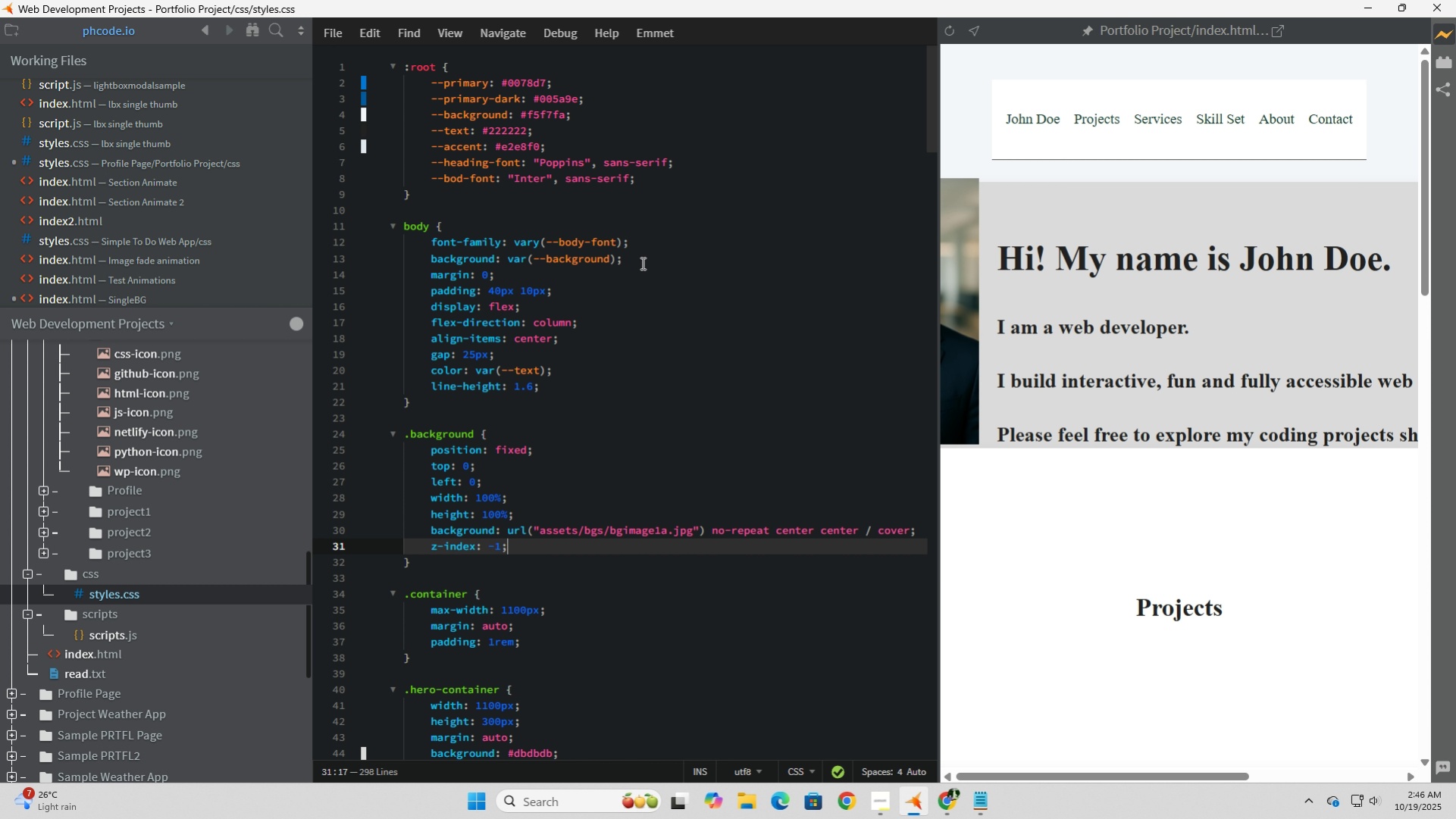 
left_click_drag(start_coordinate=[641, 257], to_coordinate=[387, 256])
 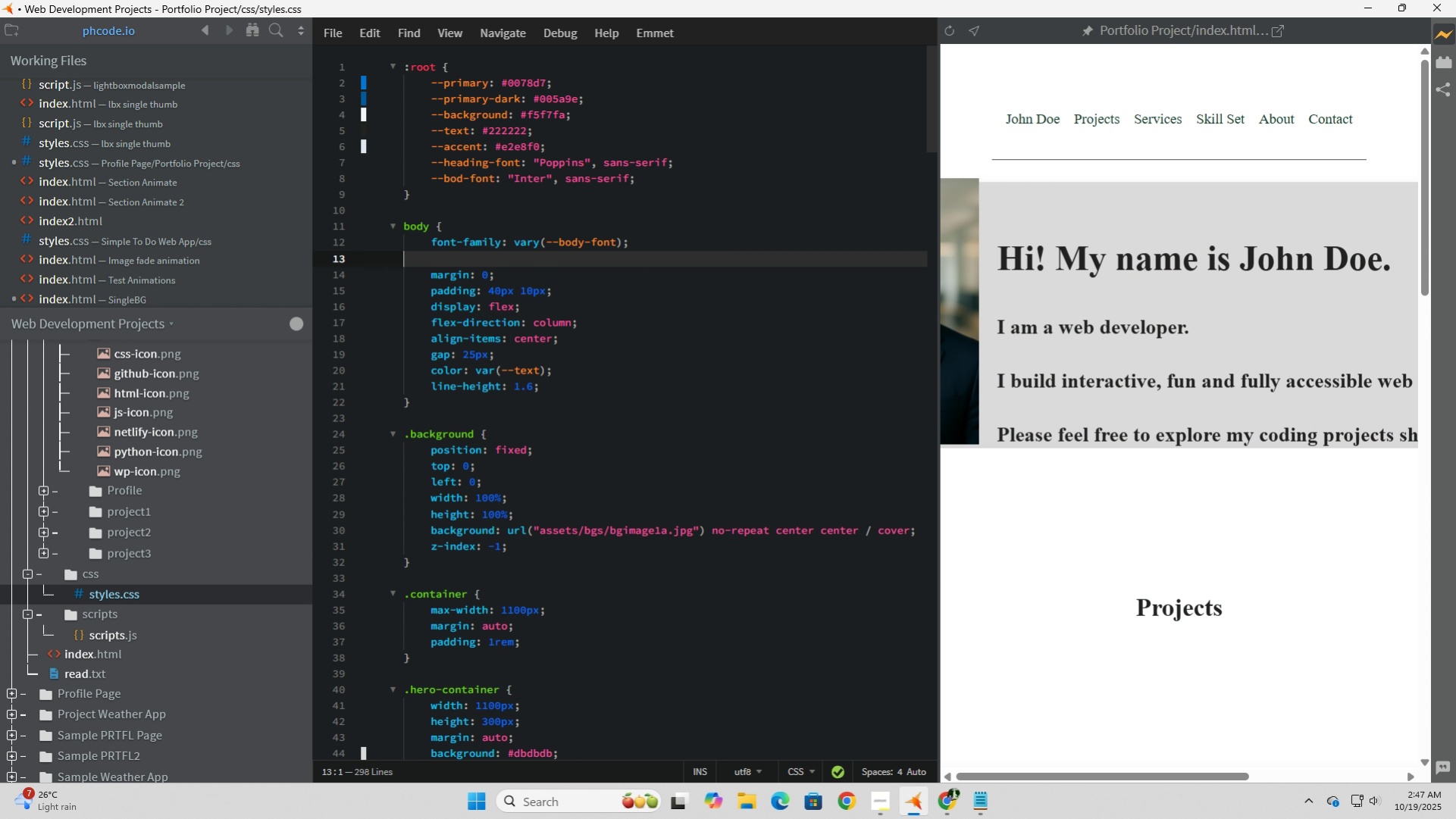 
key(Backspace)
 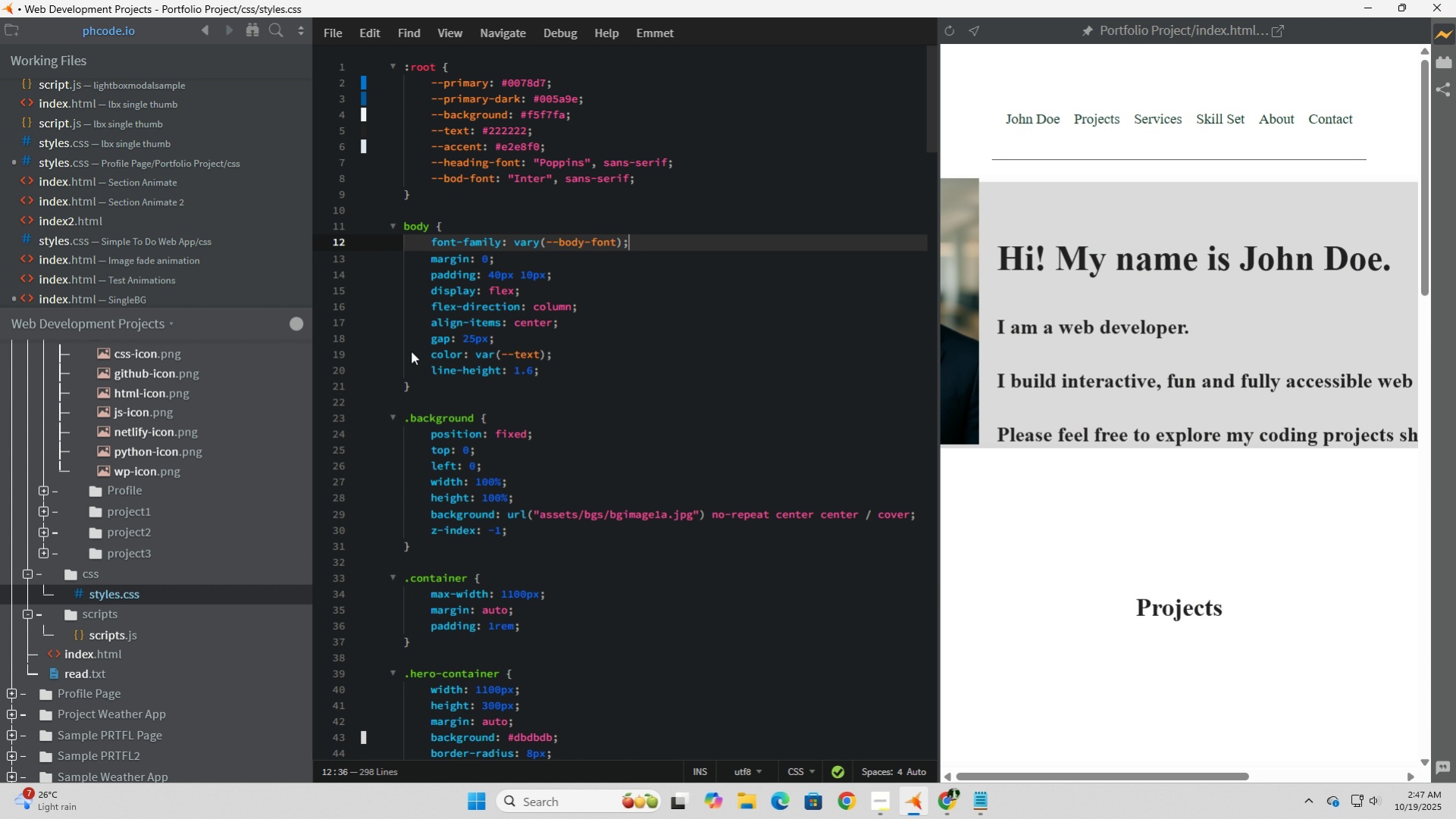 
key(Backspace)
 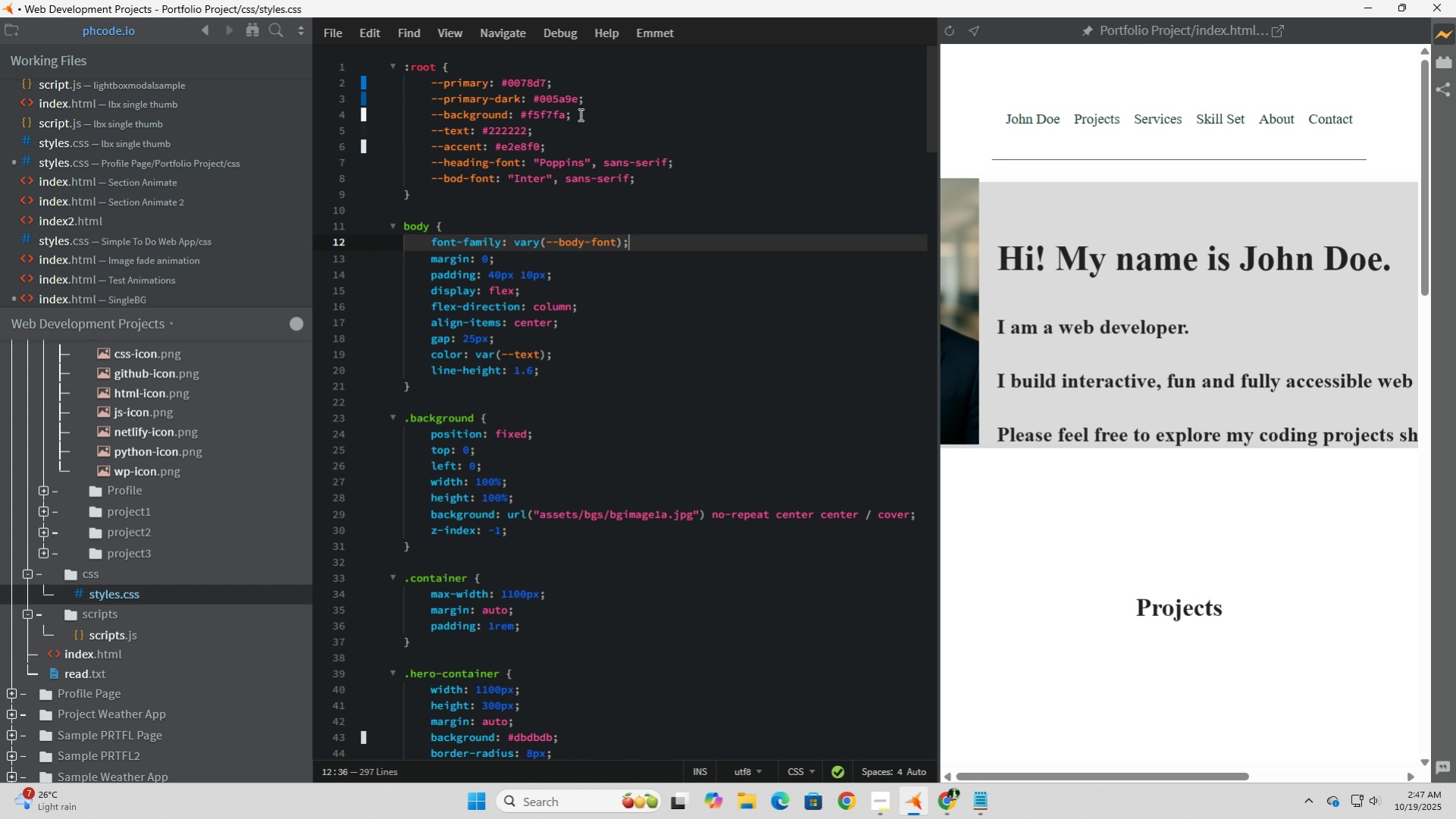 
wait(10.12)
 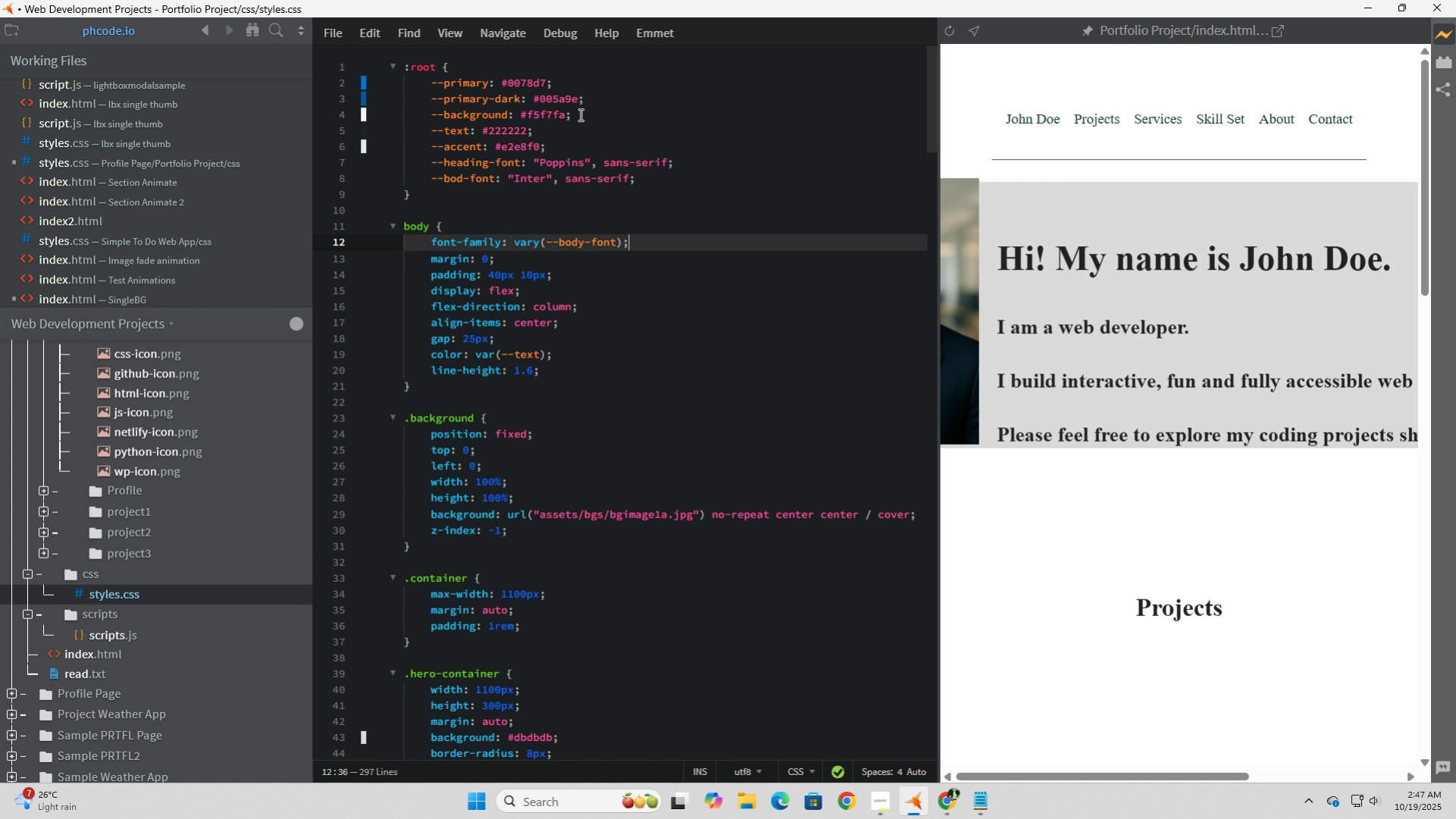 
left_click_drag(start_coordinate=[586, 109], to_coordinate=[356, 109])
 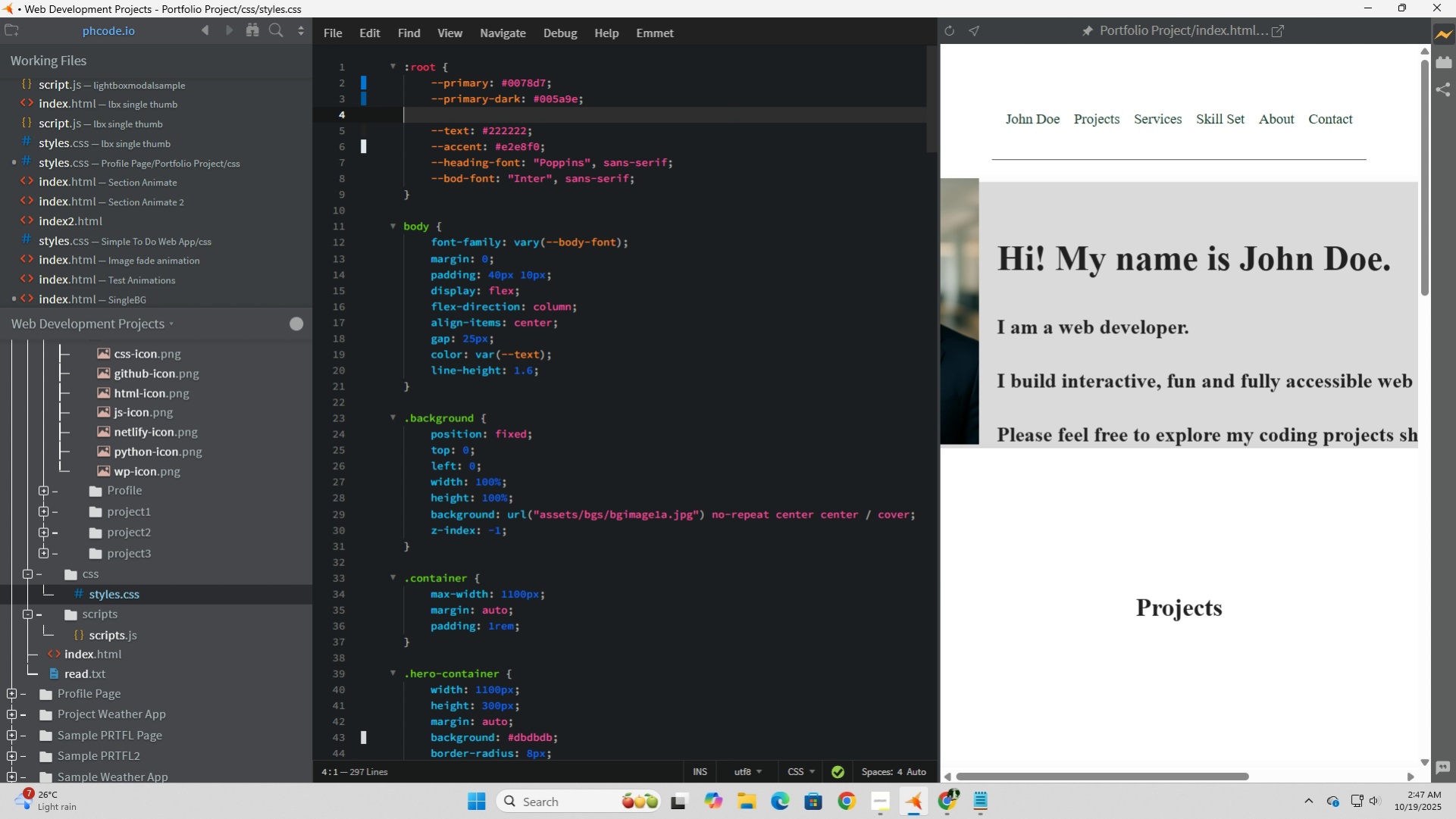 
key(Backspace)
 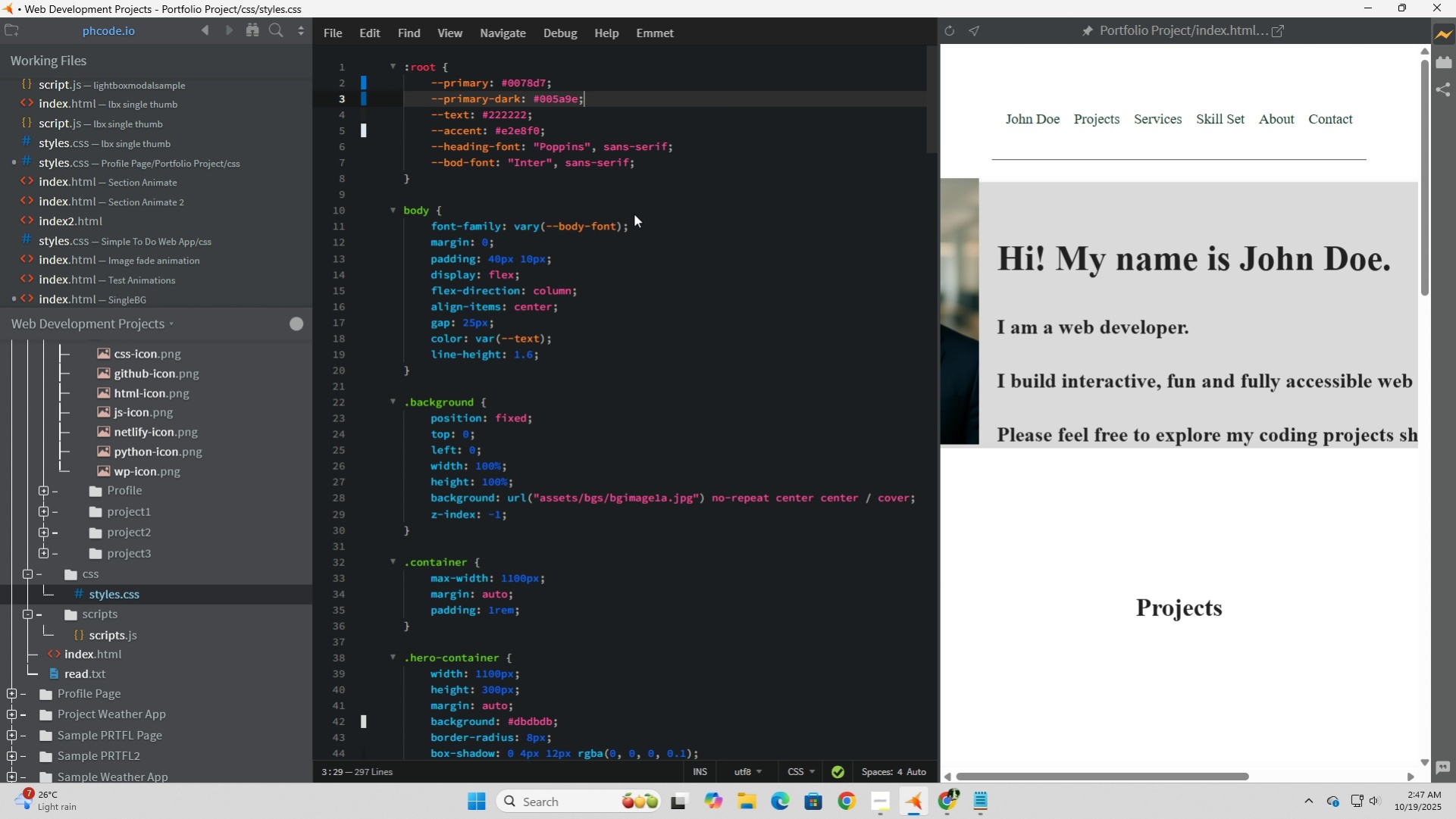 
key(Backspace)
 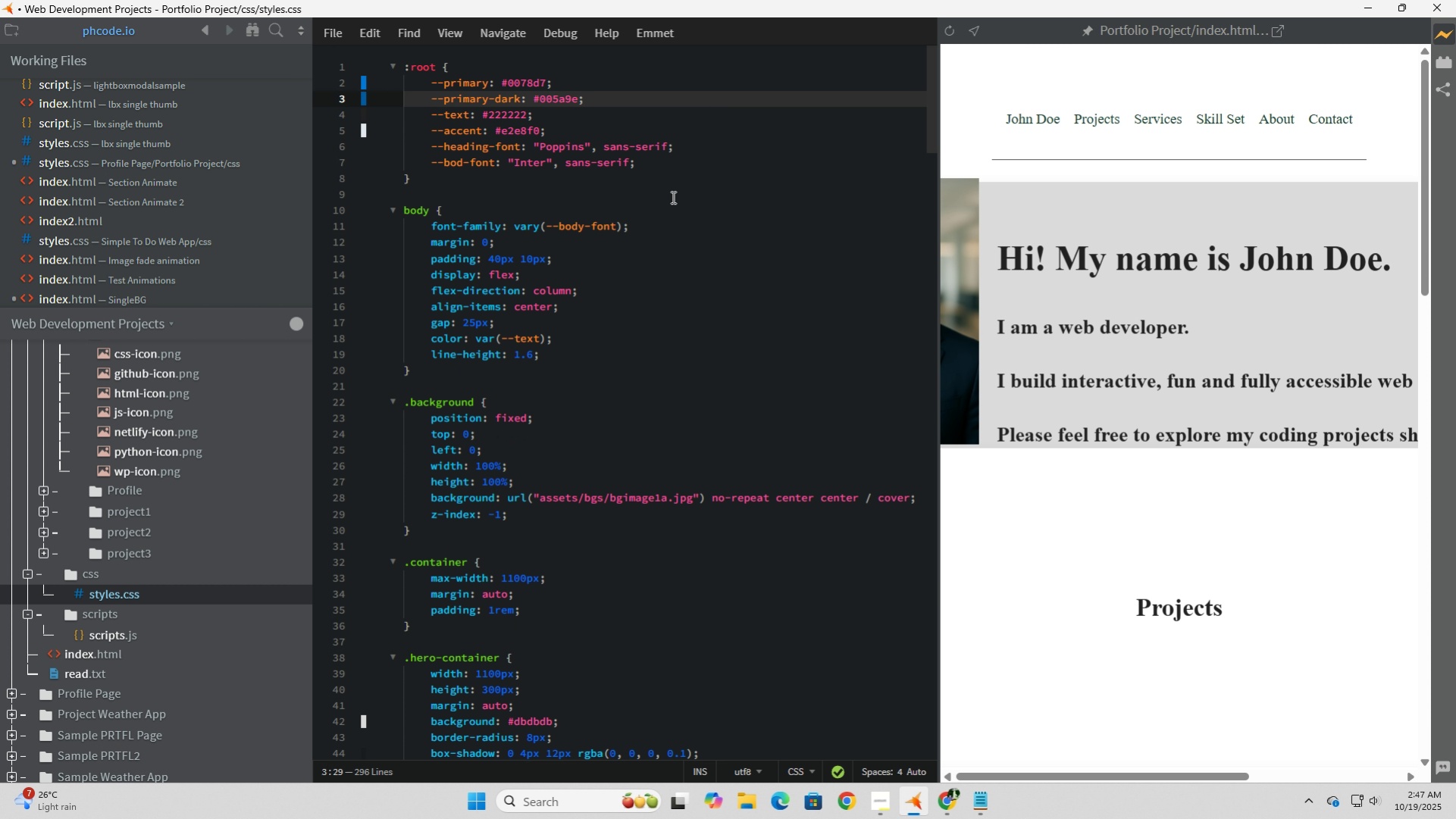 
left_click([672, 196])
 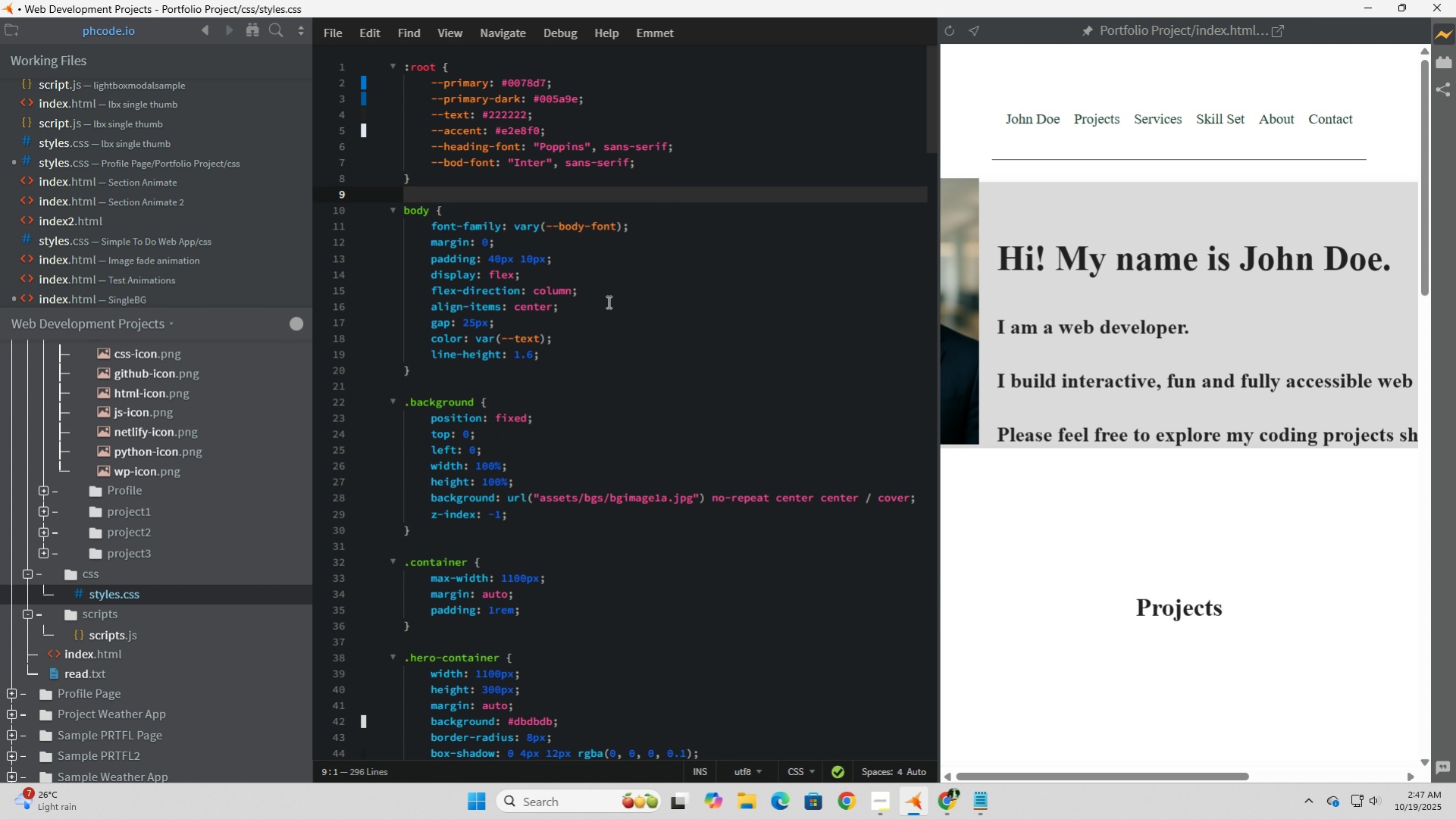 
scroll: coordinate [607, 302], scroll_direction: up, amount: 2.0
 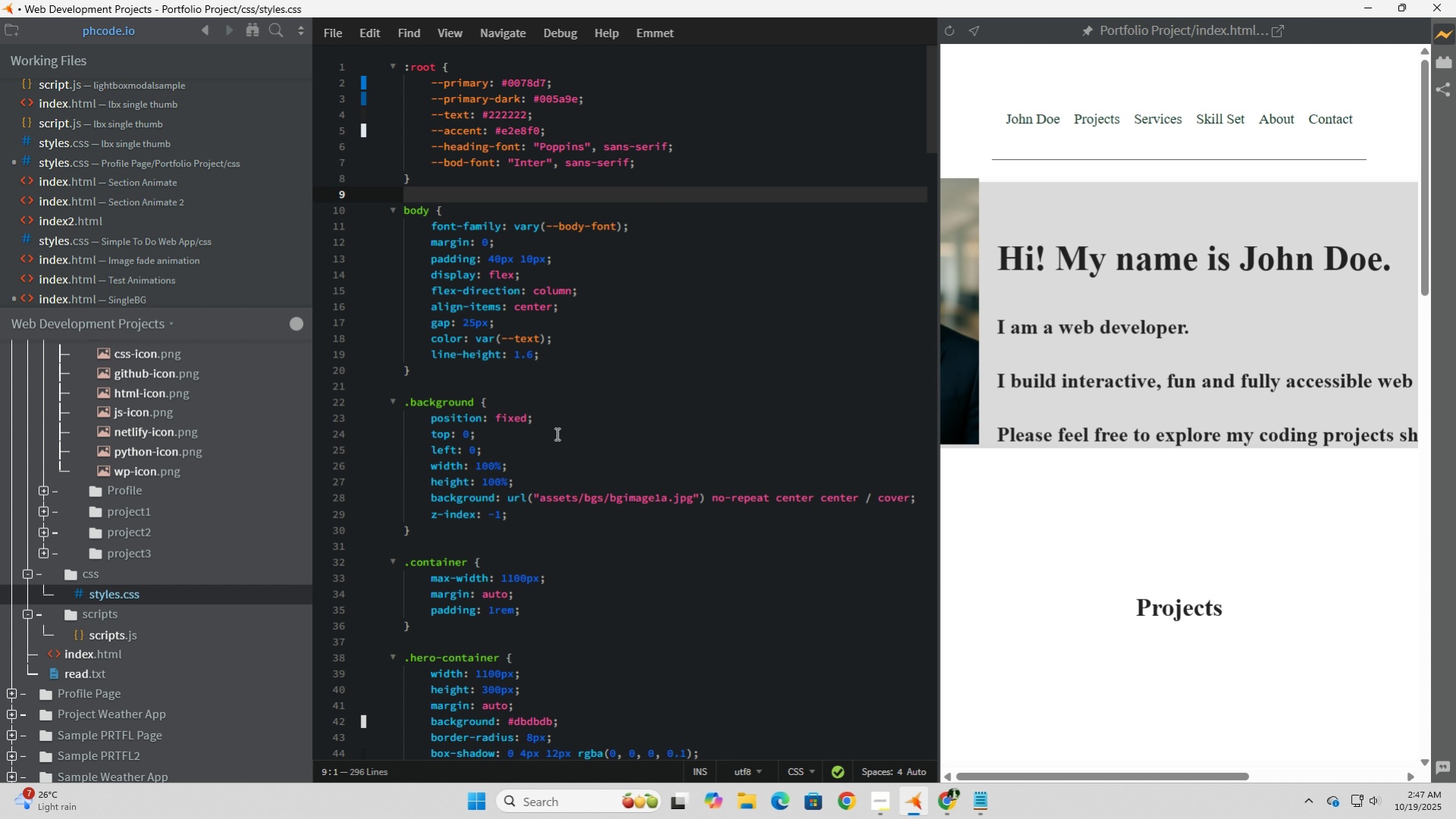 
scroll: coordinate [556, 433], scroll_direction: down, amount: 1.0
 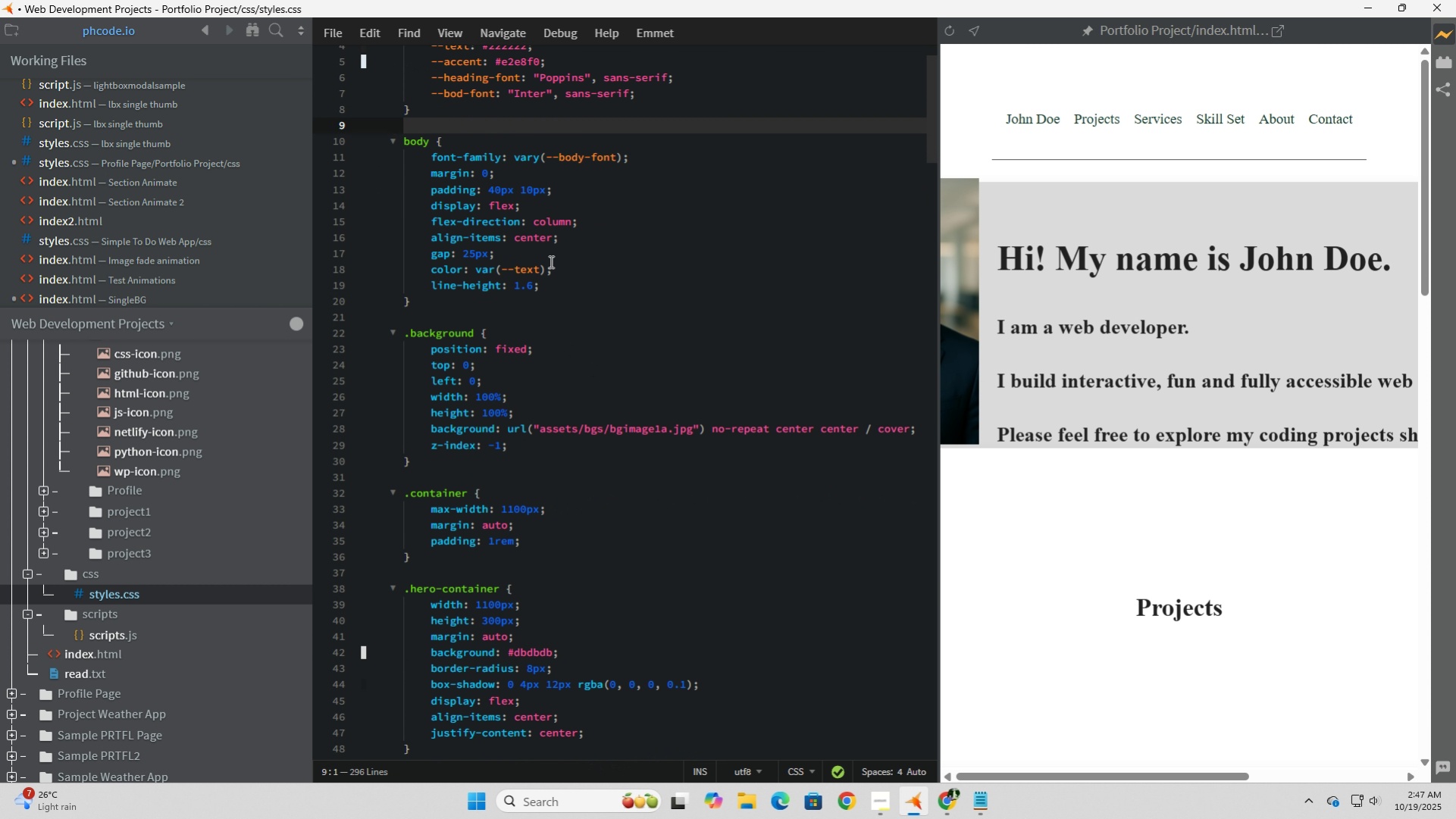 
scroll: coordinate [550, 250], scroll_direction: up, amount: 2.0
 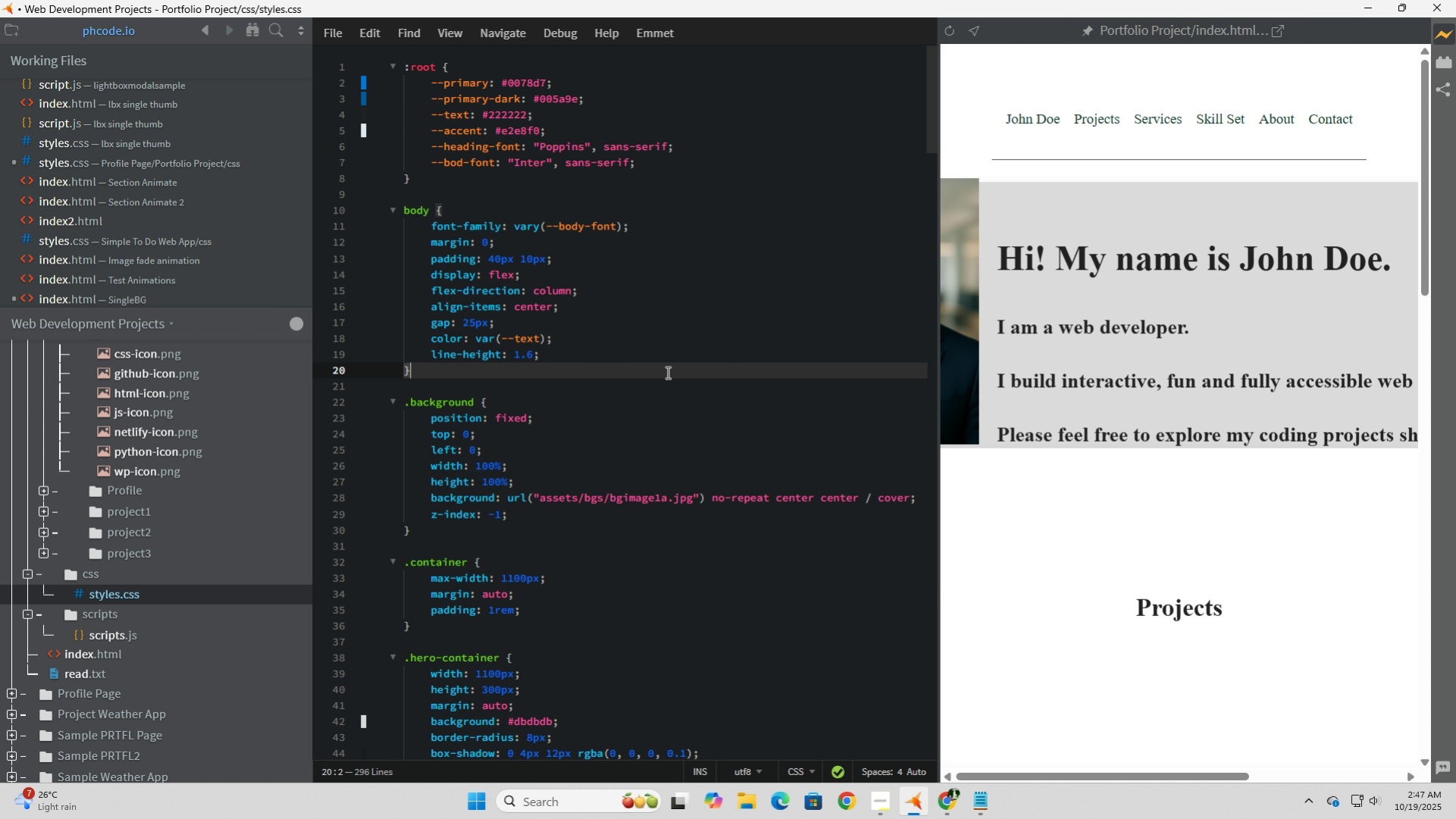 
wait(17.03)
 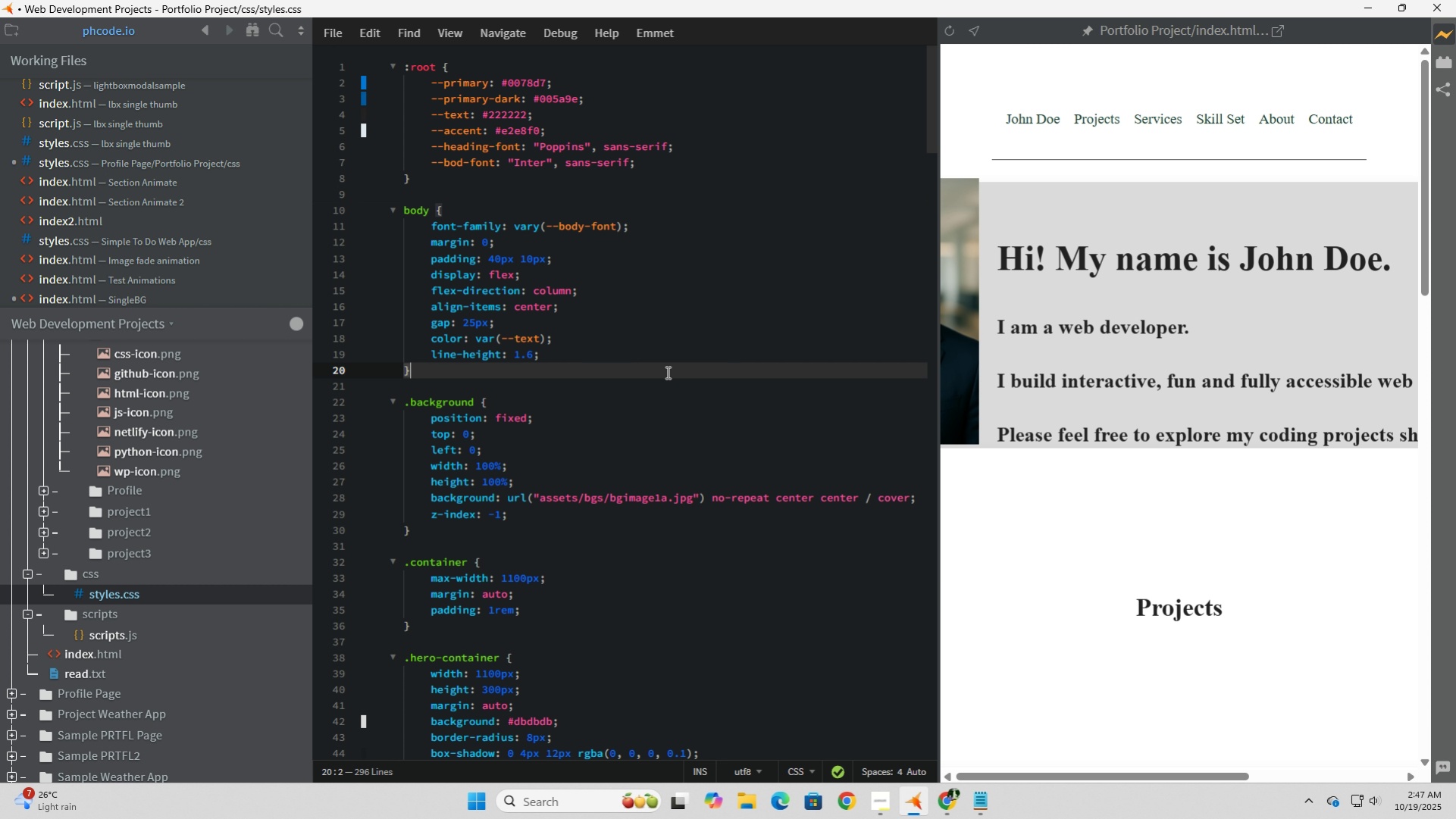 
left_click([550, 397])
 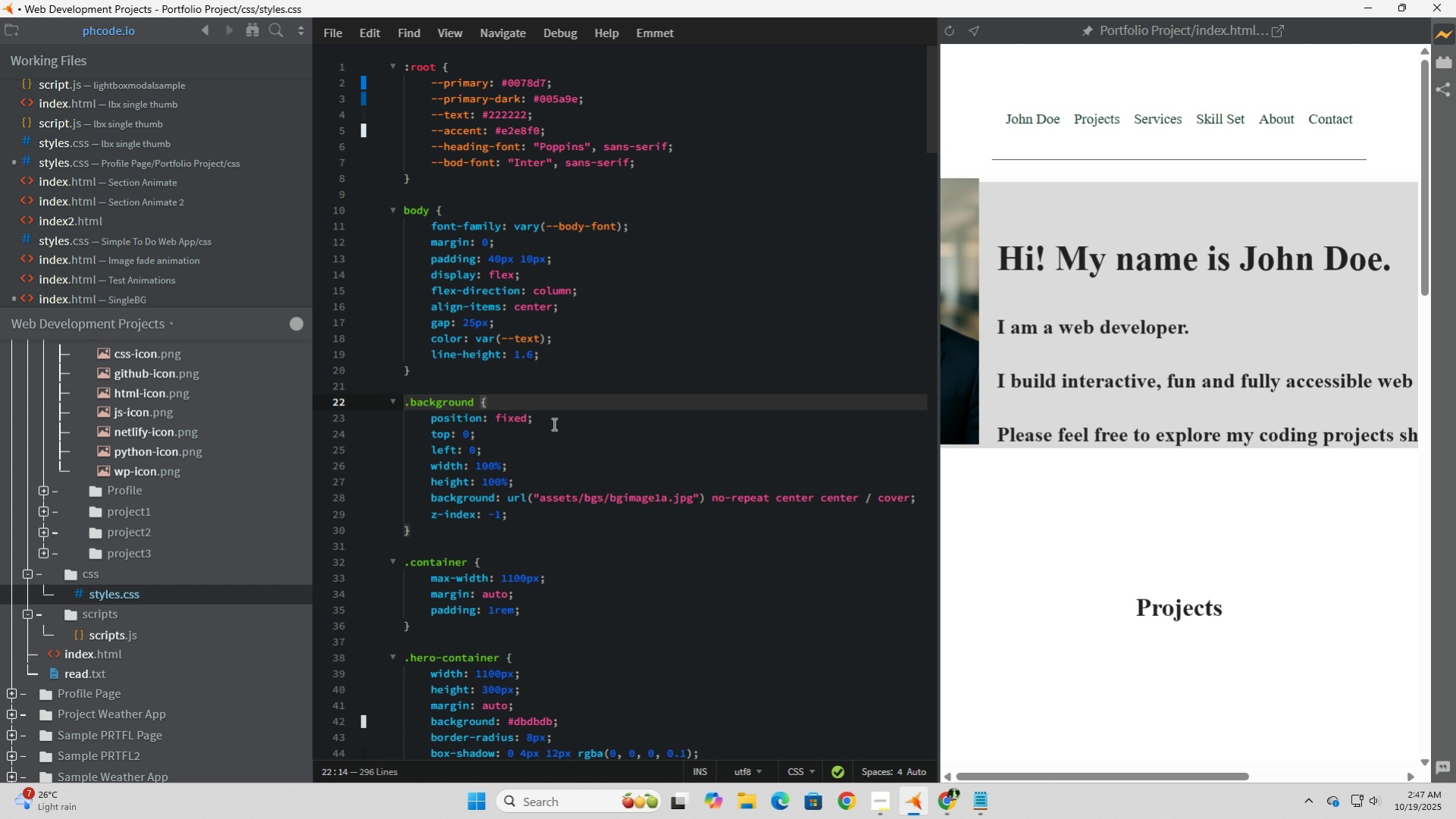 
left_click([553, 424])
 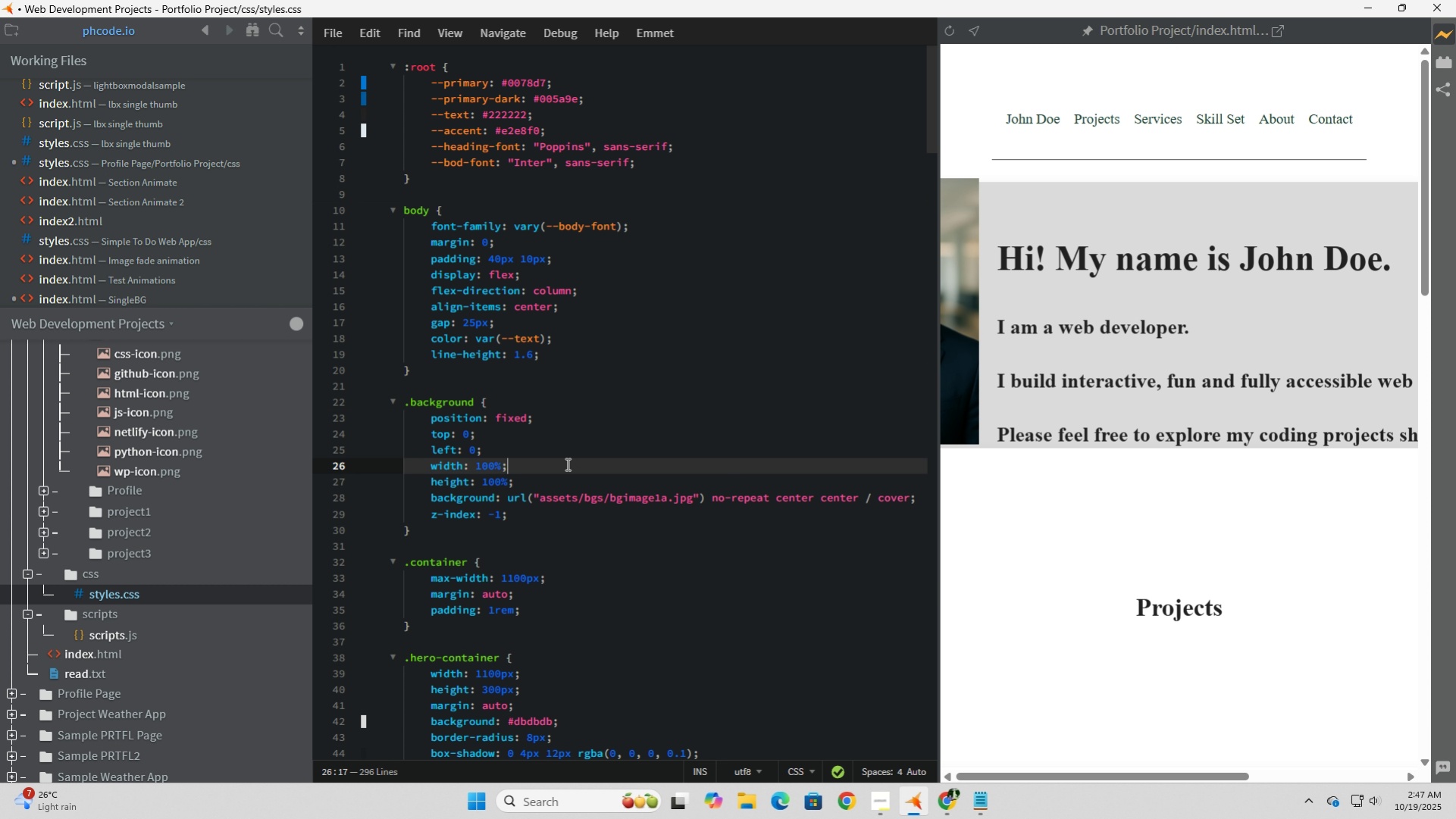 
left_click([566, 464])
 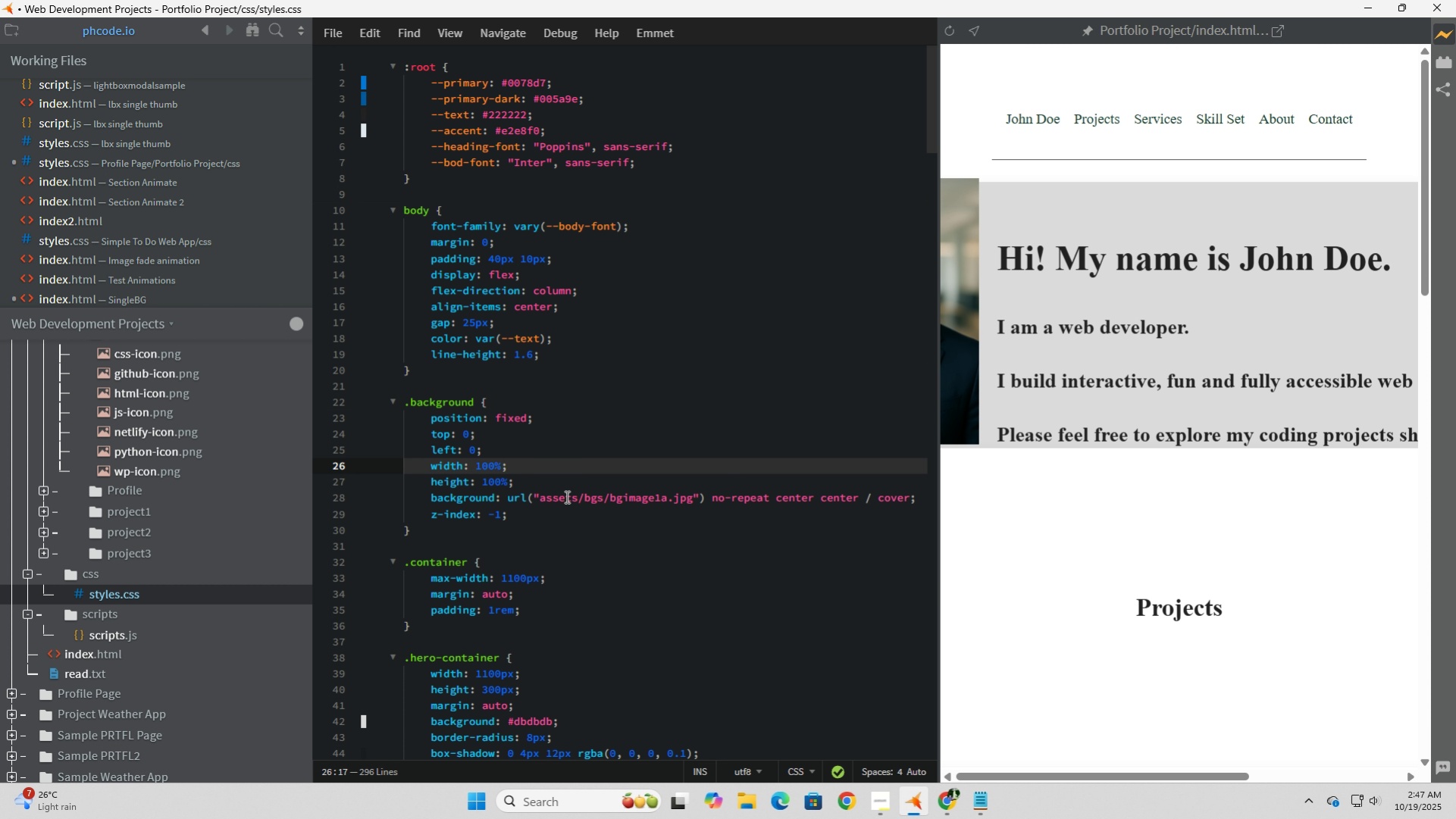 
left_click([565, 496])
 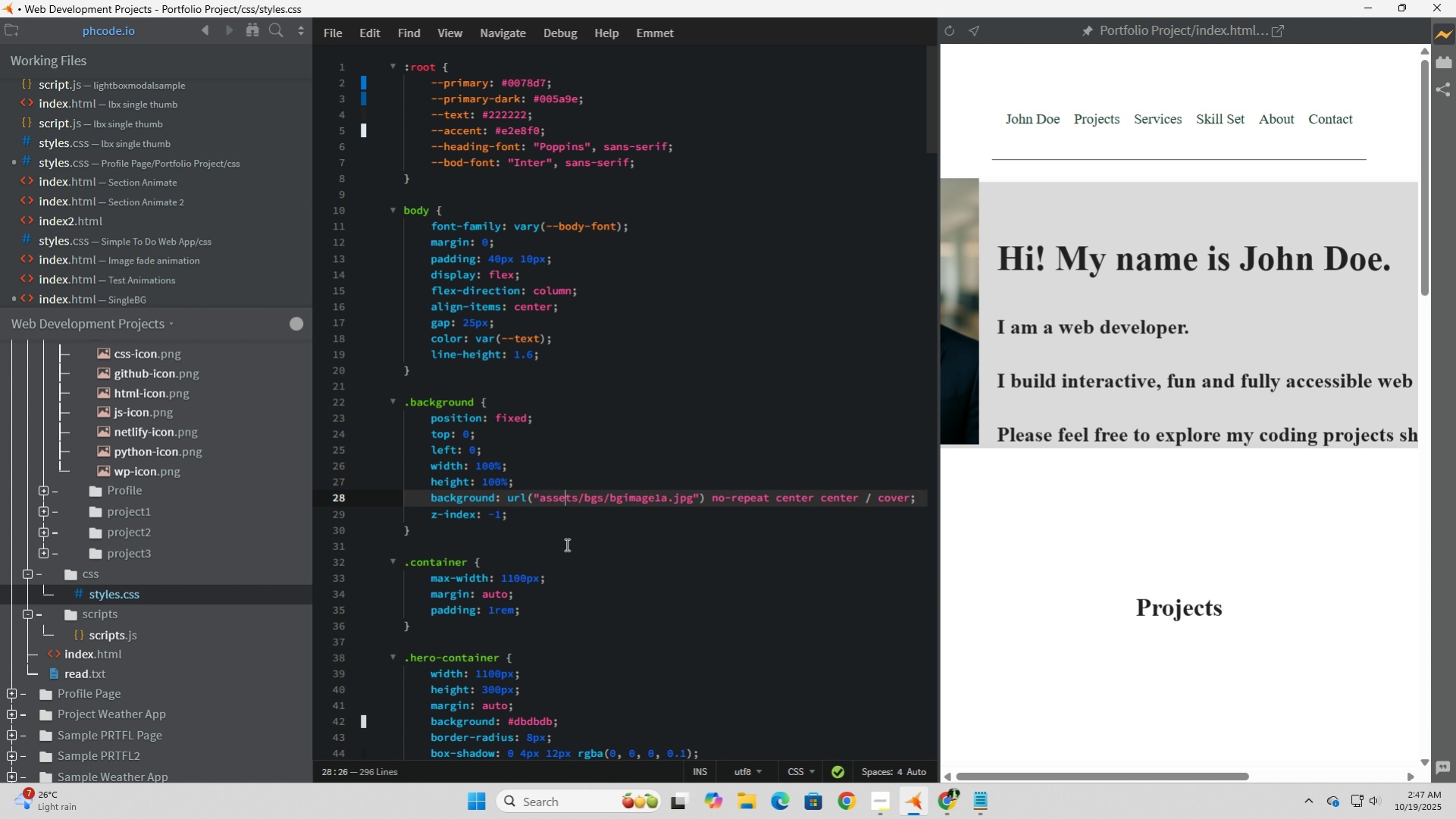 
left_click([565, 544])
 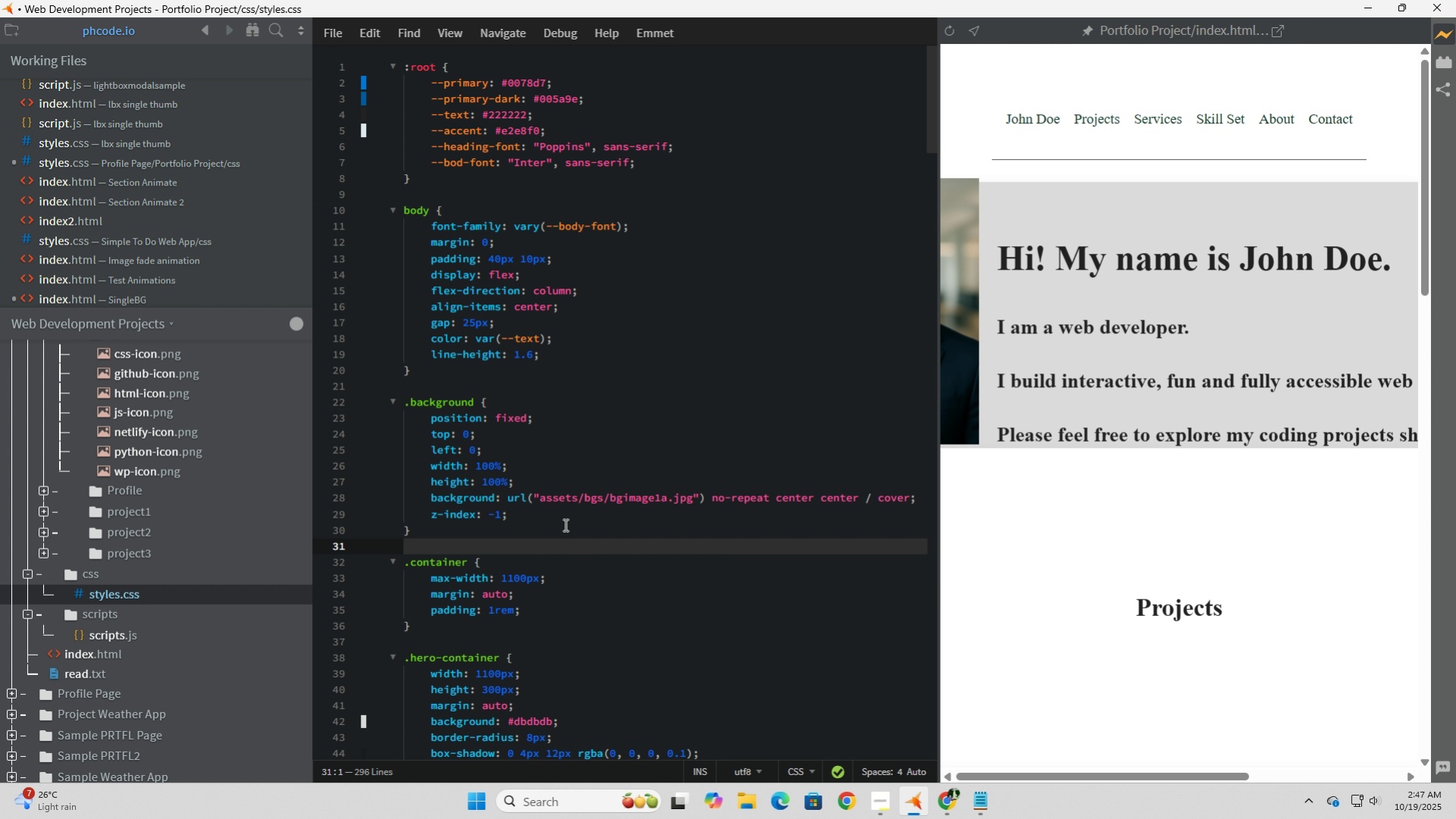 
left_click([564, 524])
 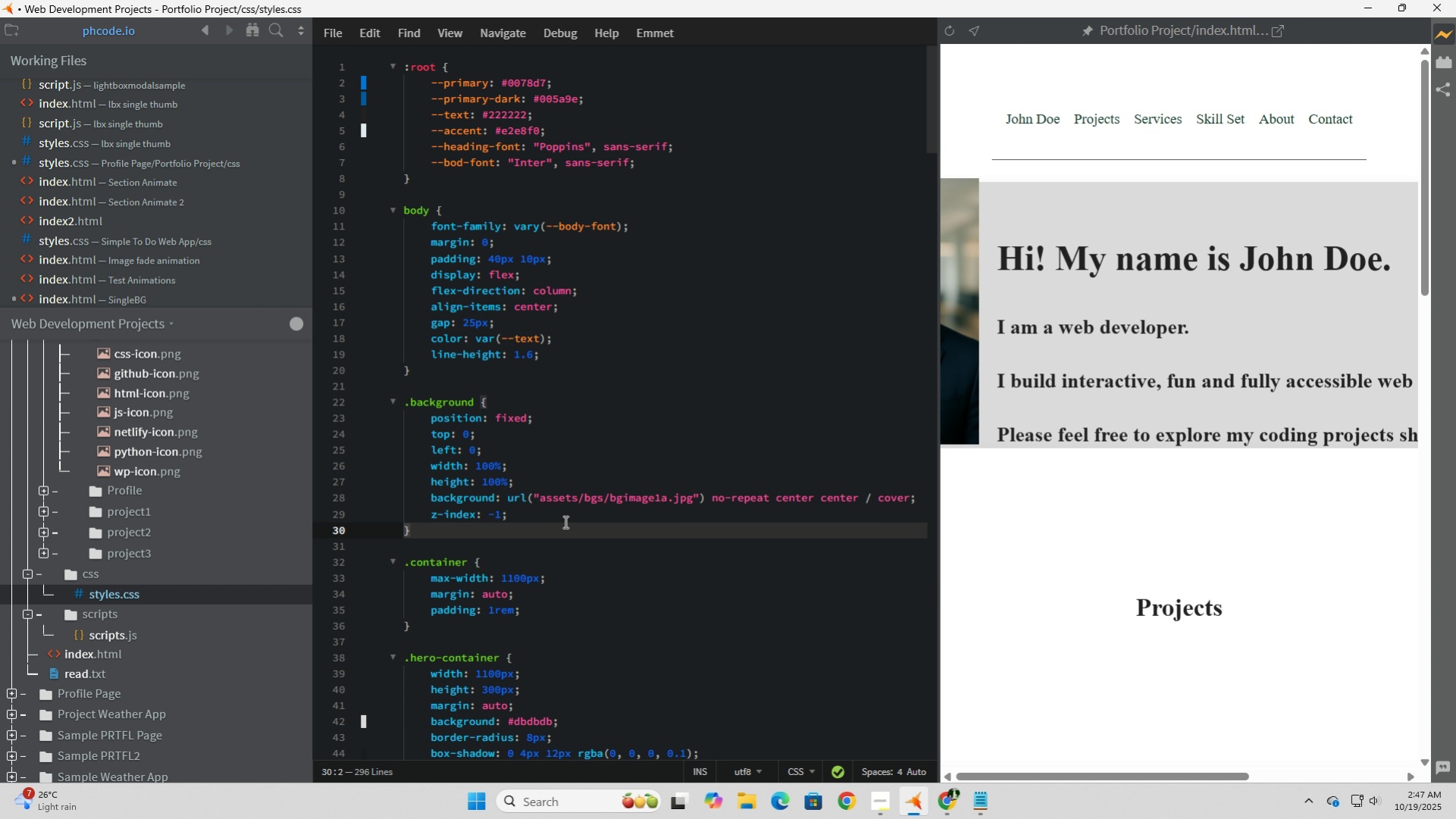 
scroll: coordinate [564, 521], scroll_direction: down, amount: 2.0
 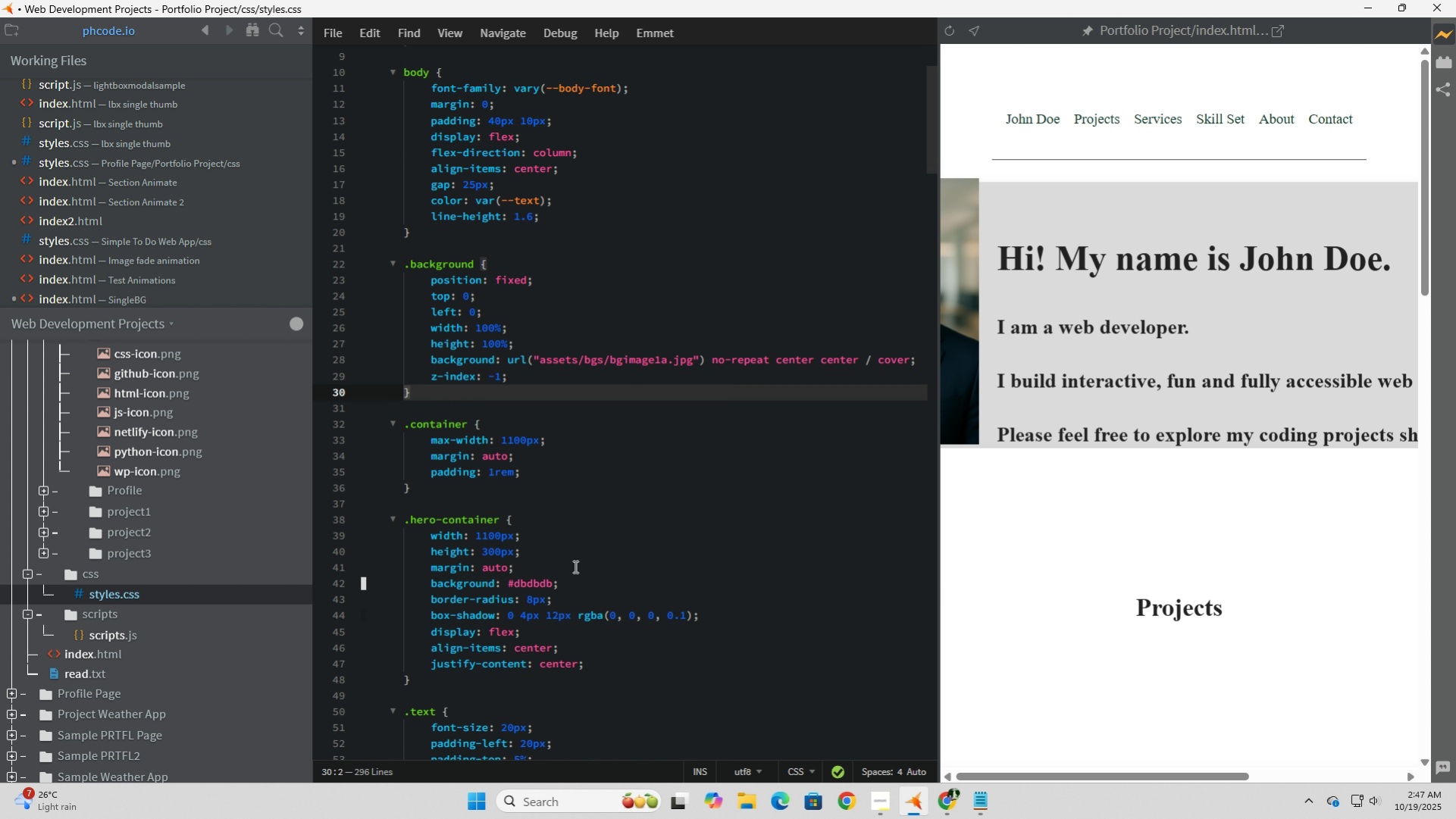 
left_click_drag(start_coordinate=[578, 589], to_coordinate=[362, 581])
 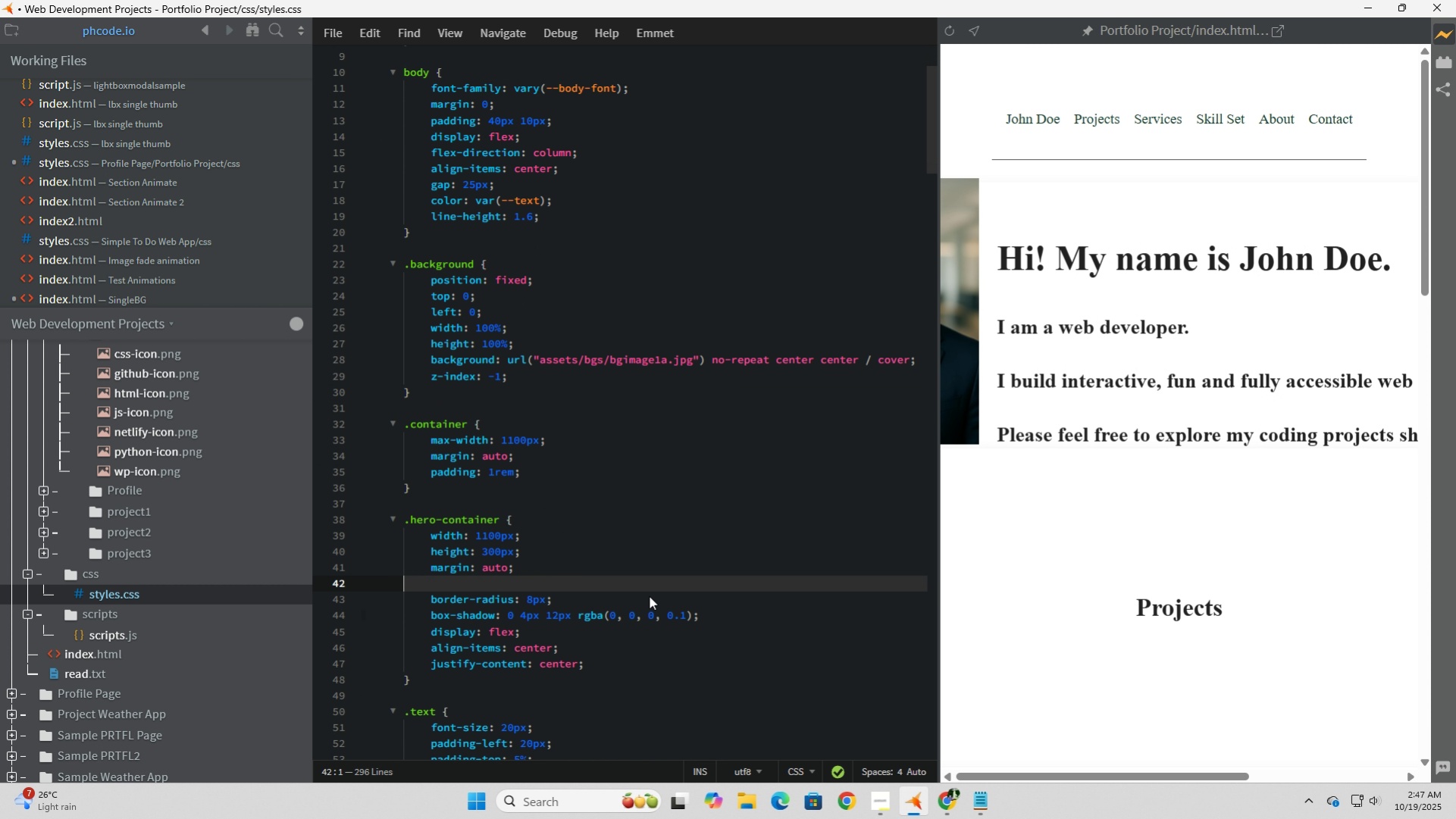 
key(Backspace)
 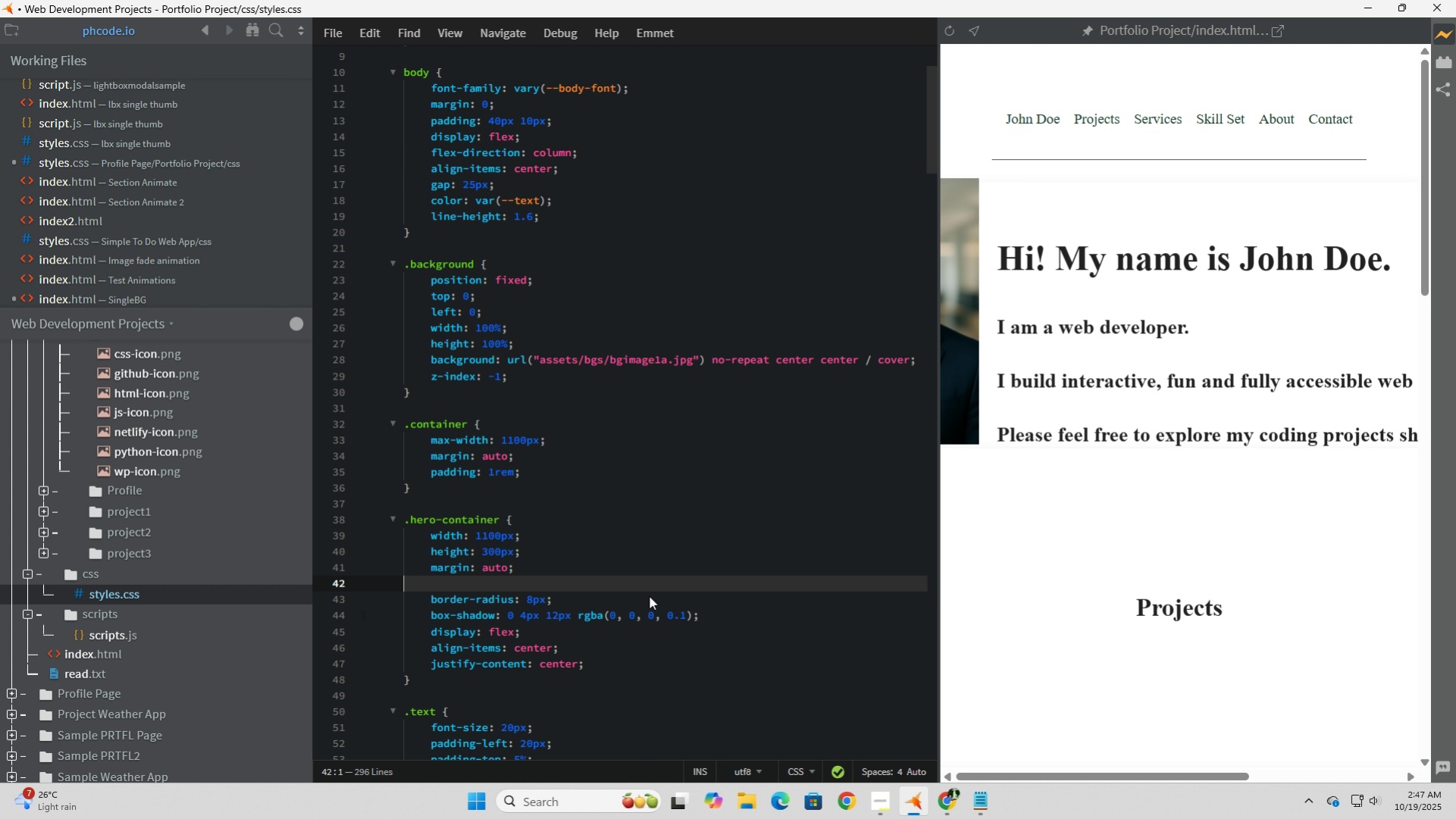 
key(Backspace)
 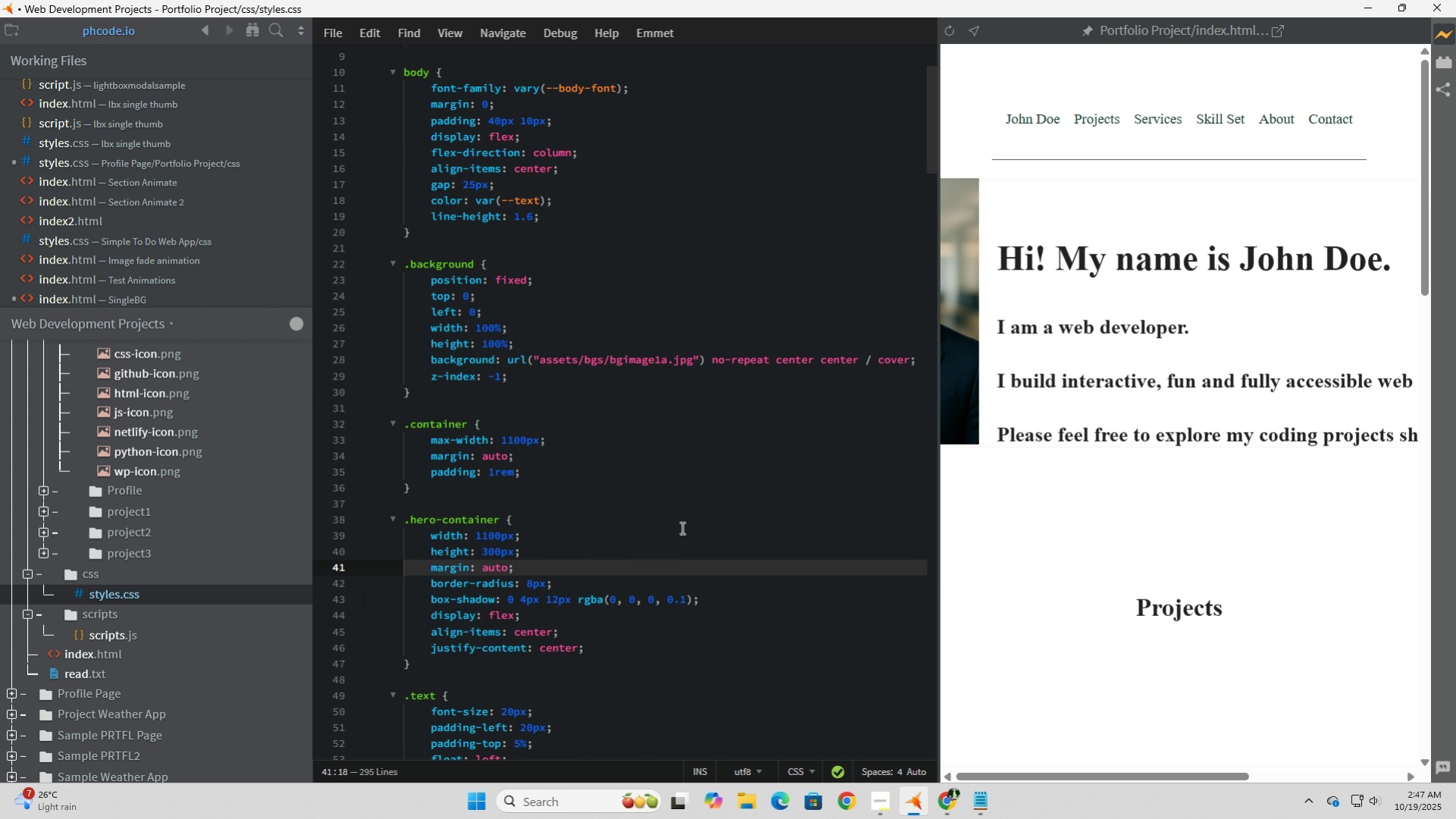 
left_click([681, 525])
 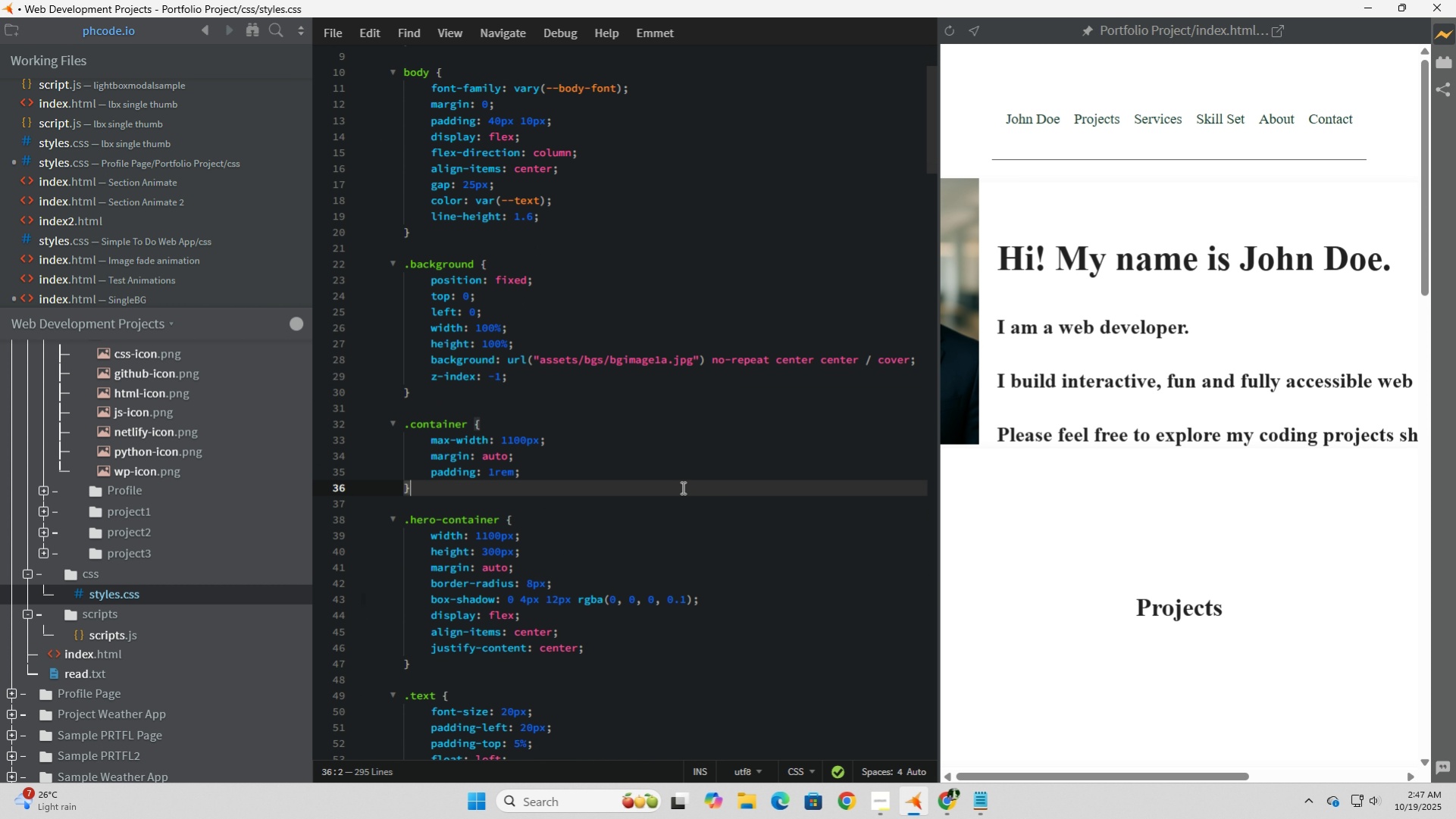 
left_click([681, 487])
 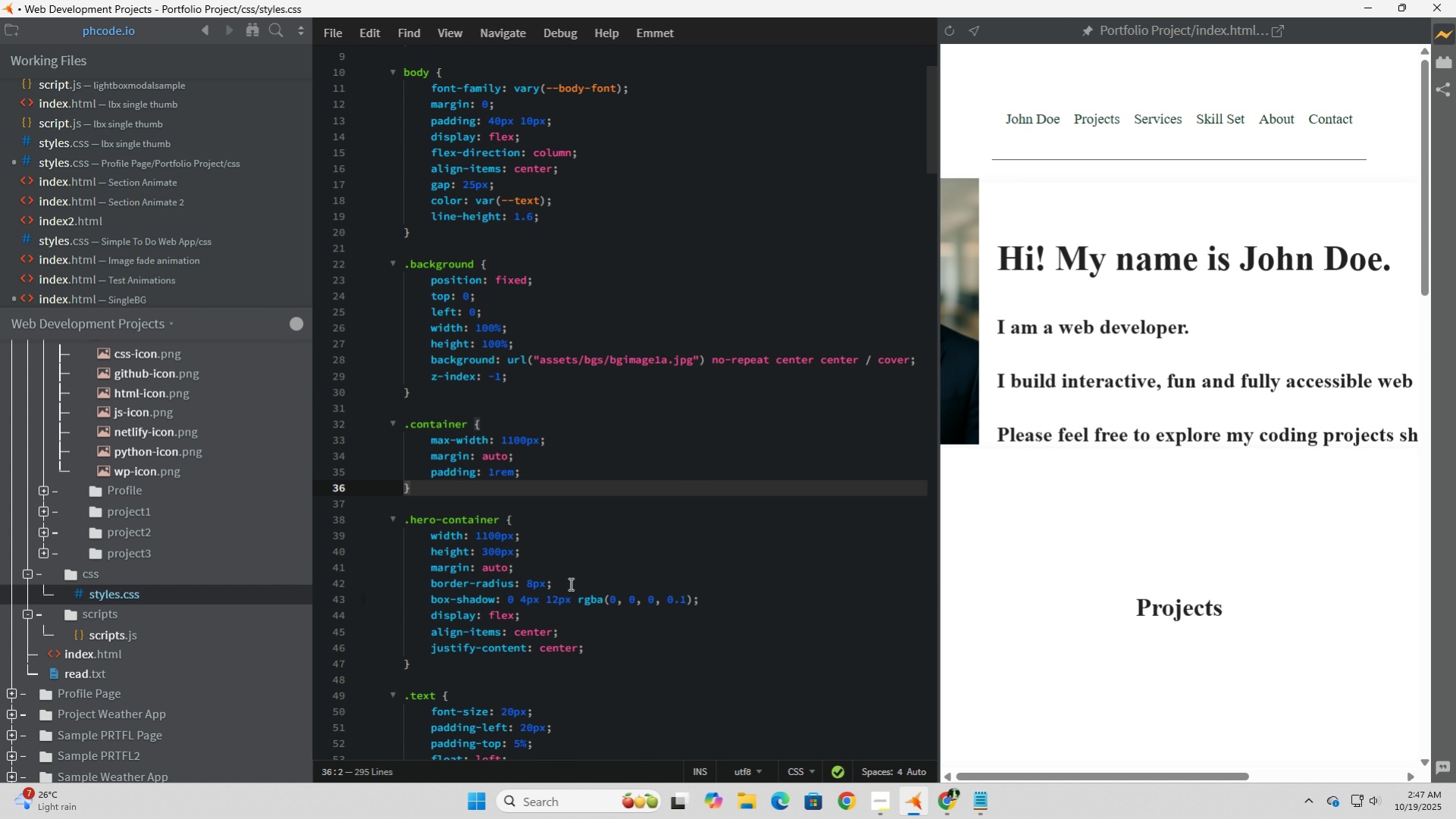 
scroll: coordinate [568, 584], scroll_direction: down, amount: 3.0
 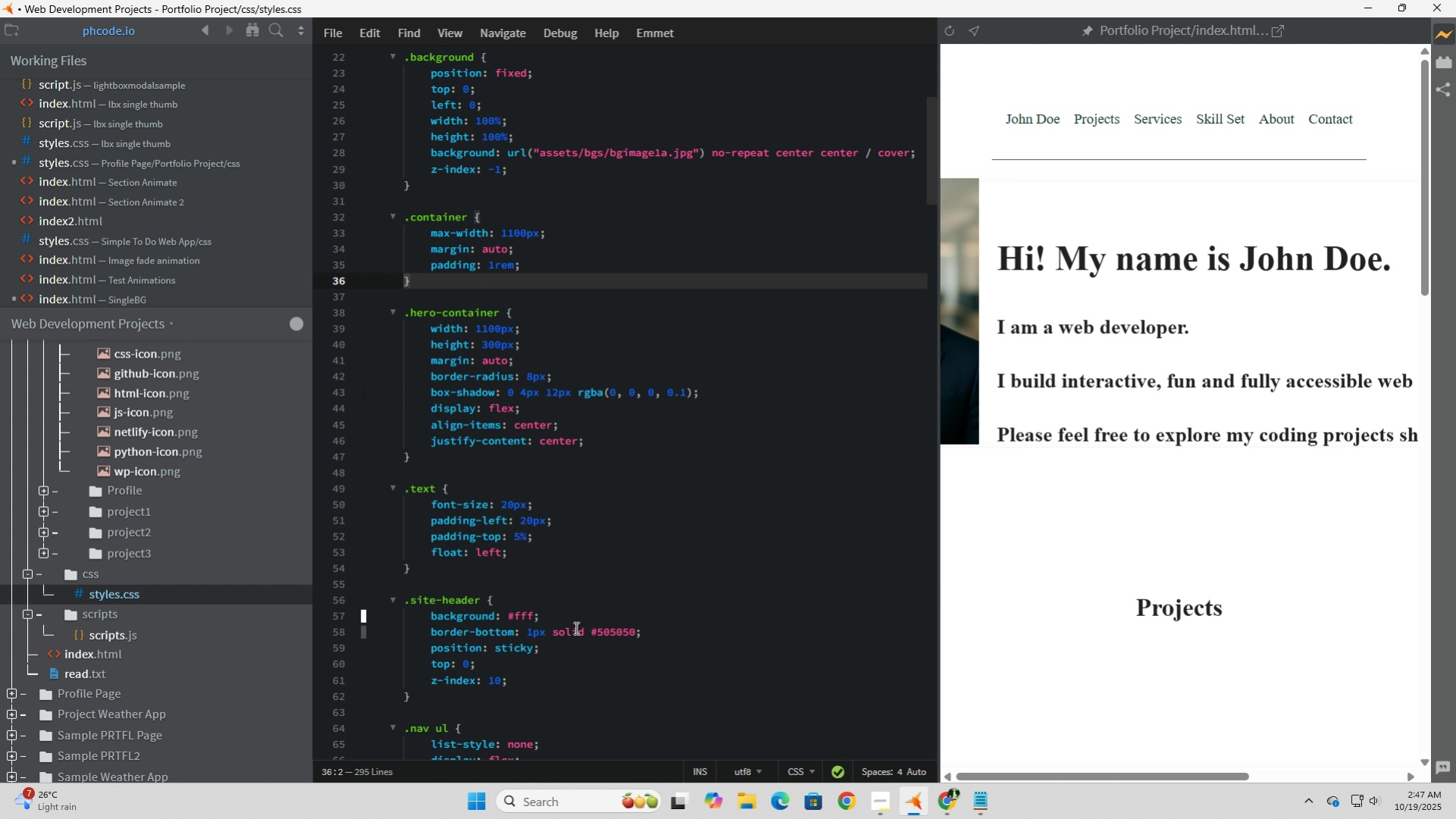 
left_click_drag(start_coordinate=[571, 613], to_coordinate=[359, 613])
 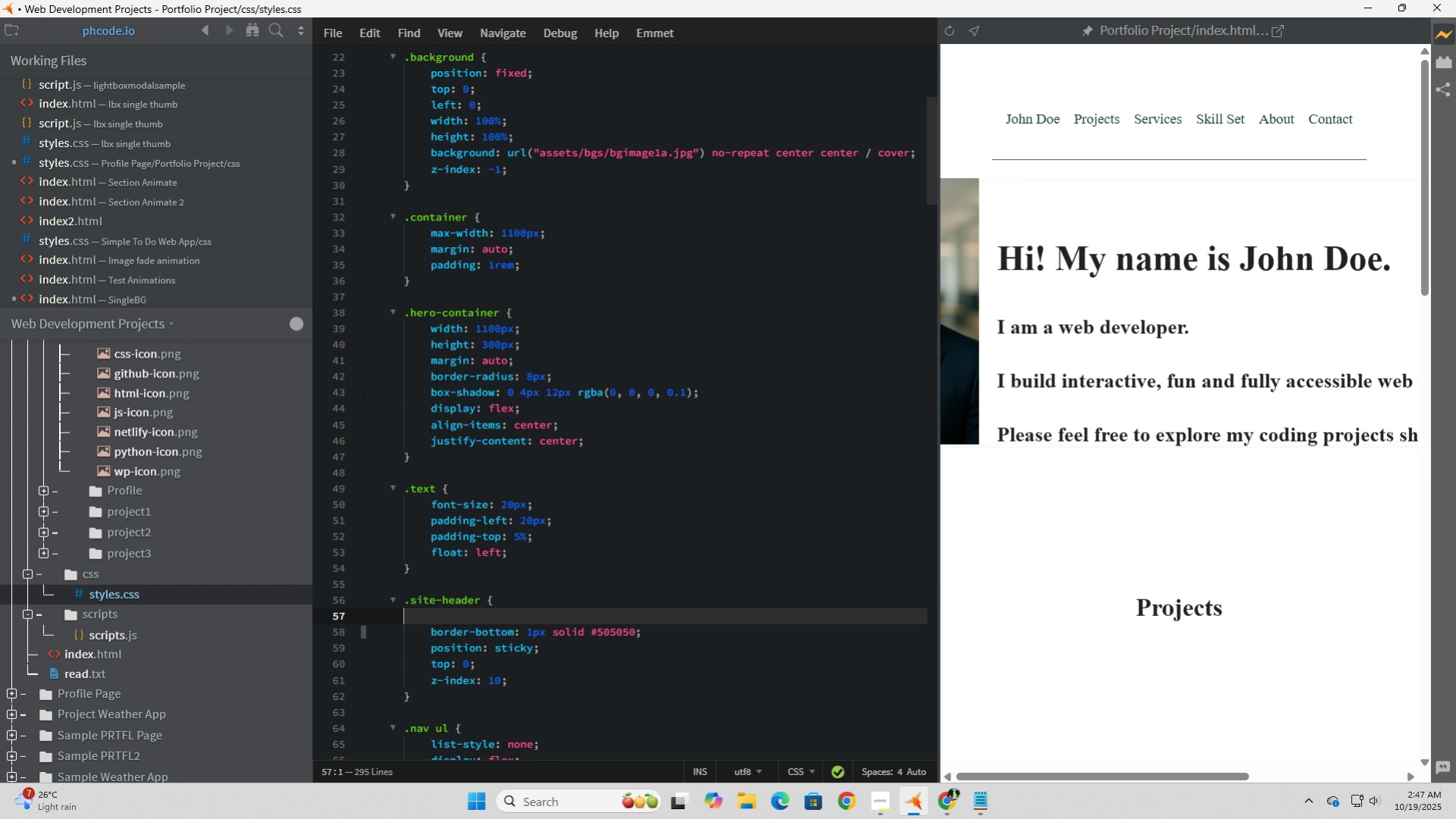 
key(Backspace)
 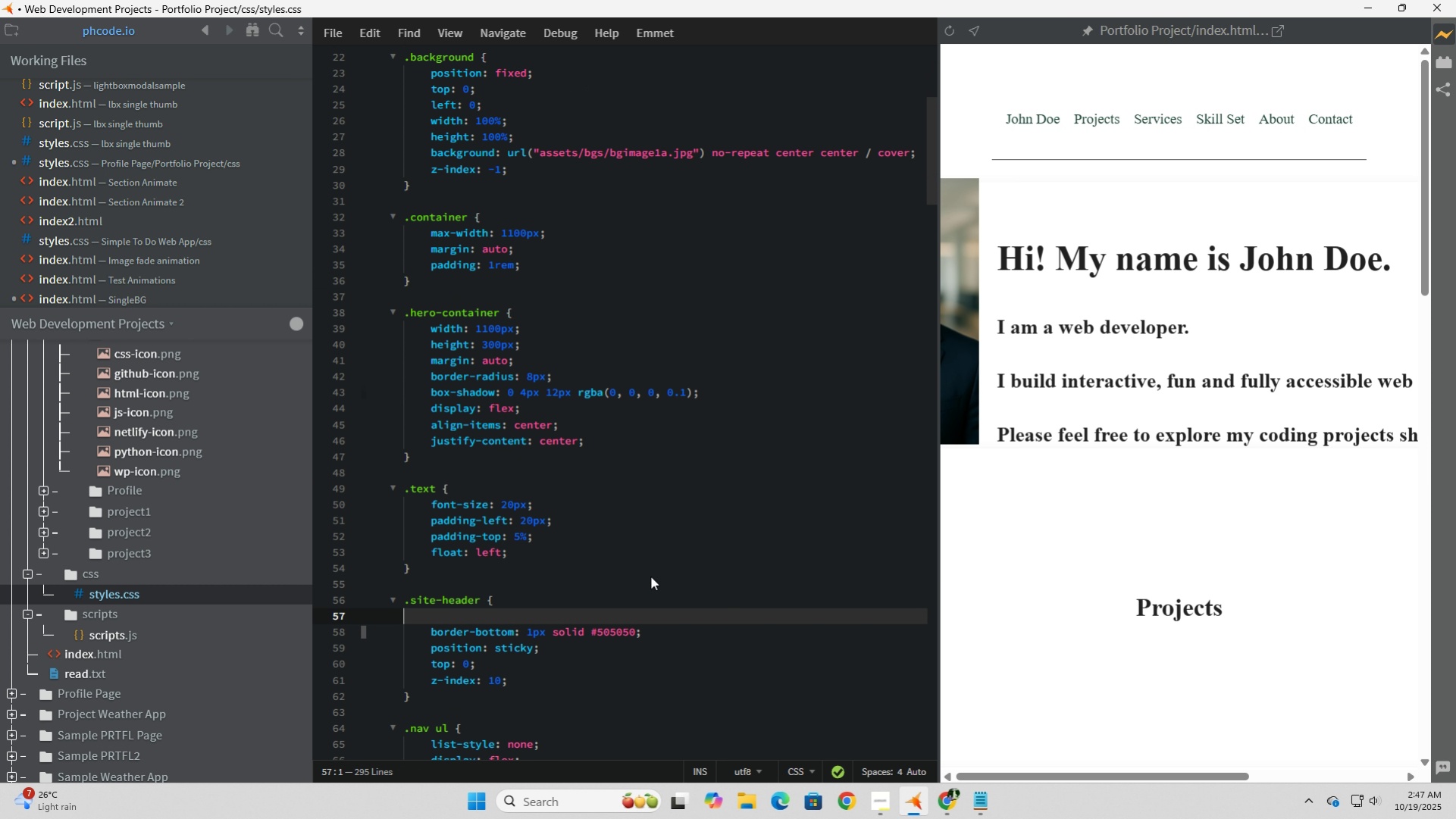 
key(Backspace)
 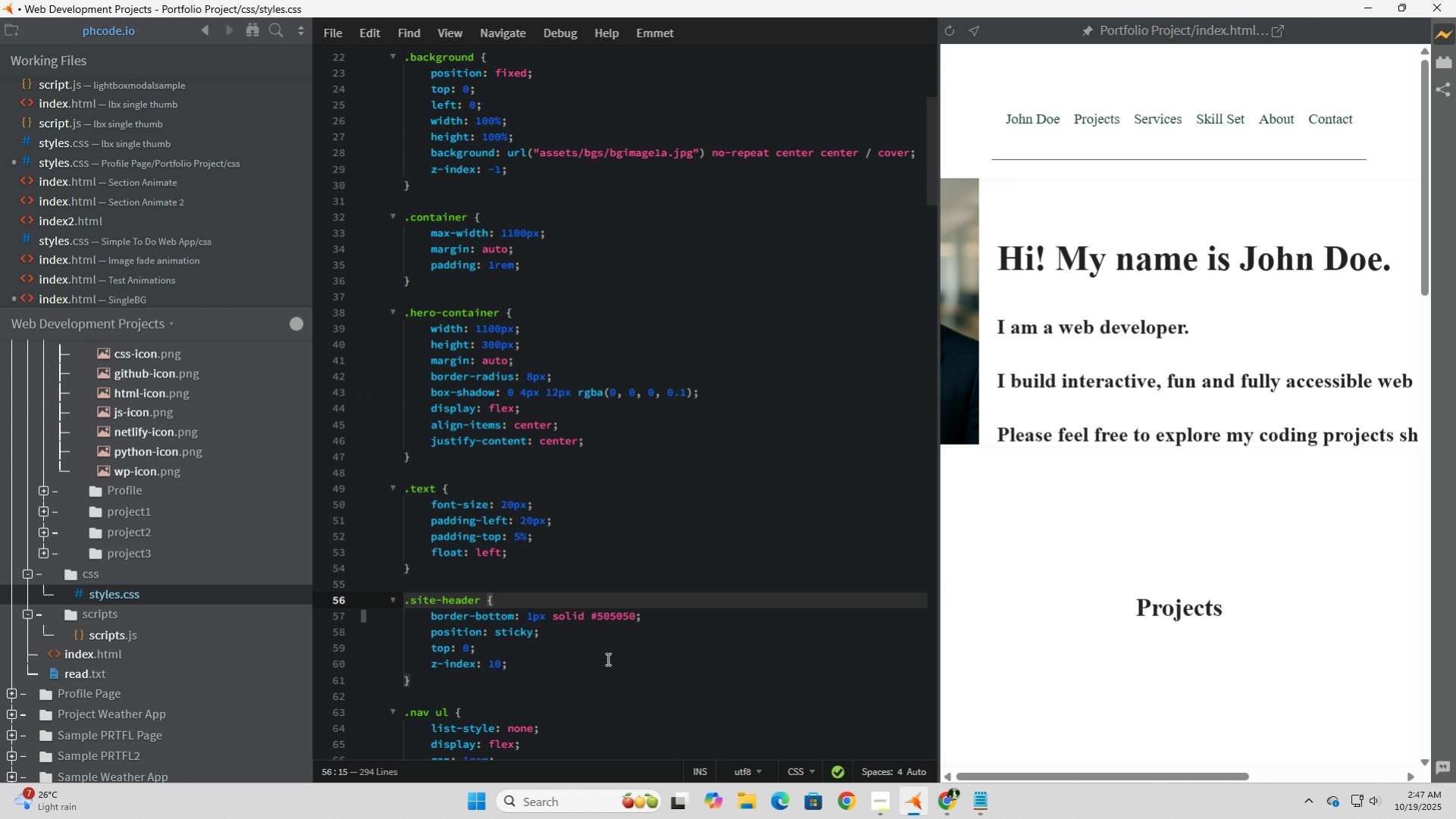 
left_click([606, 658])
 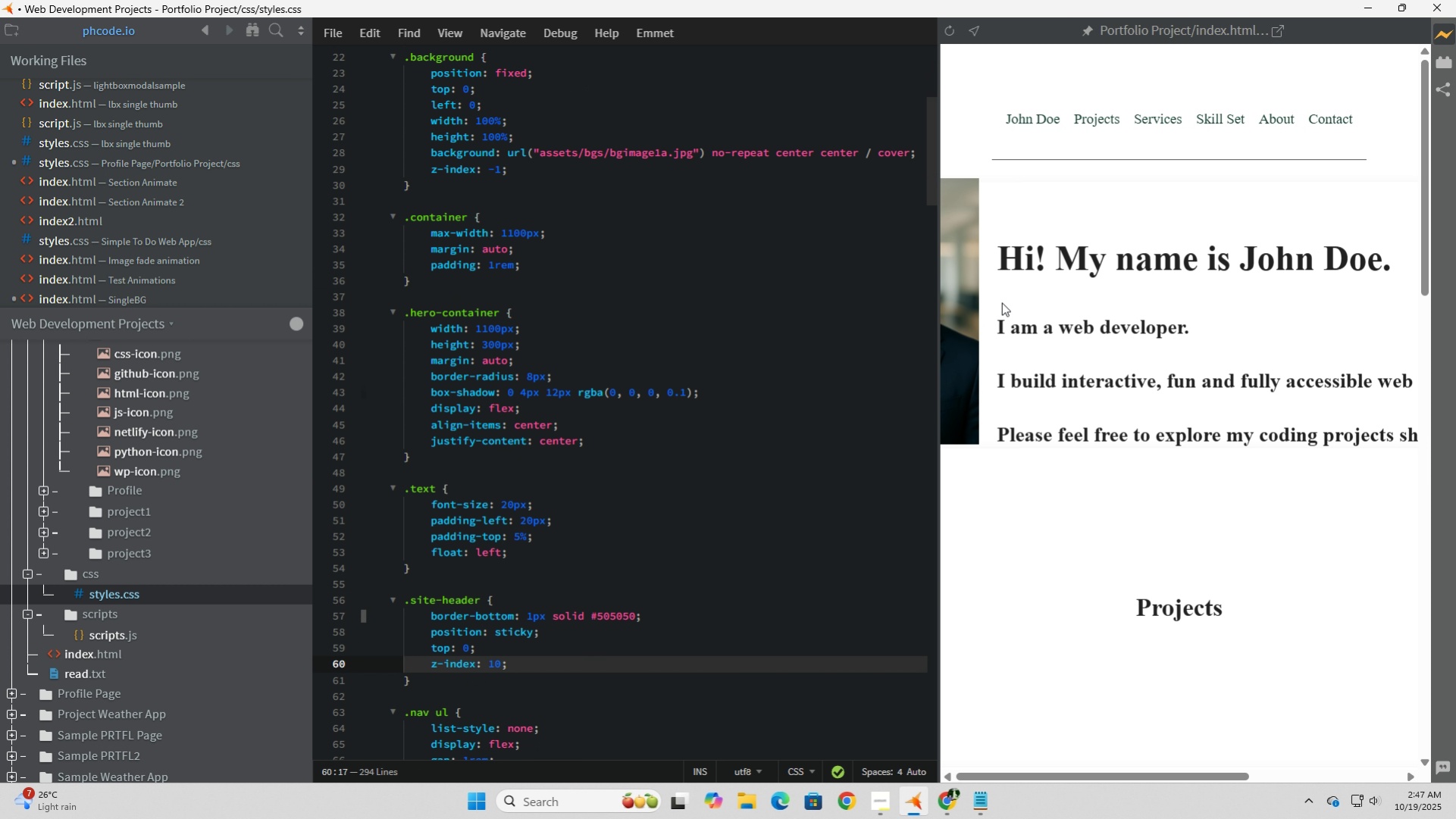 
scroll: coordinate [1083, 324], scroll_direction: up, amount: 7.0
 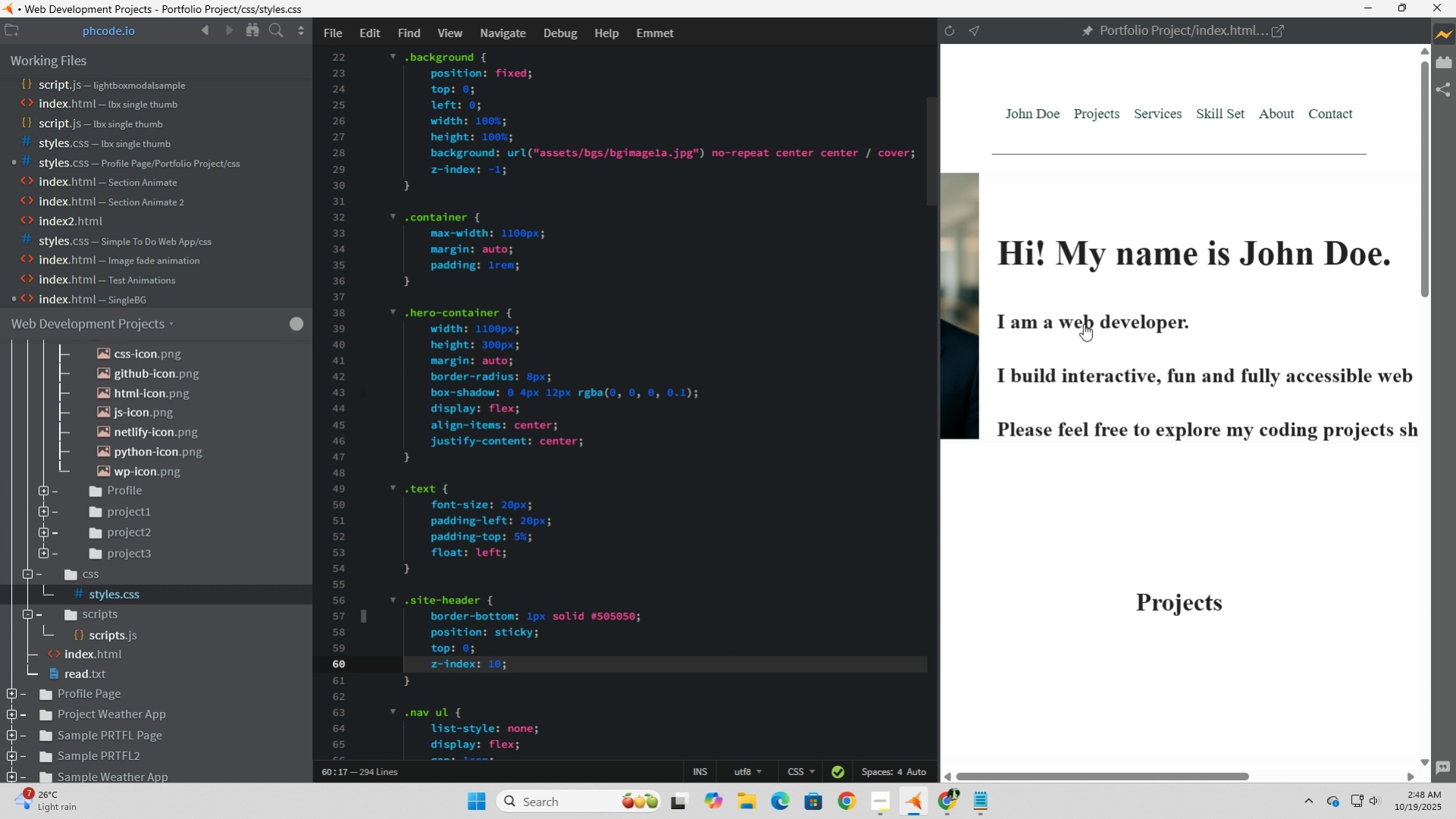 
scroll: coordinate [1083, 324], scroll_direction: down, amount: 3.0
 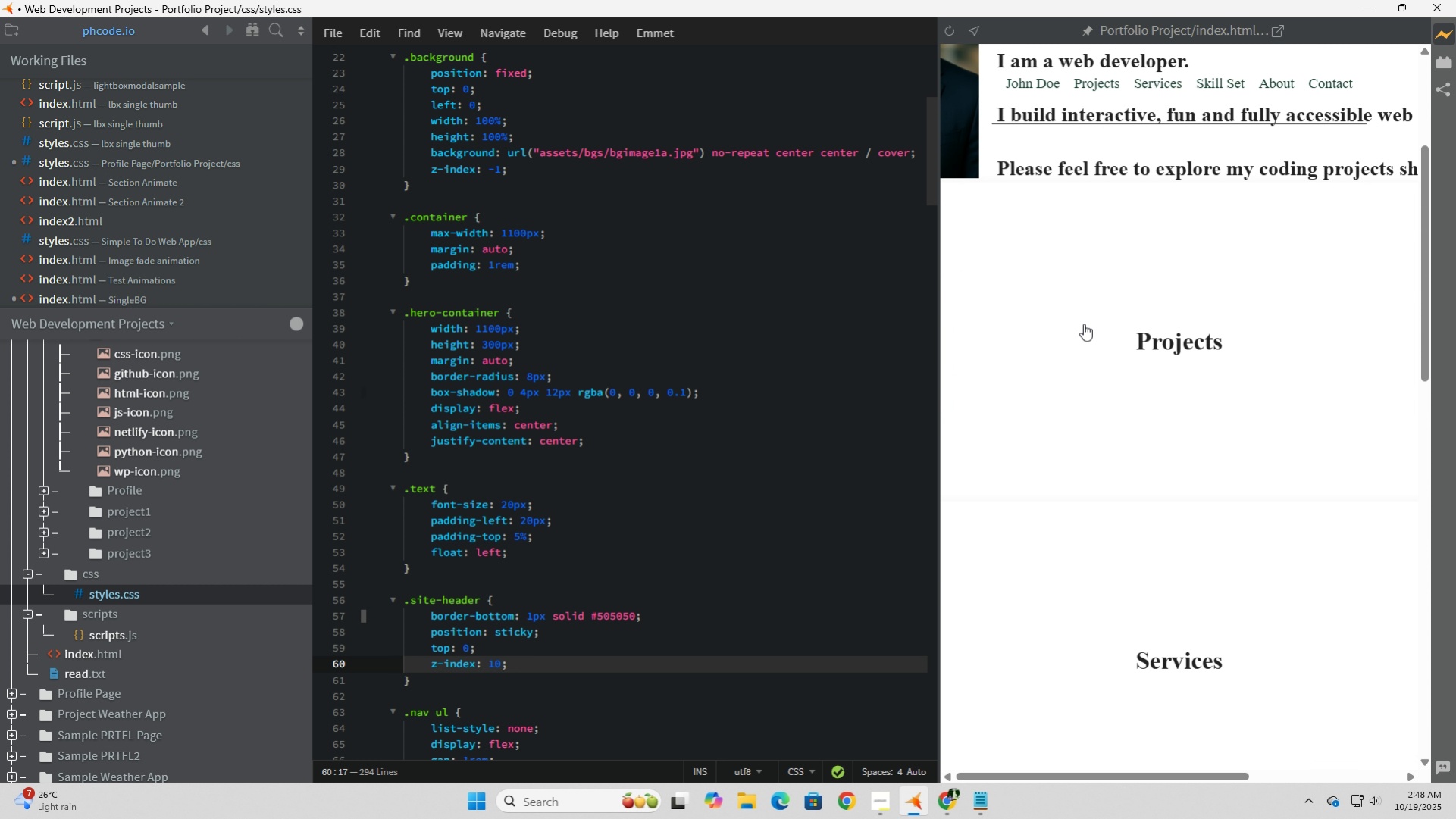 
scroll: coordinate [1083, 324], scroll_direction: up, amount: 5.0
 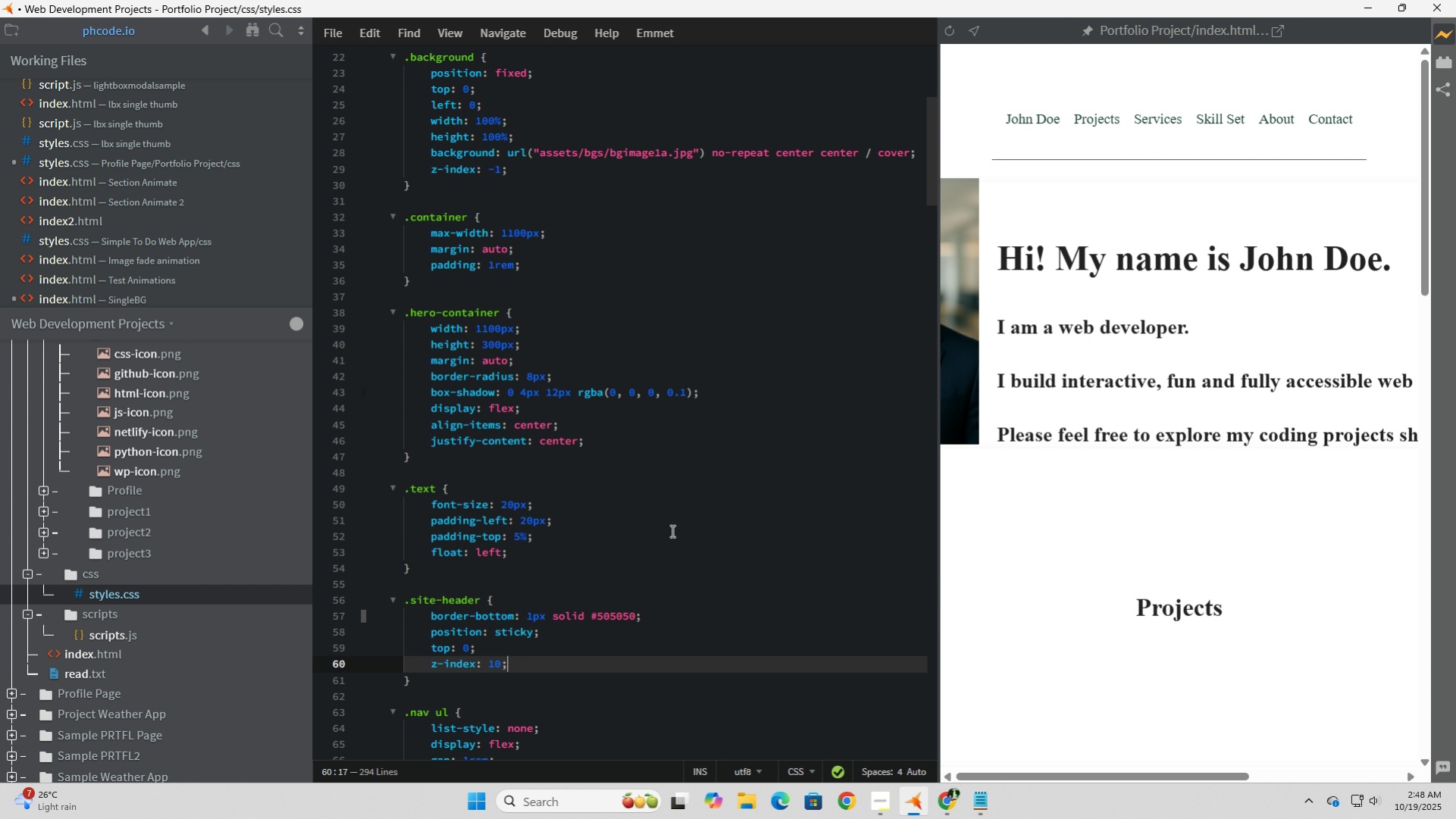 
scroll: coordinate [580, 646], scroll_direction: down, amount: 7.0
 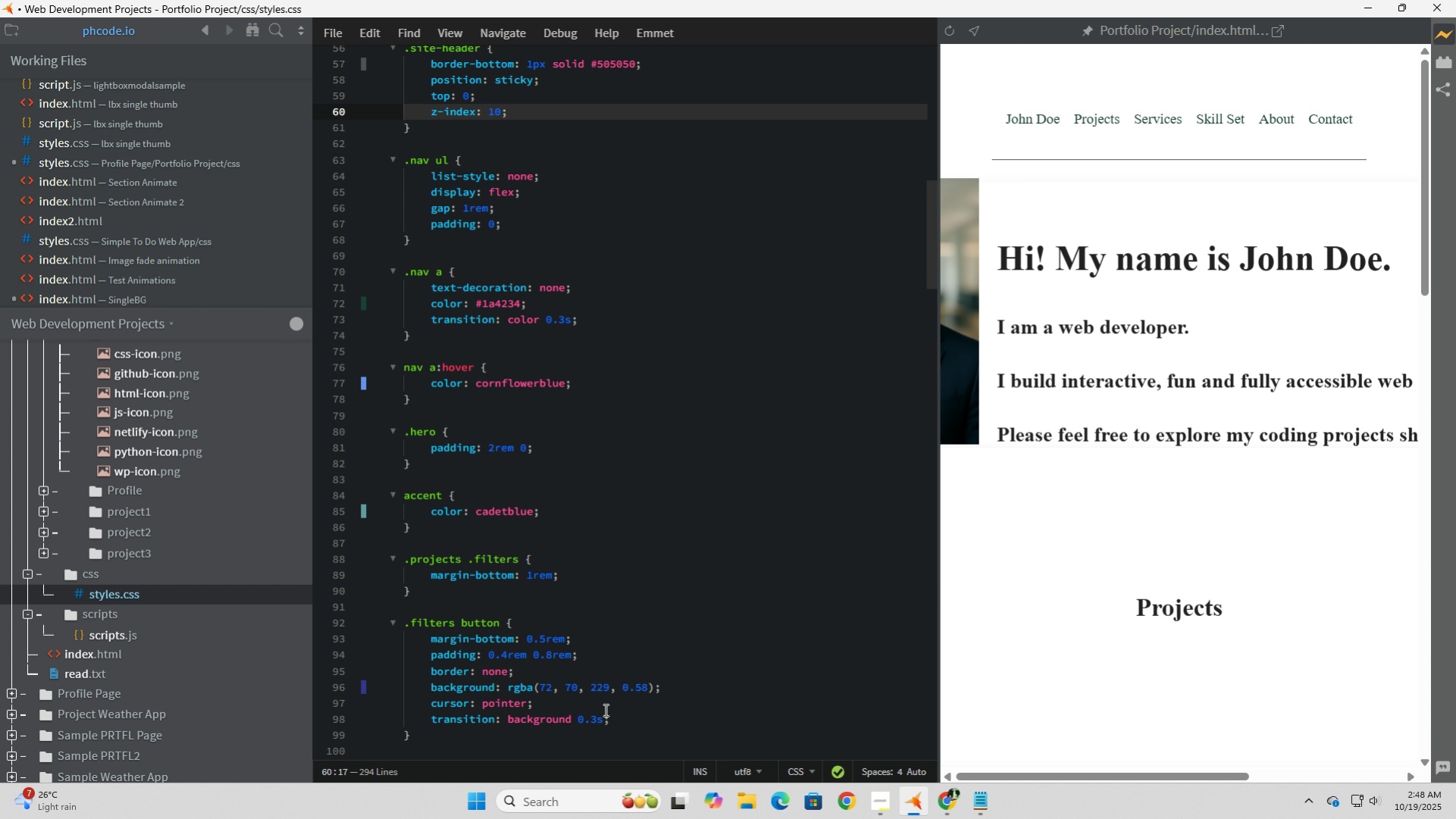 
left_click_drag(start_coordinate=[689, 688], to_coordinate=[334, 692])
 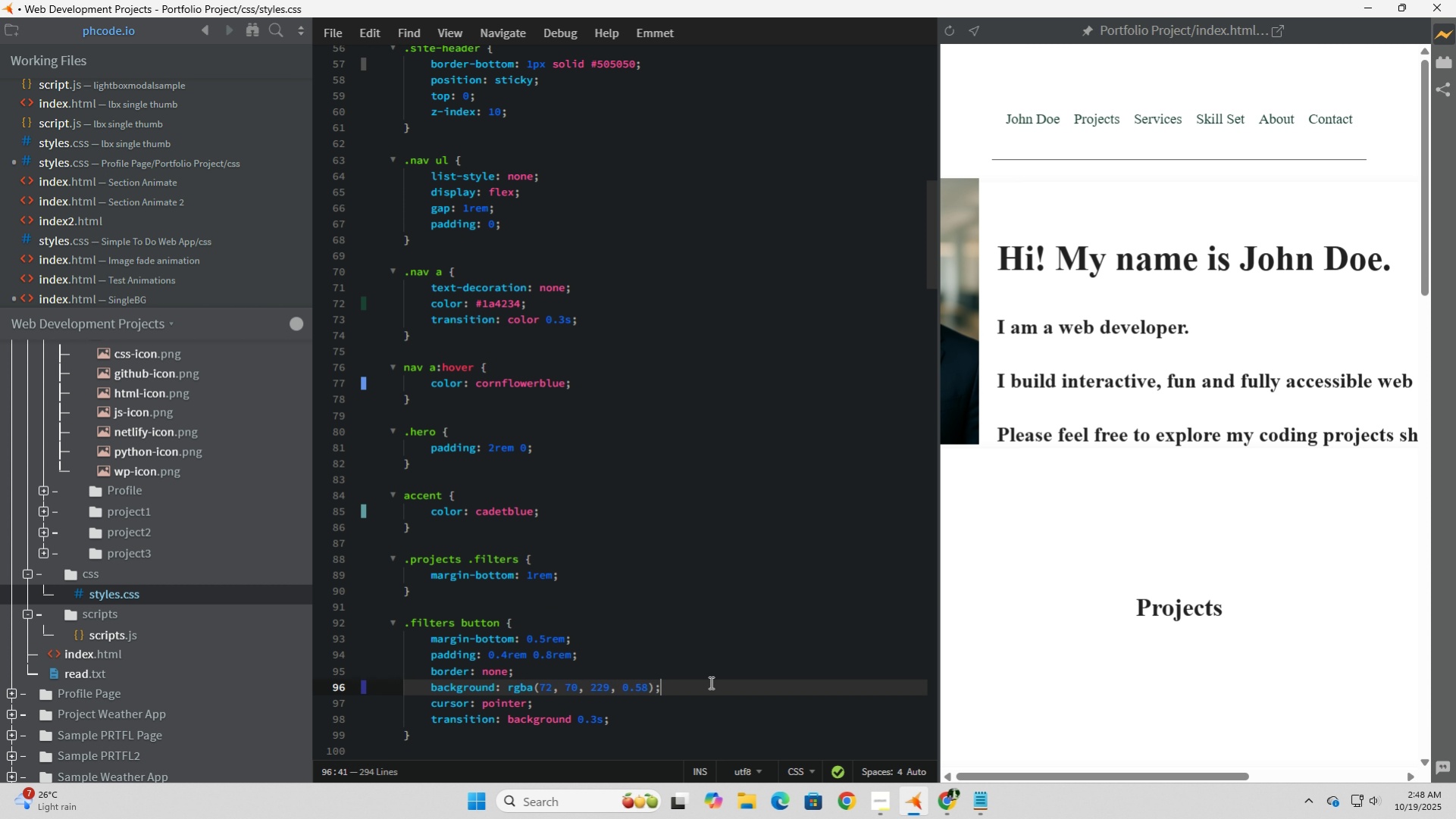 
left_click([709, 682])
 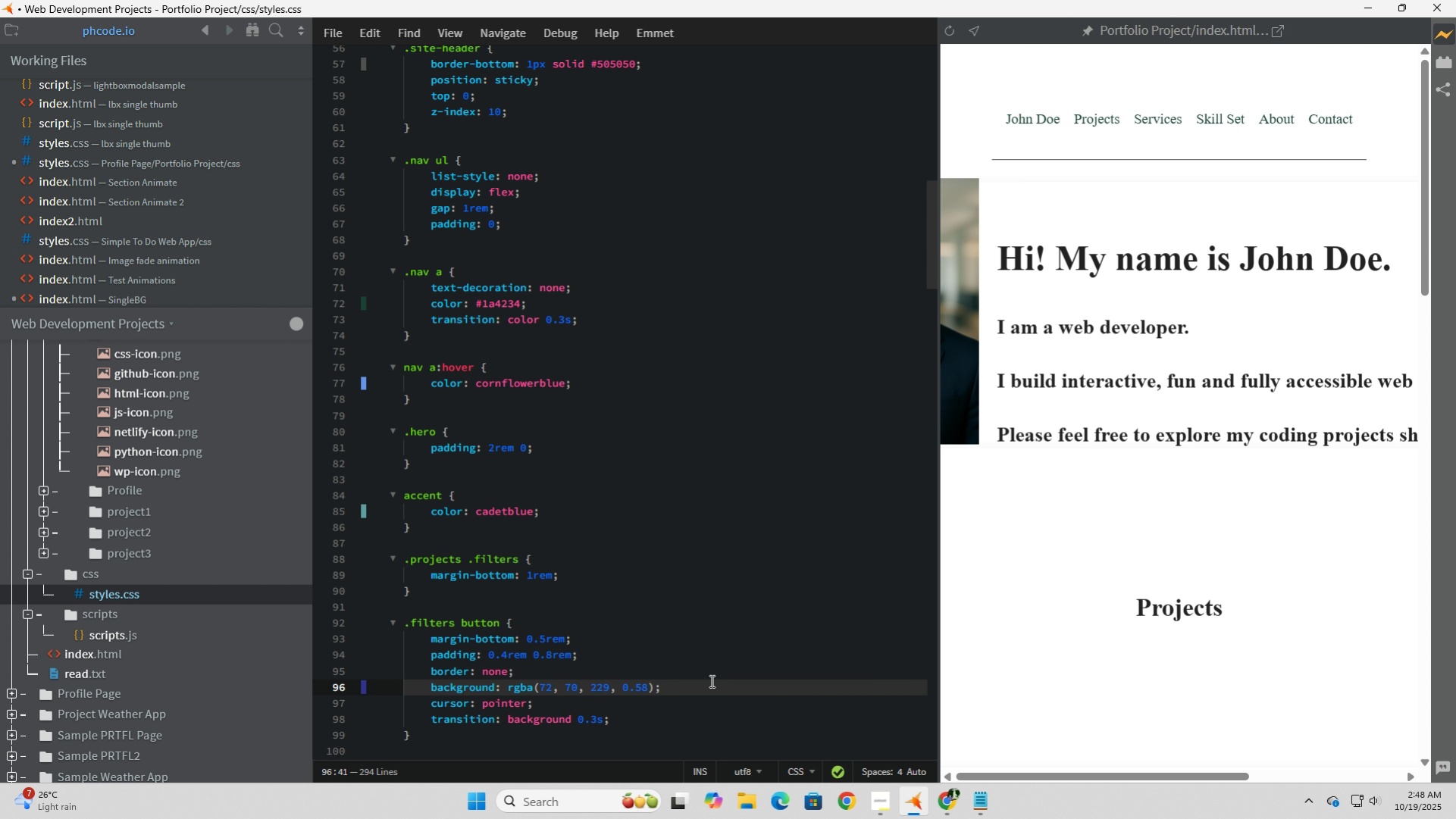 
left_click_drag(start_coordinate=[713, 683], to_coordinate=[365, 684])
 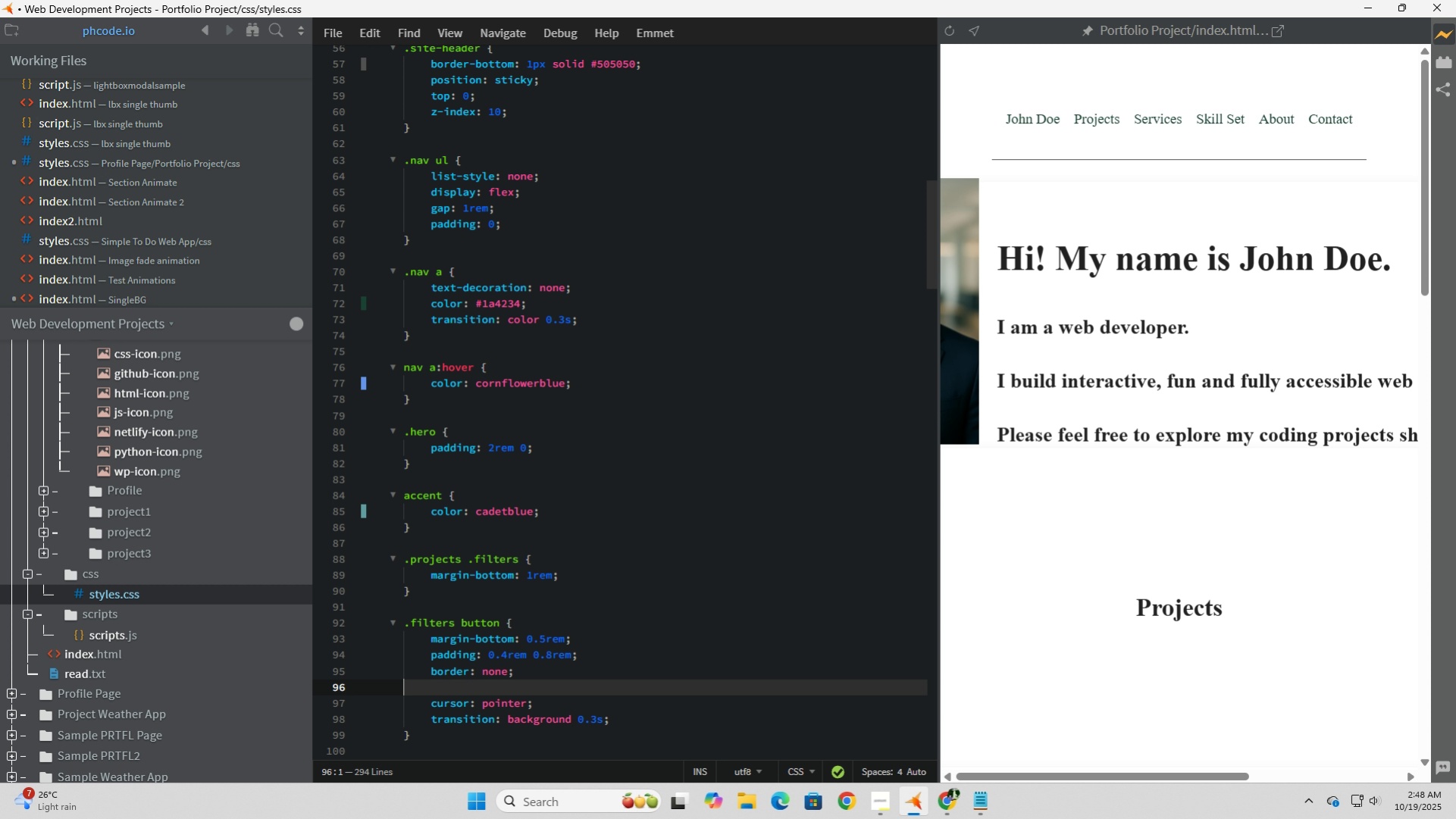 
key(Backspace)
 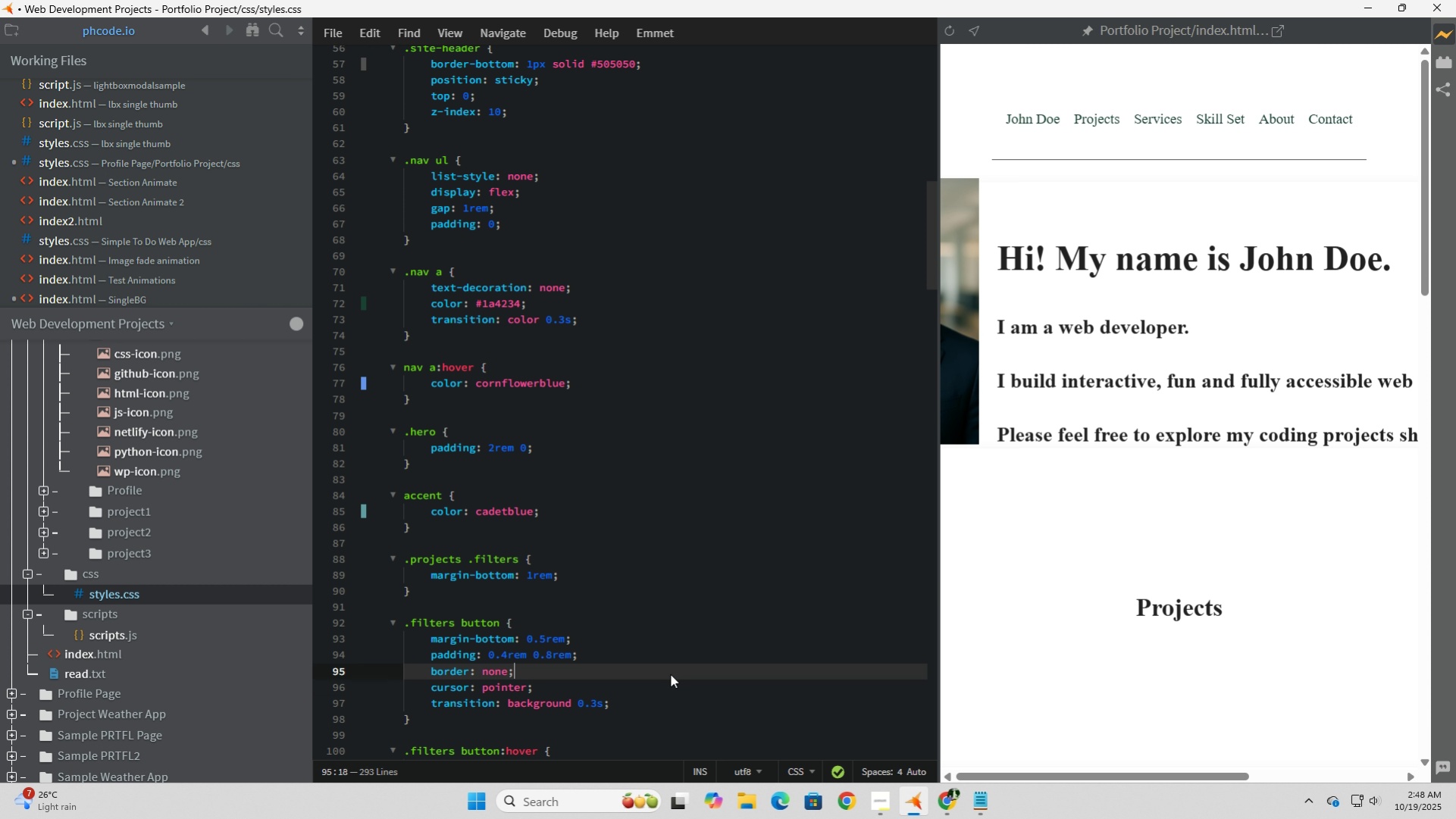 
key(Backspace)
 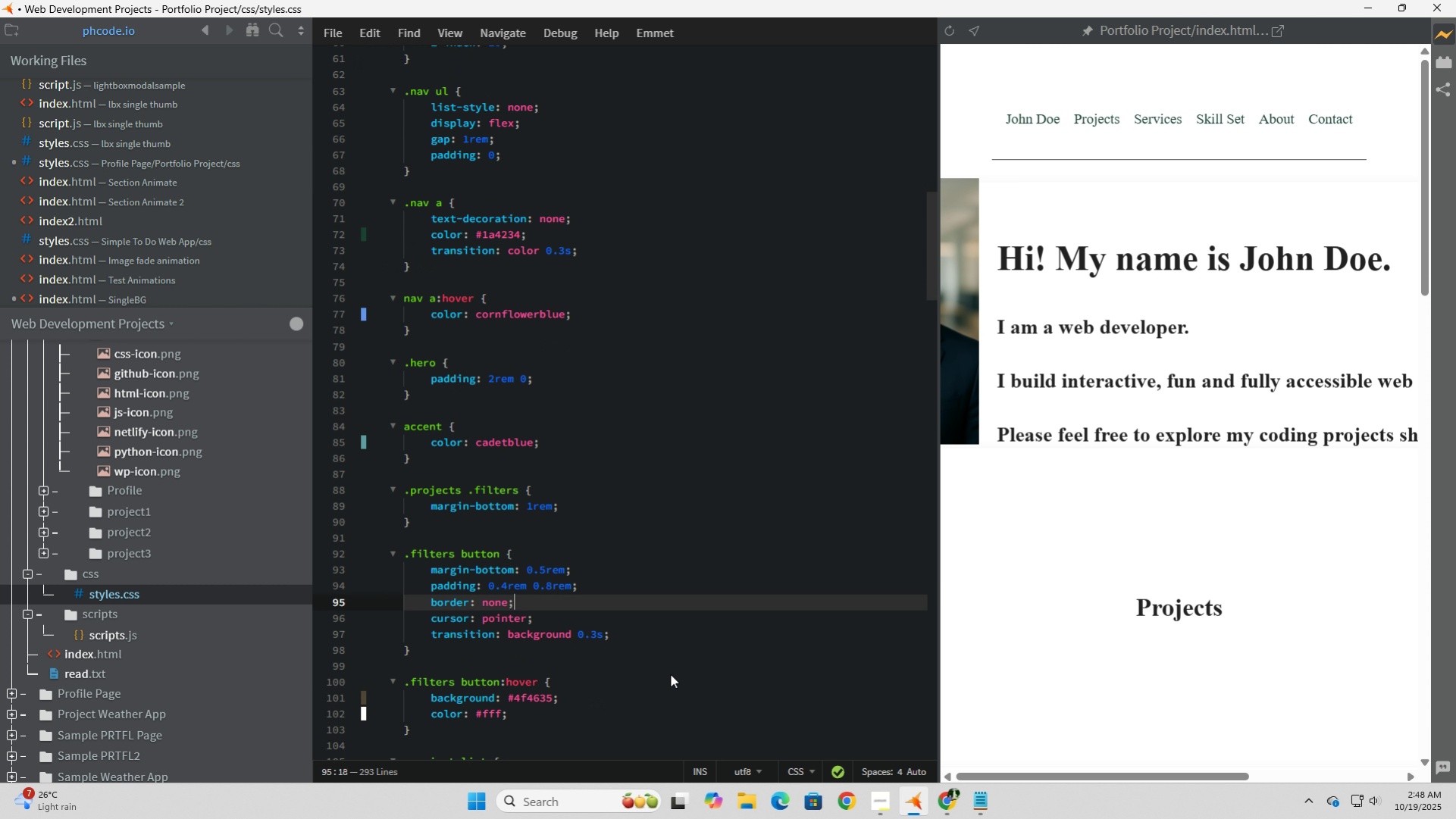 
scroll: coordinate [670, 674], scroll_direction: down, amount: 3.0
 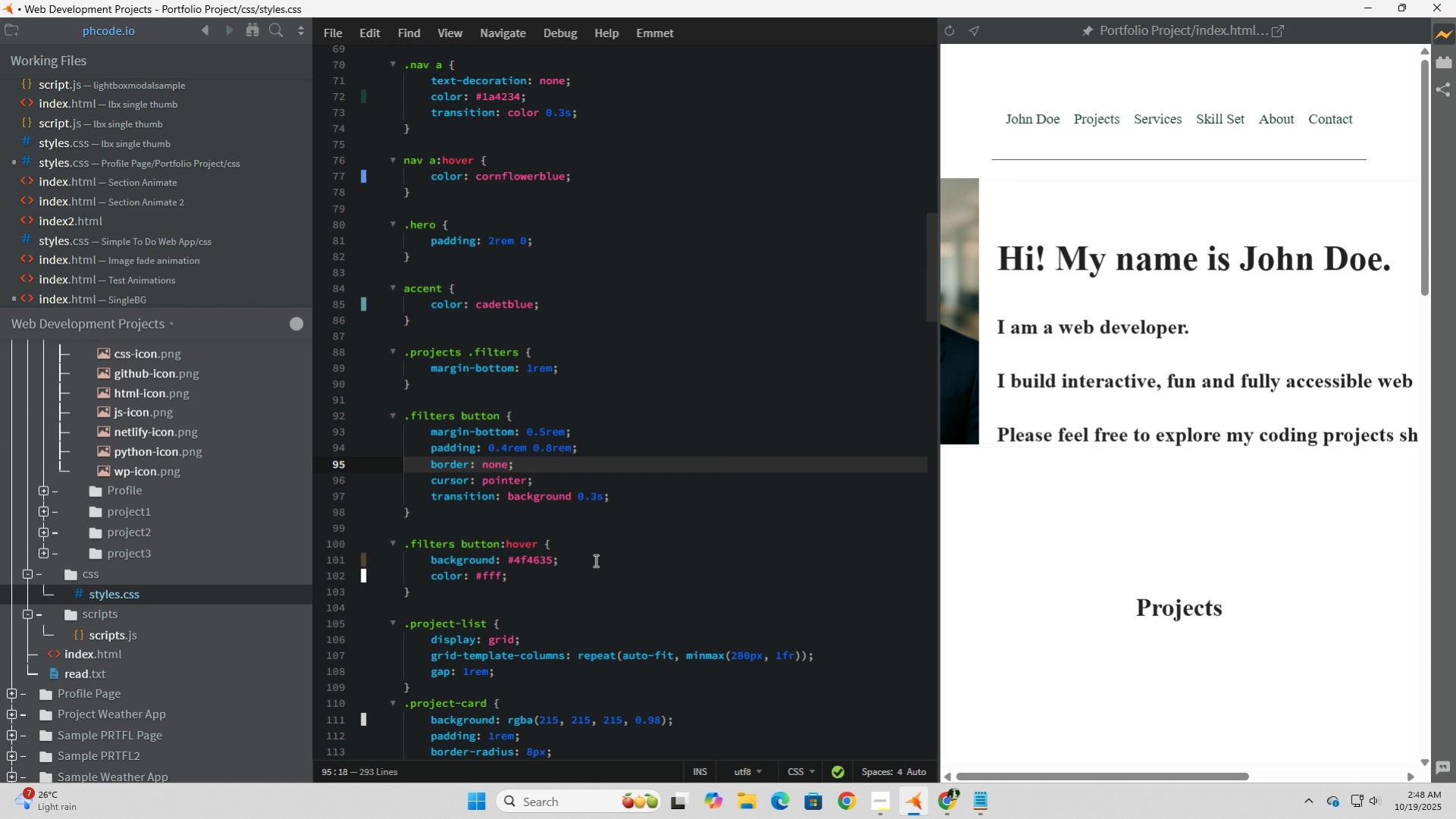 
left_click_drag(start_coordinate=[594, 560], to_coordinate=[387, 558])
 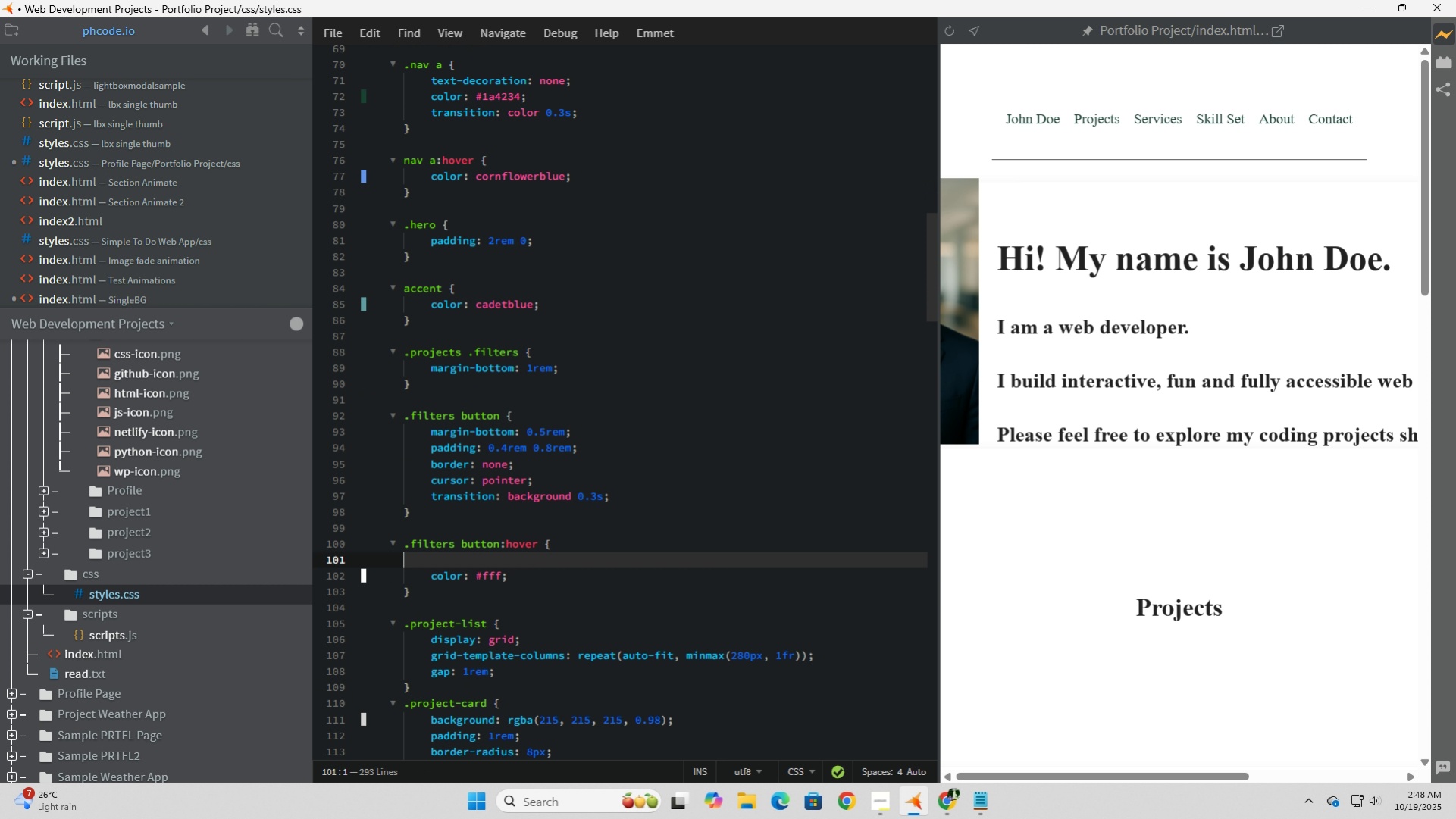 
key(Backspace)
 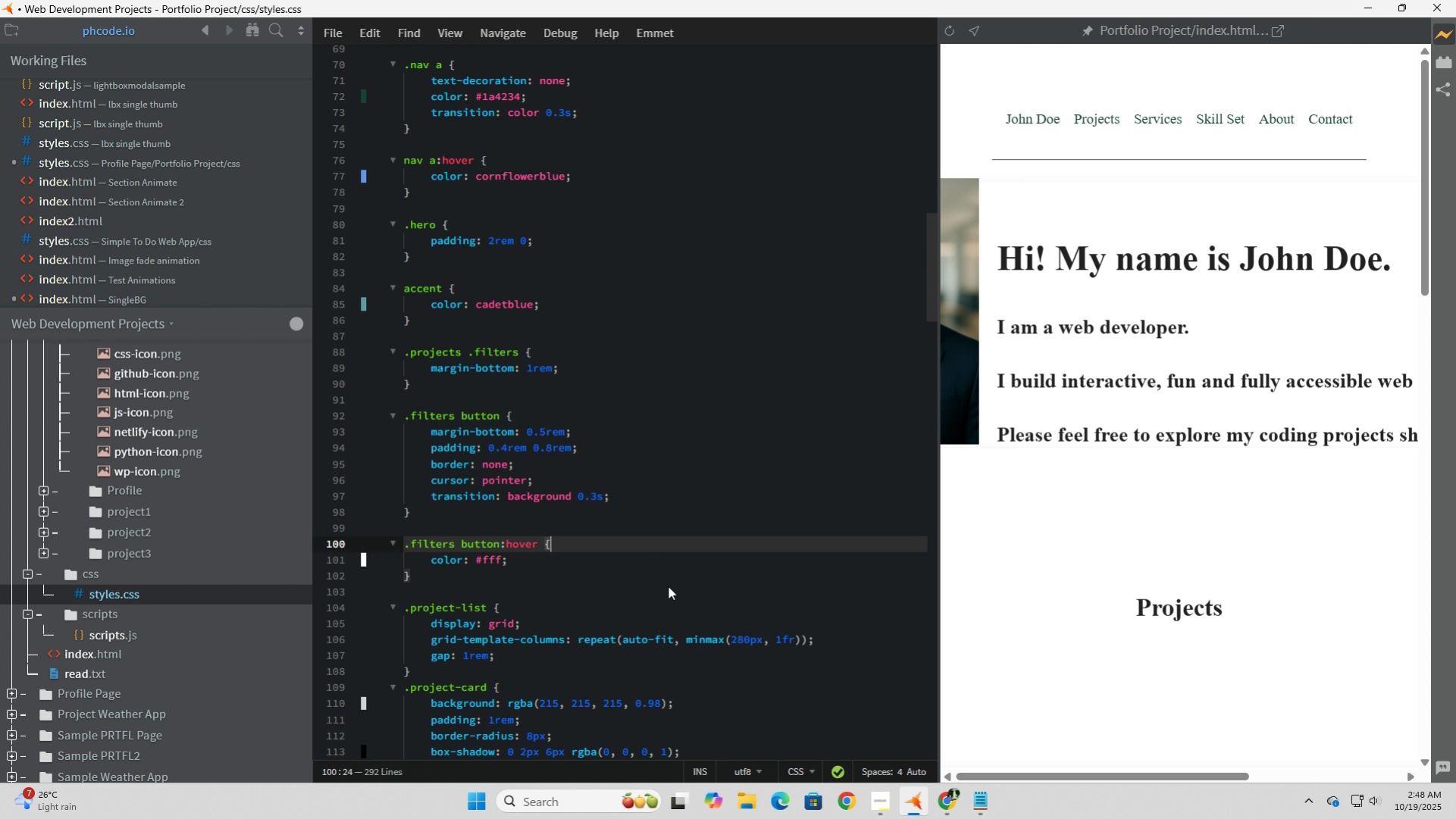 
key(Backspace)
 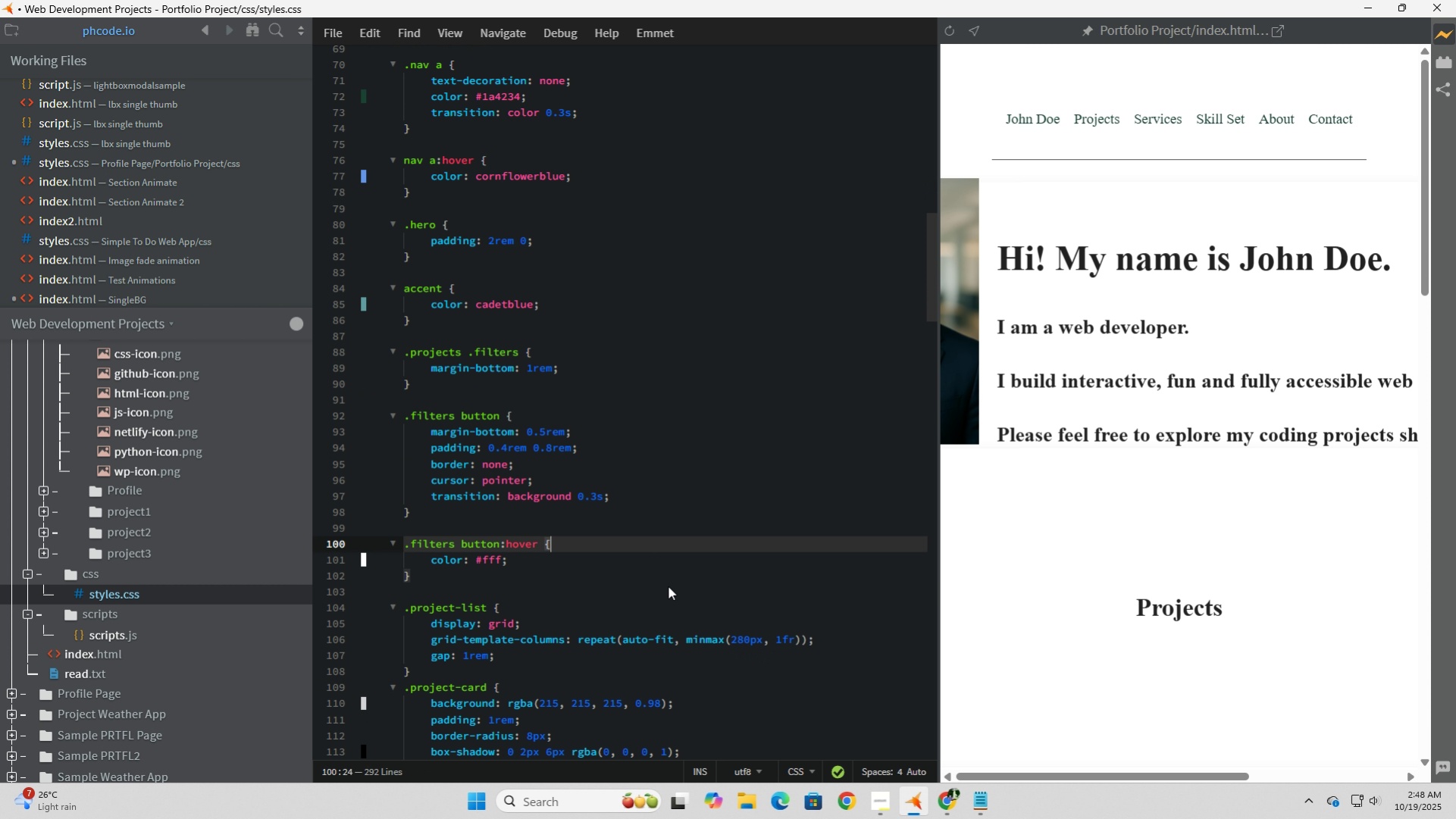 
scroll: coordinate [668, 586], scroll_direction: down, amount: 2.0
 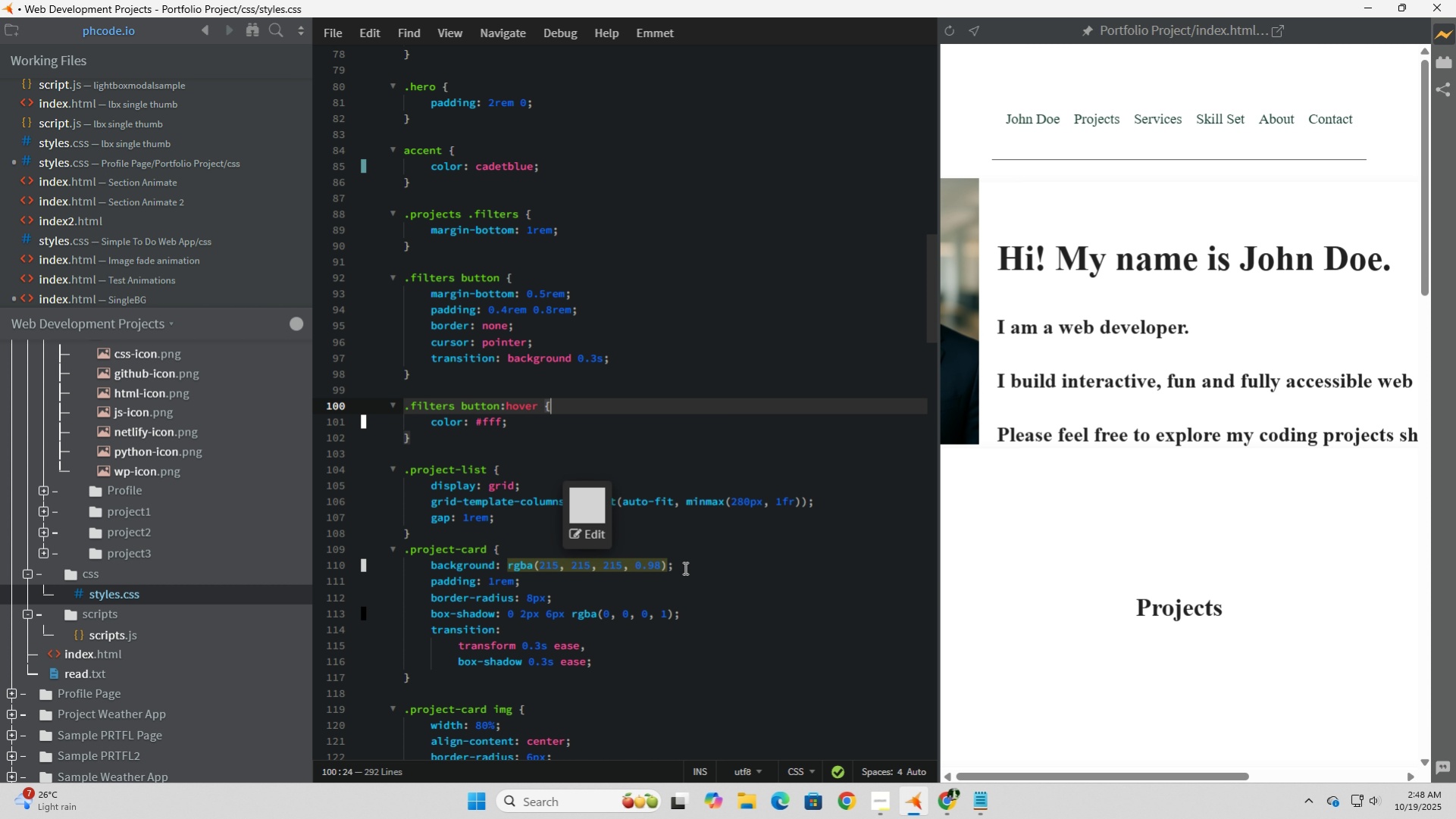 
left_click([684, 567])
 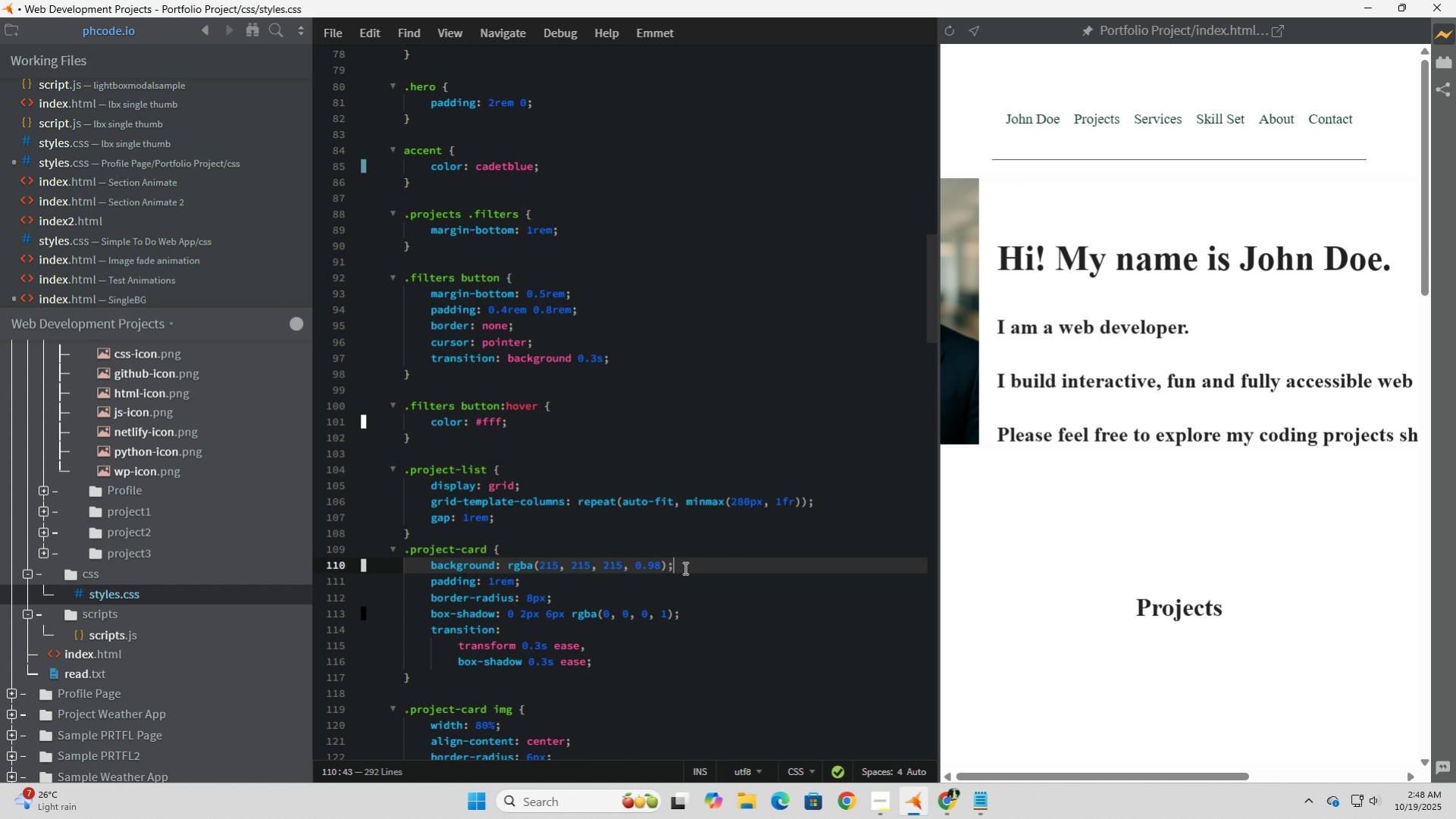 
scroll: coordinate [684, 567], scroll_direction: down, amount: 1.0
 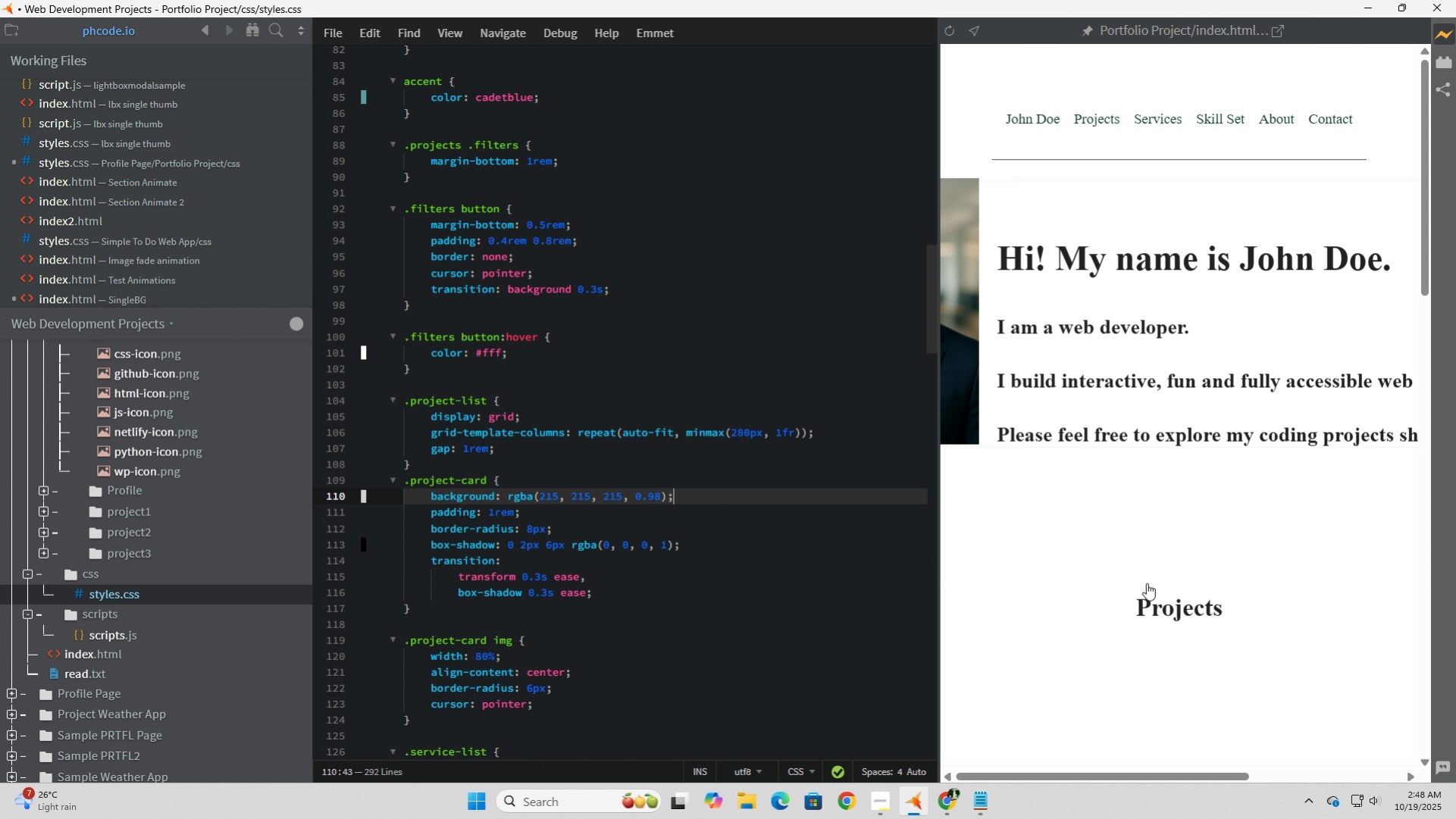 
left_click([1148, 583])
 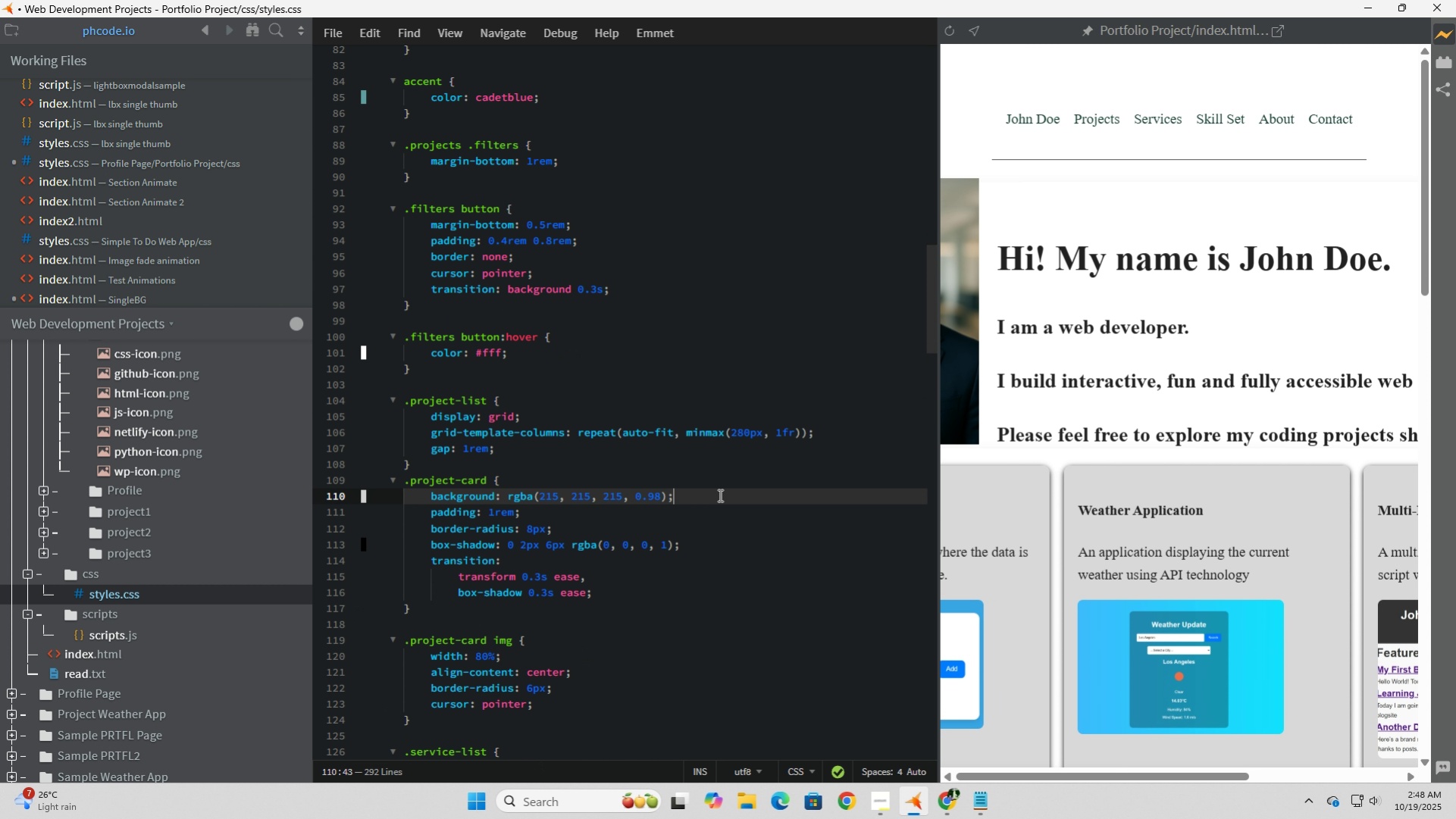 
left_click([719, 495])
 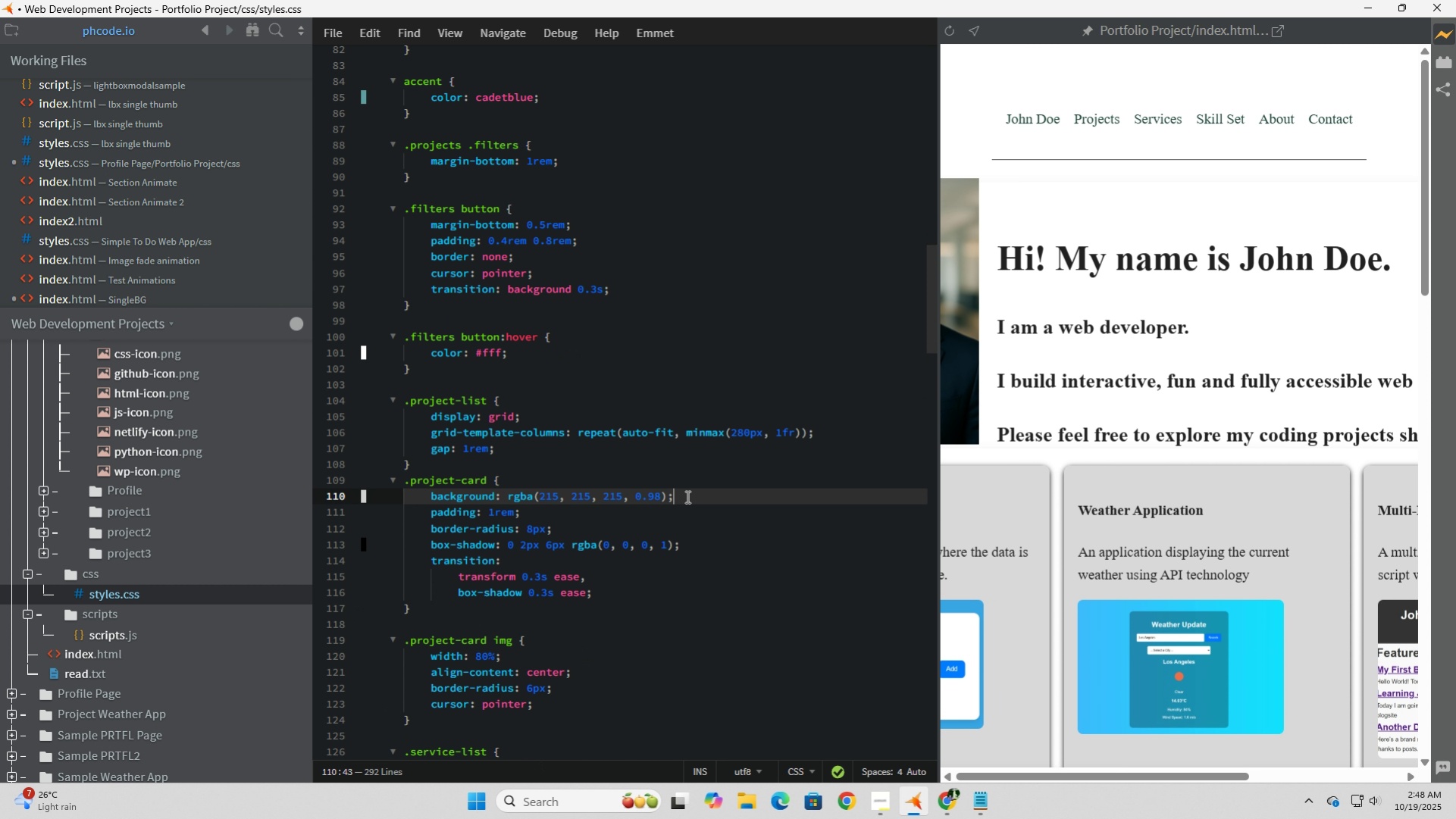 
left_click([606, 518])
 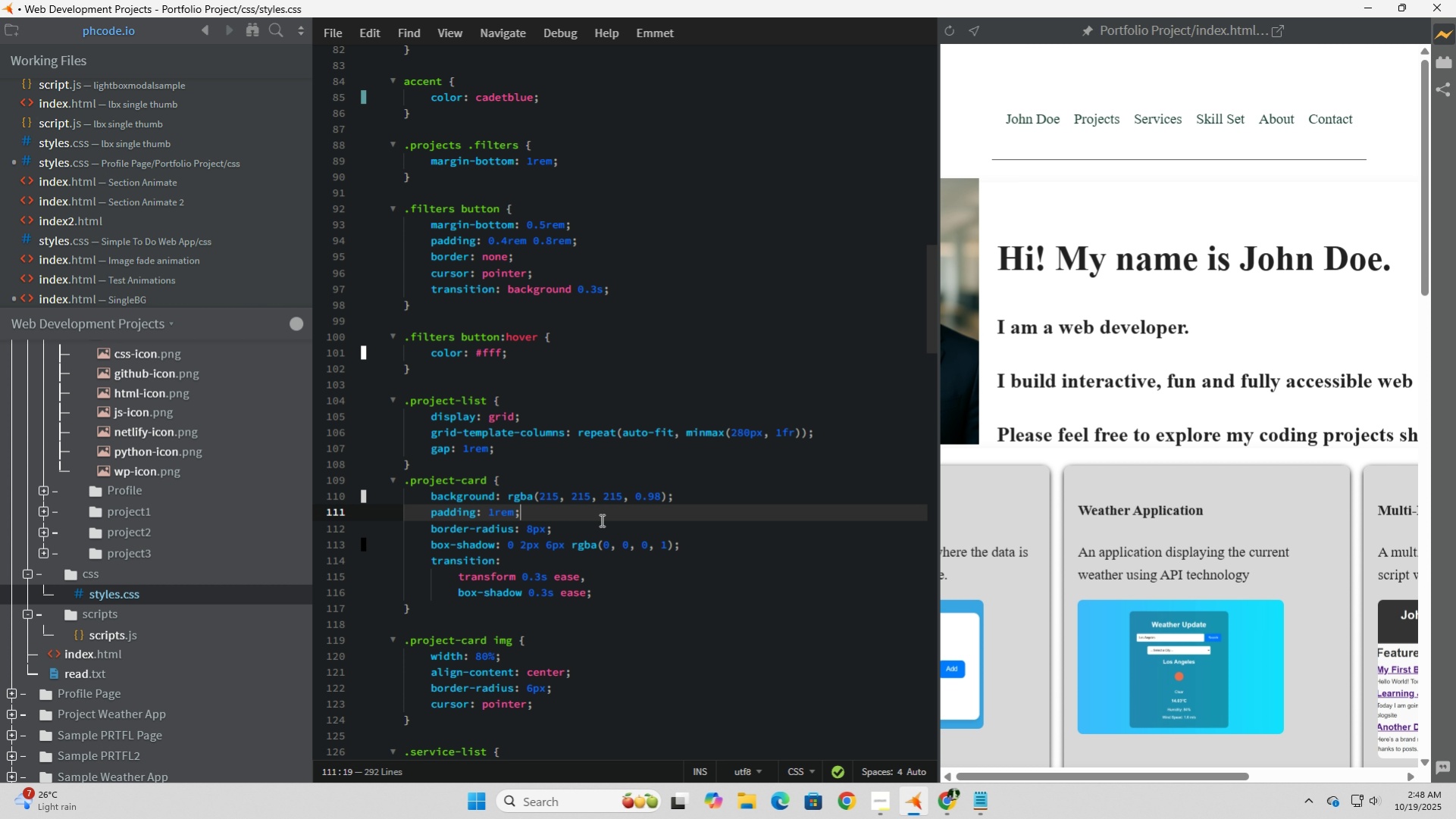 
scroll: coordinate [600, 520], scroll_direction: down, amount: 1.0
 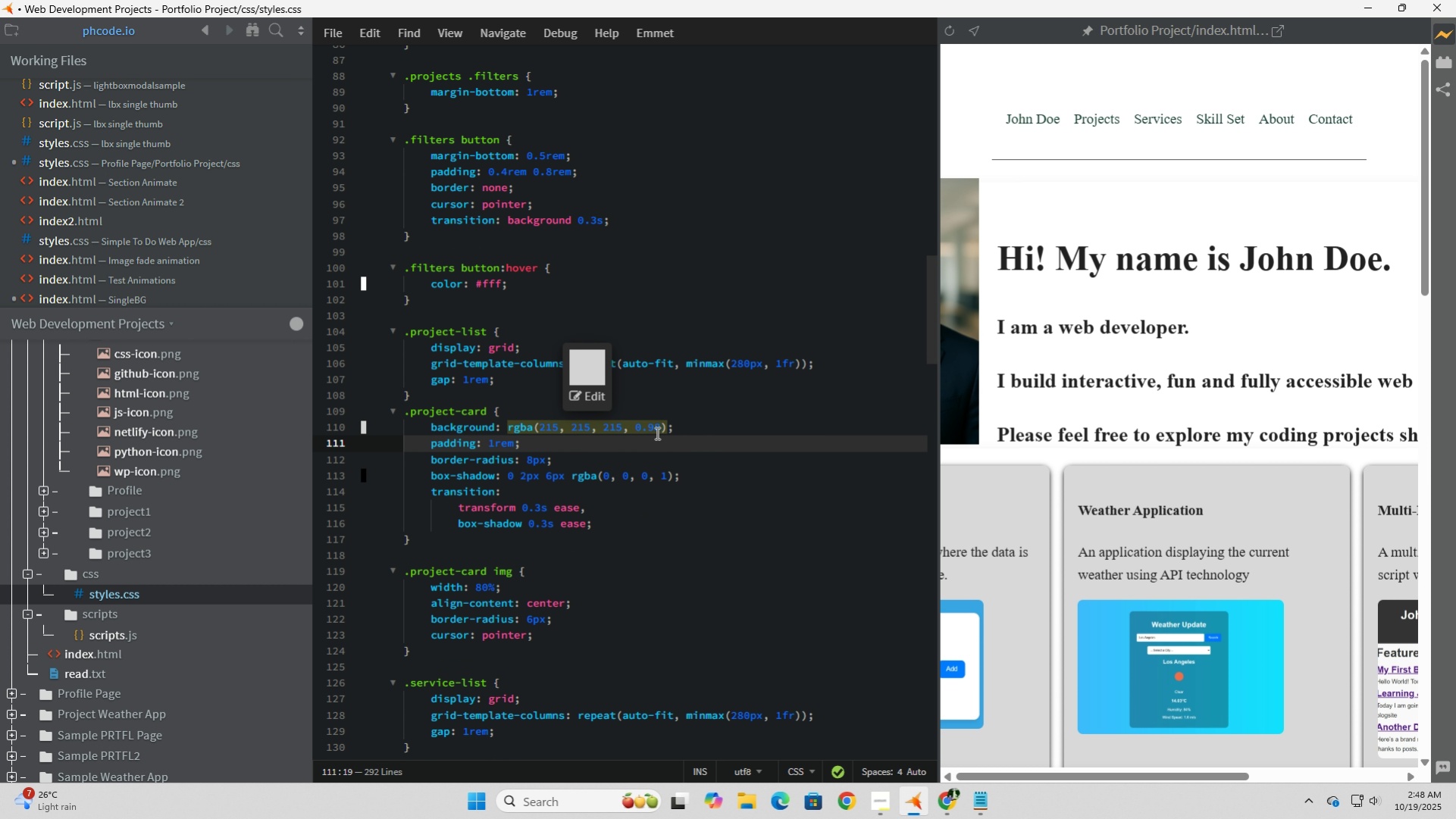 
wait(7.09)
 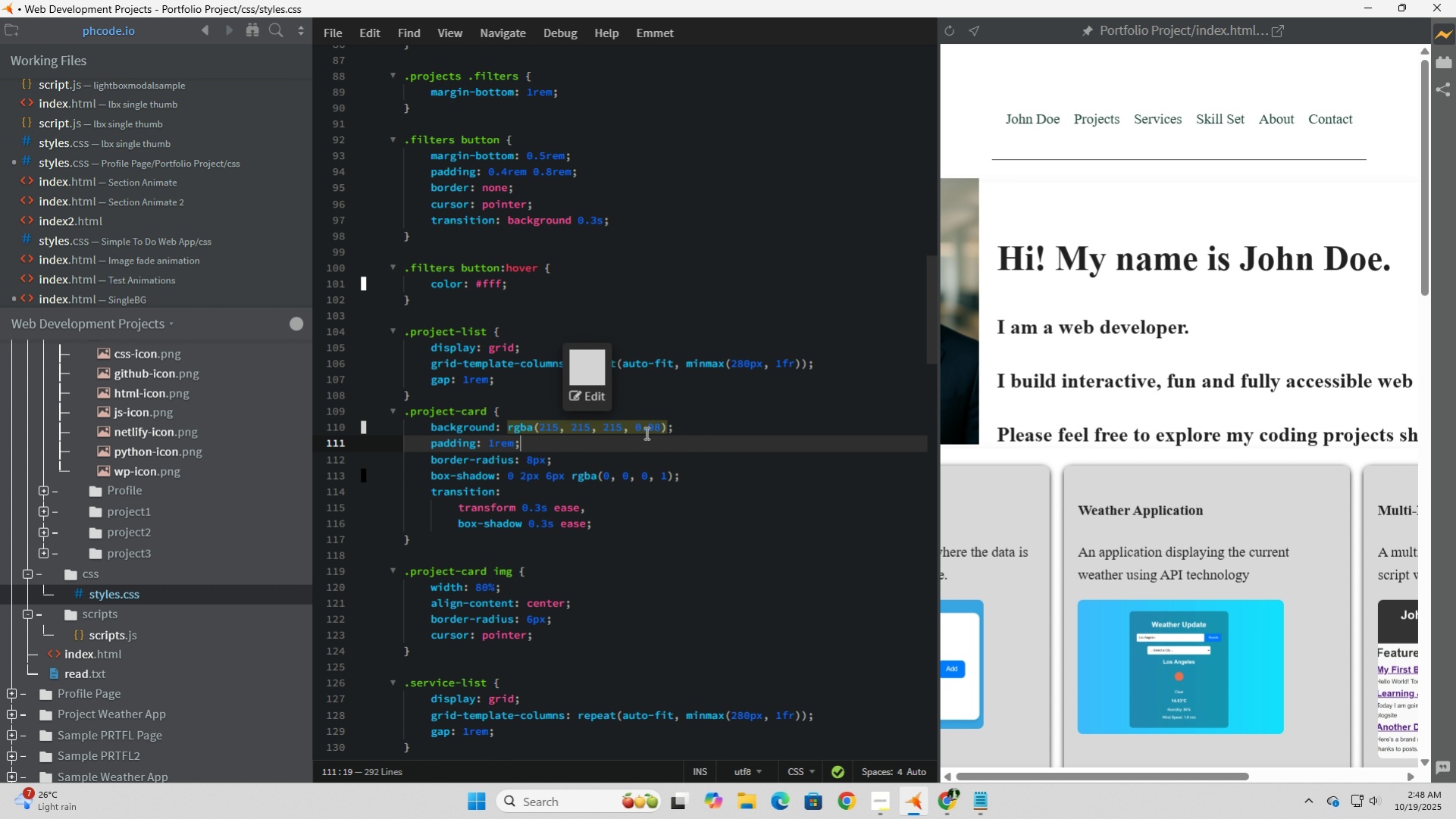 
scroll: coordinate [1085, 537], scroll_direction: down, amount: 10.0
 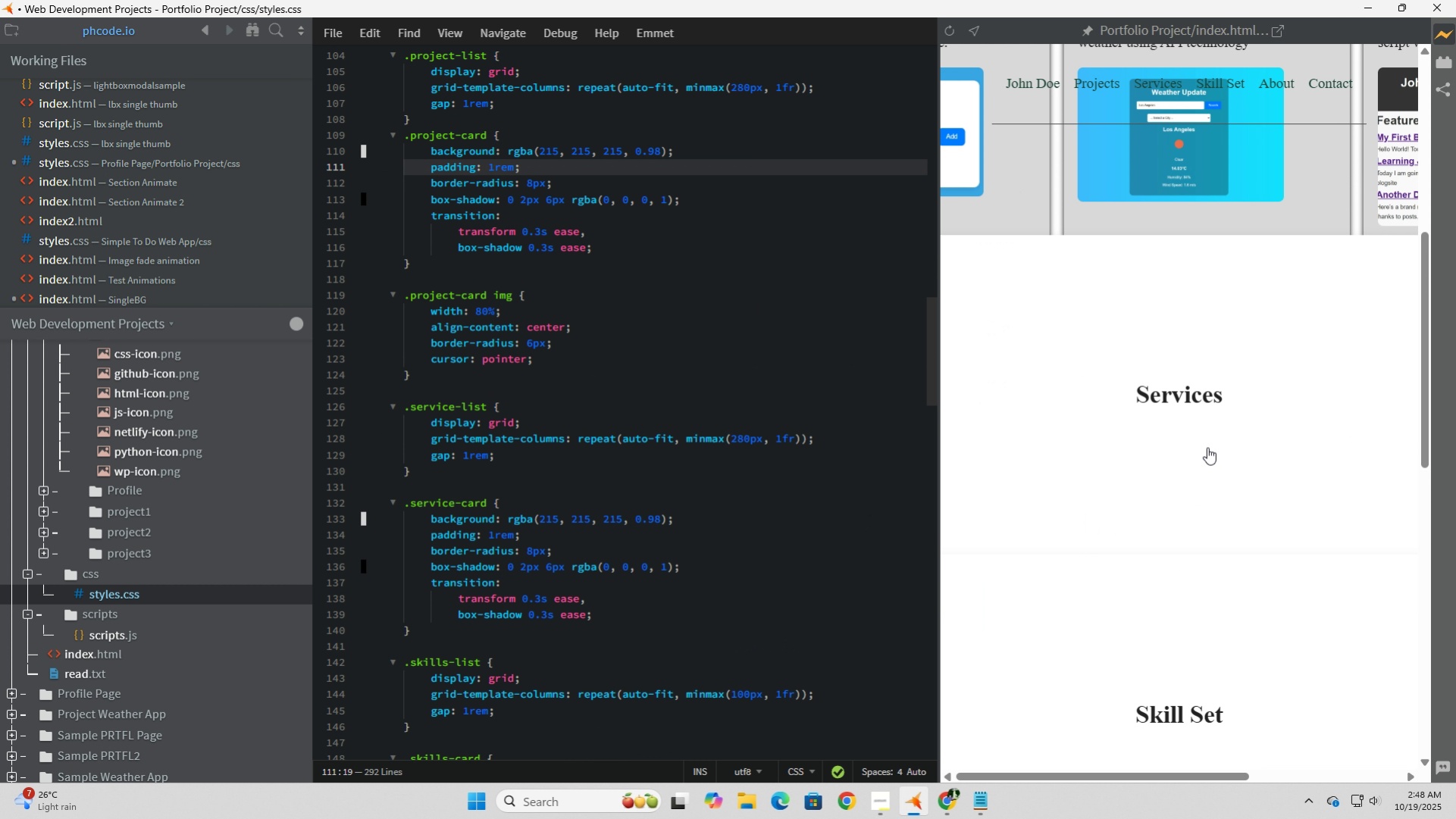 
left_click([1207, 447])
 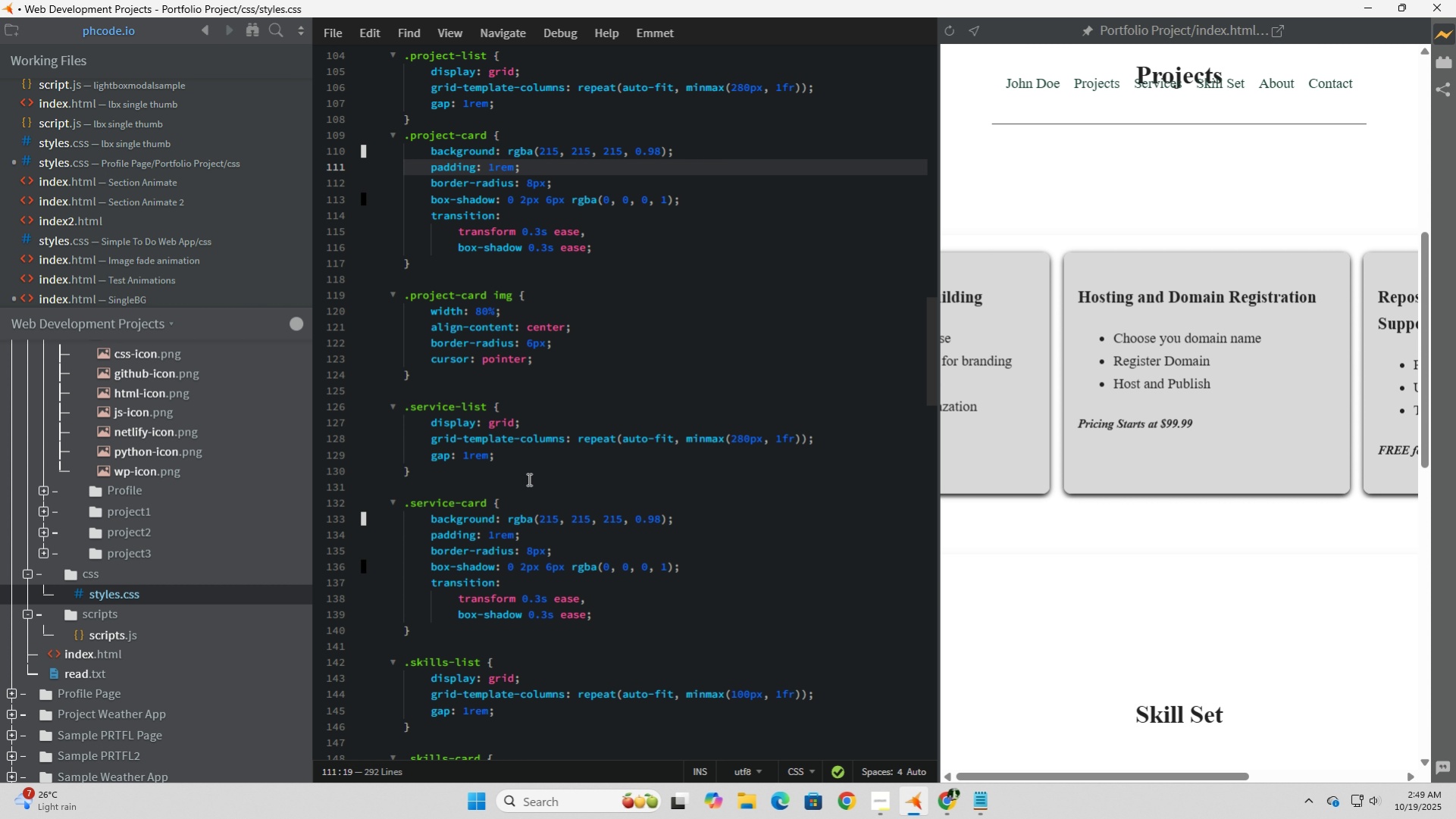 
wait(10.97)
 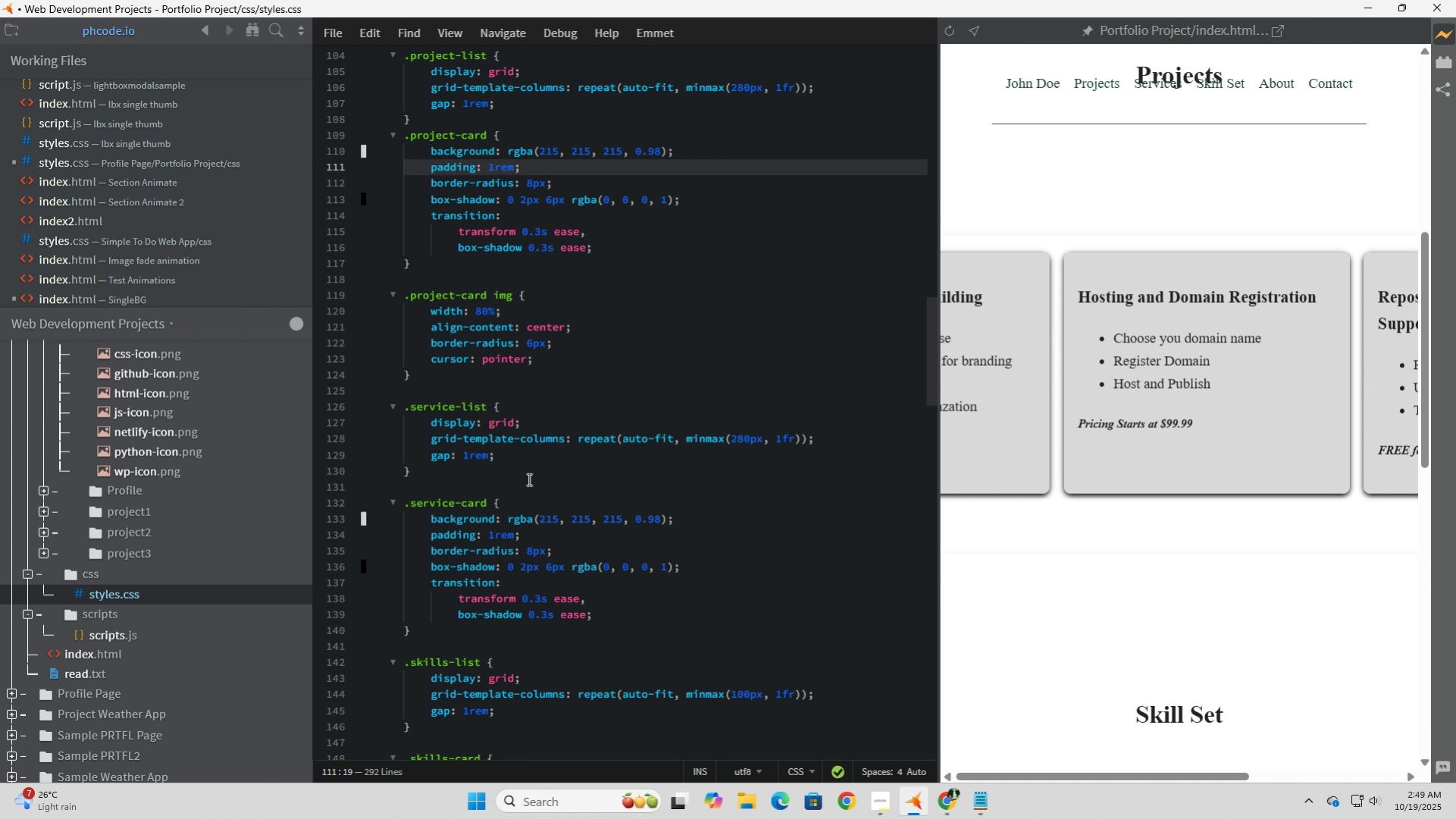 
left_click([632, 517])
 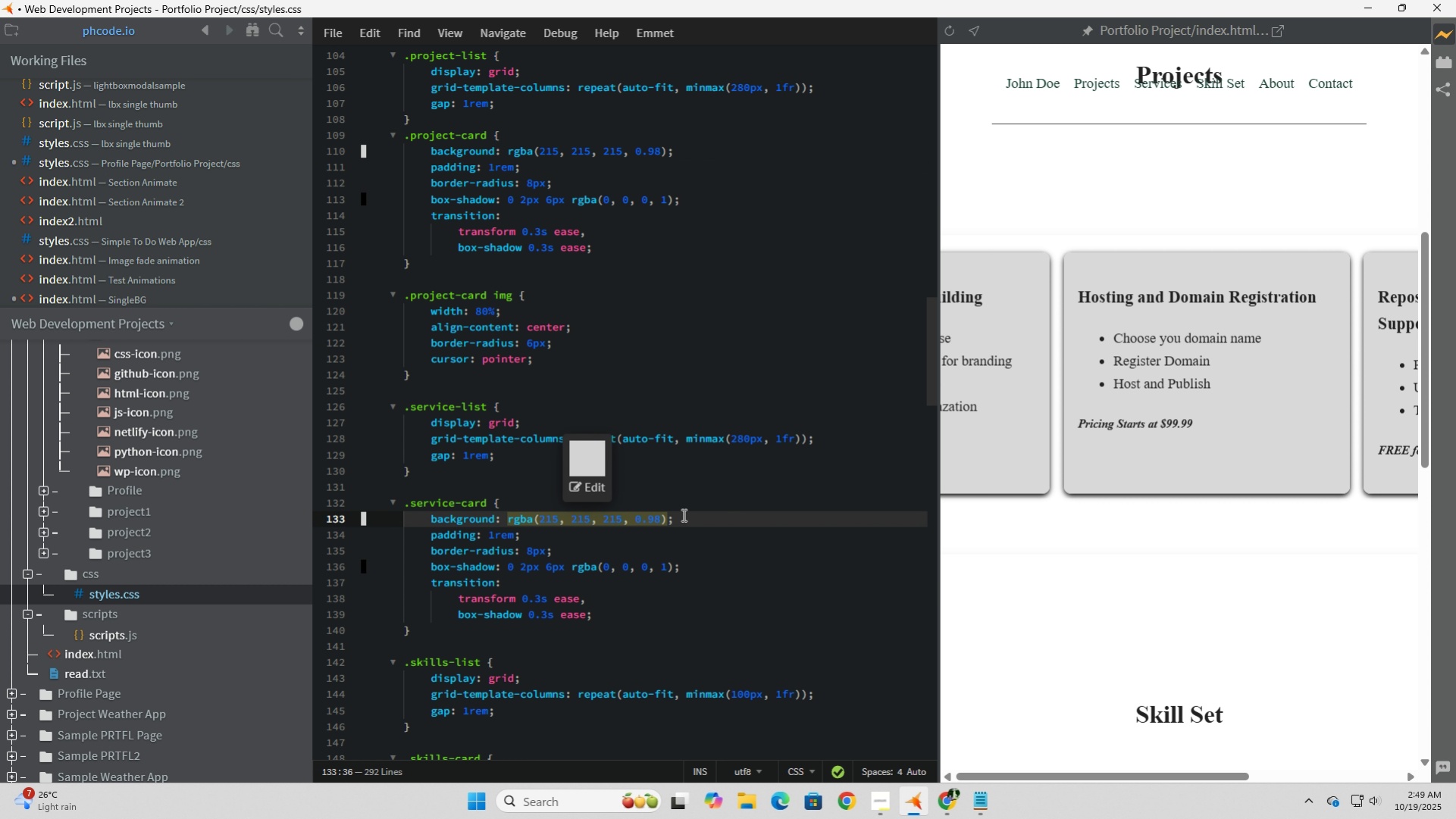 
left_click_drag(start_coordinate=[695, 515], to_coordinate=[408, 520])
 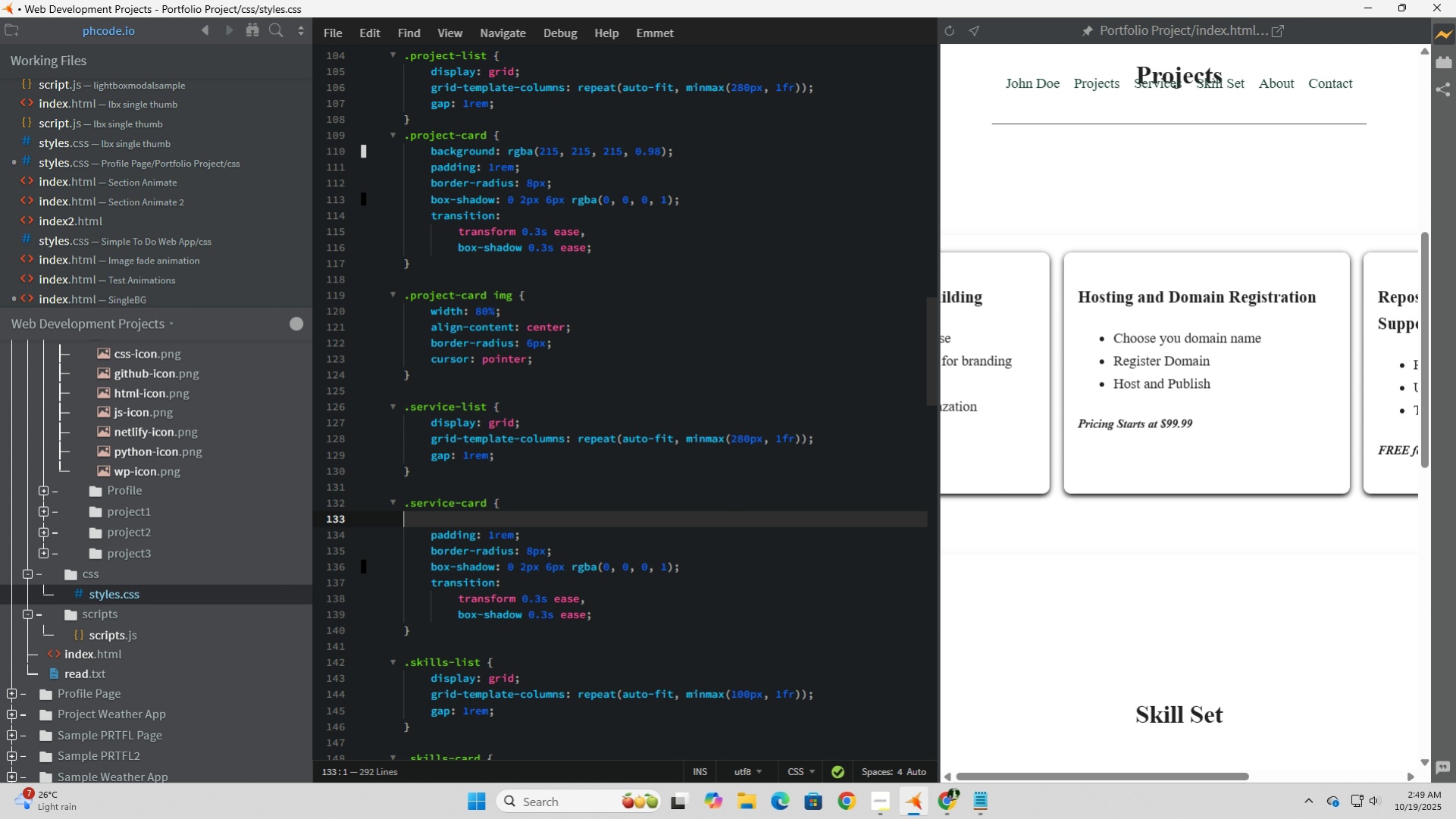 
key(Control+X)
 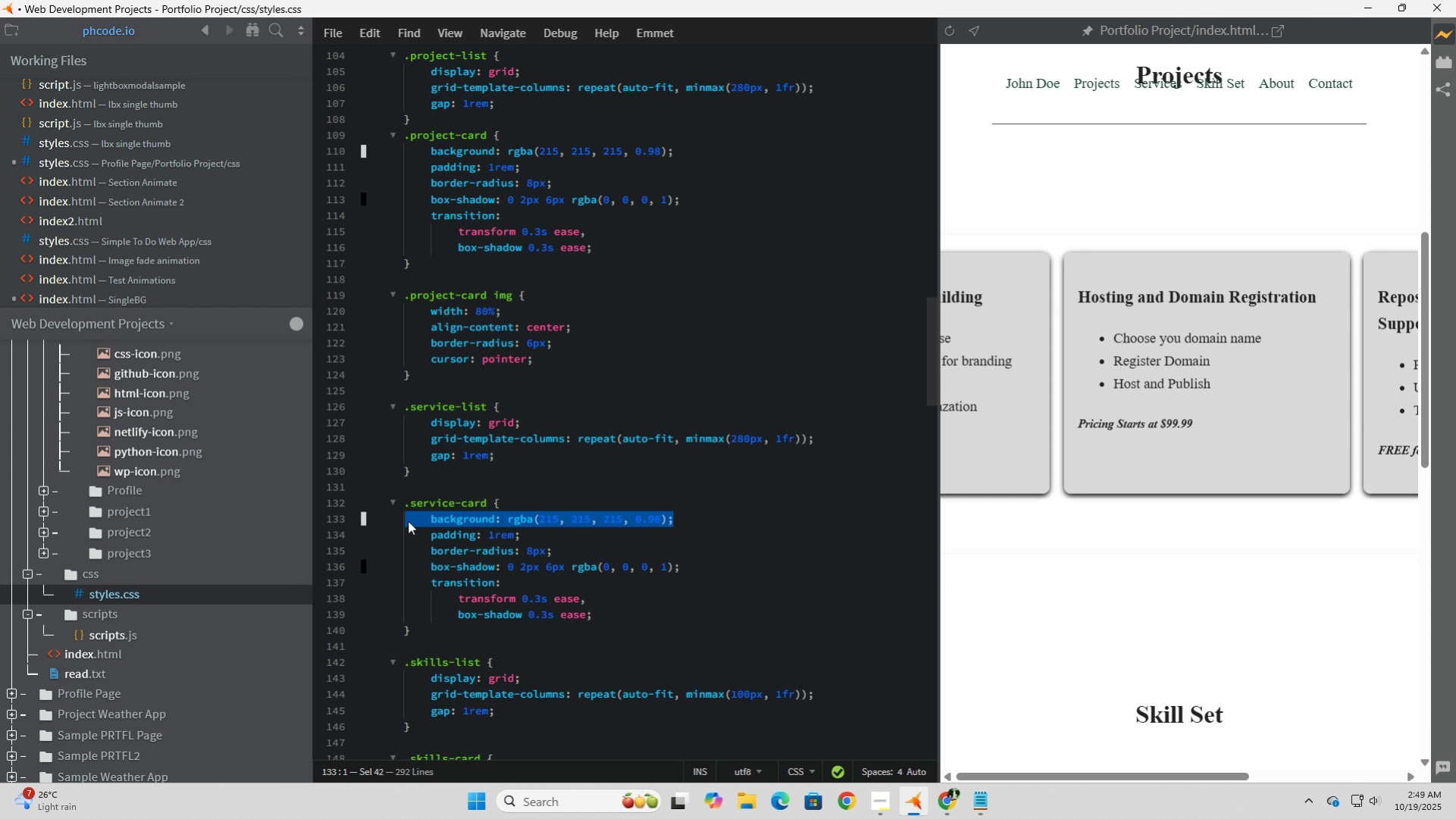 
key(Control+Z)
 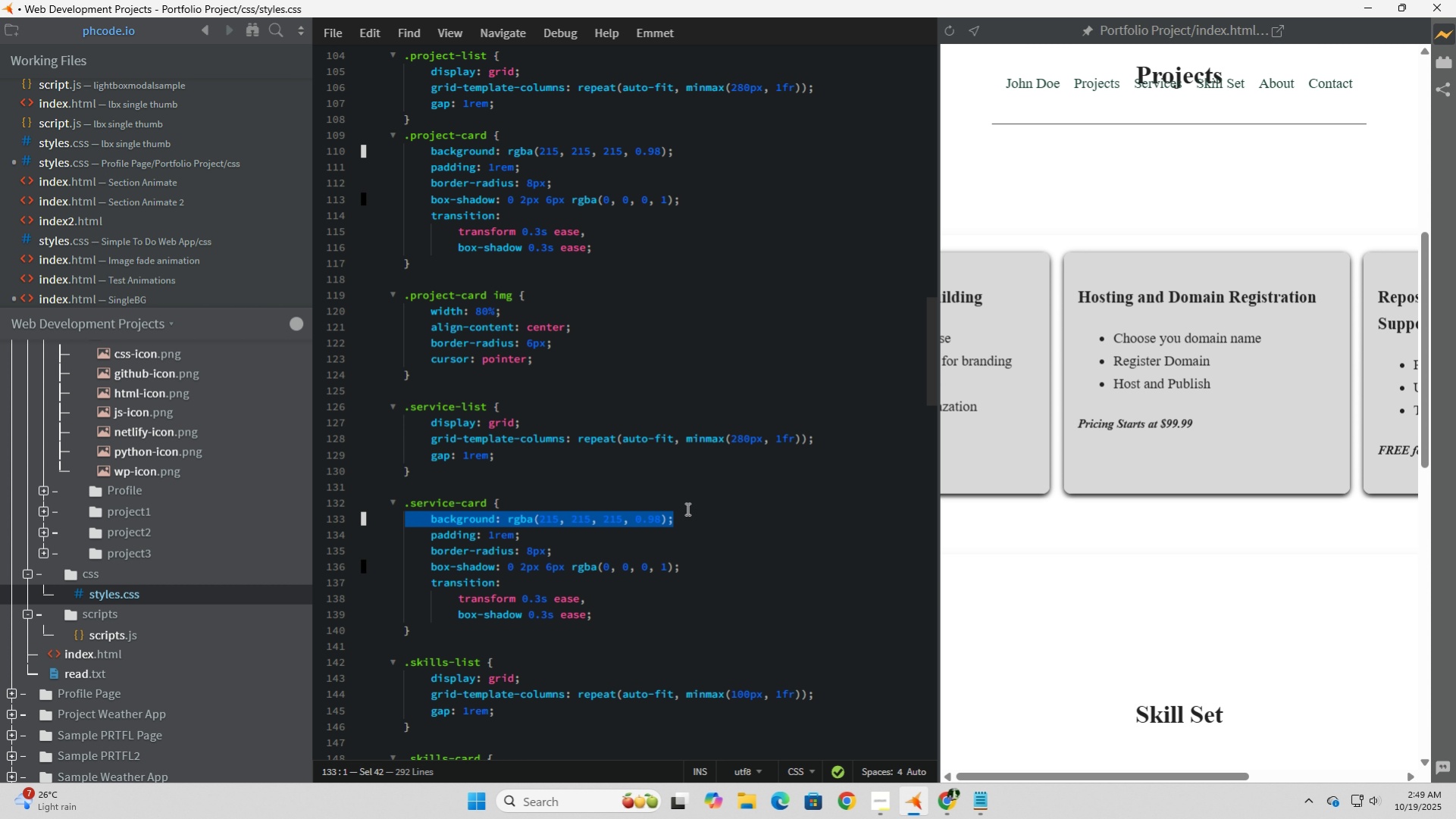 
left_click([716, 504])
 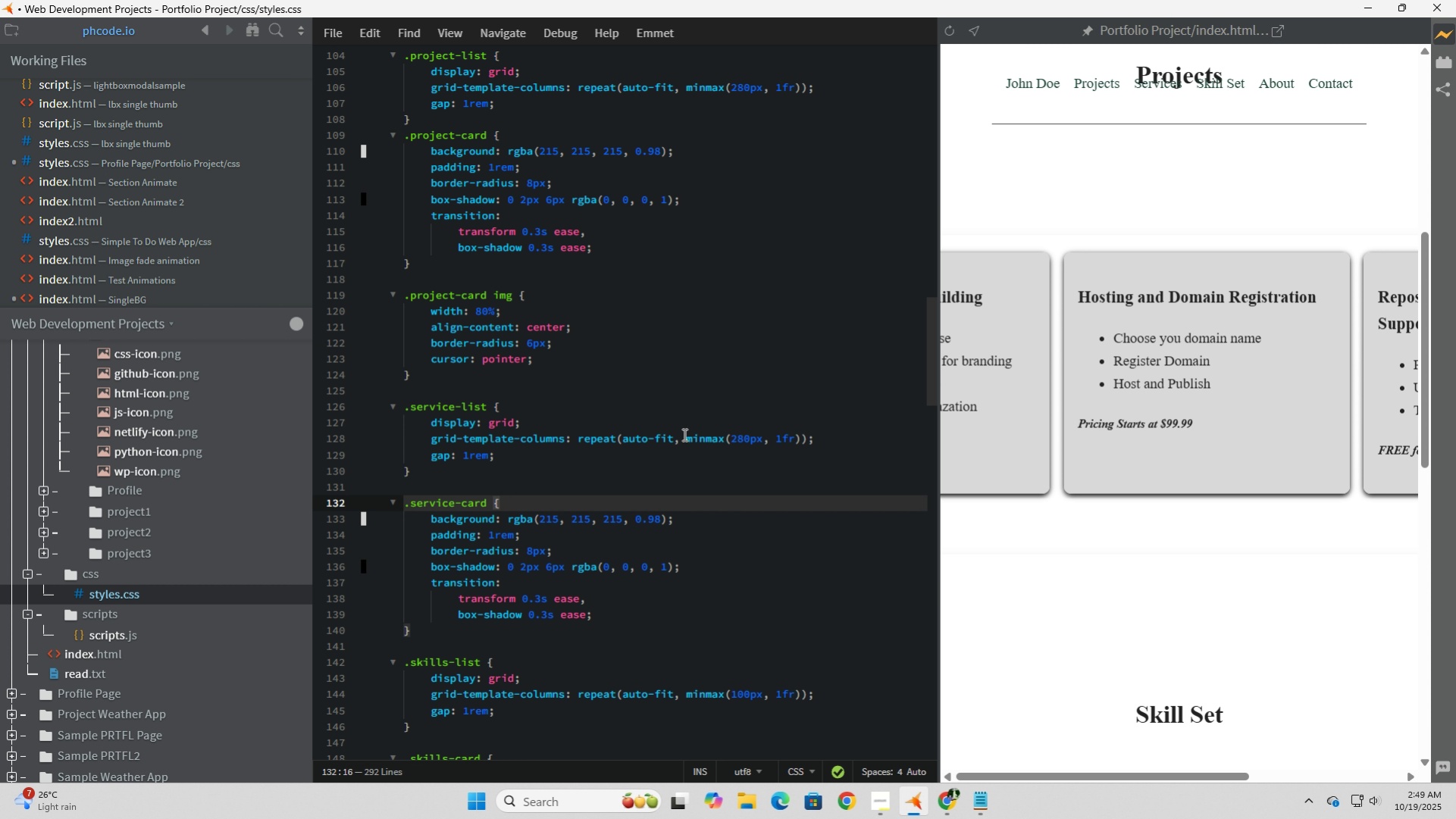 
scroll: coordinate [1046, 424], scroll_direction: up, amount: 4.0
 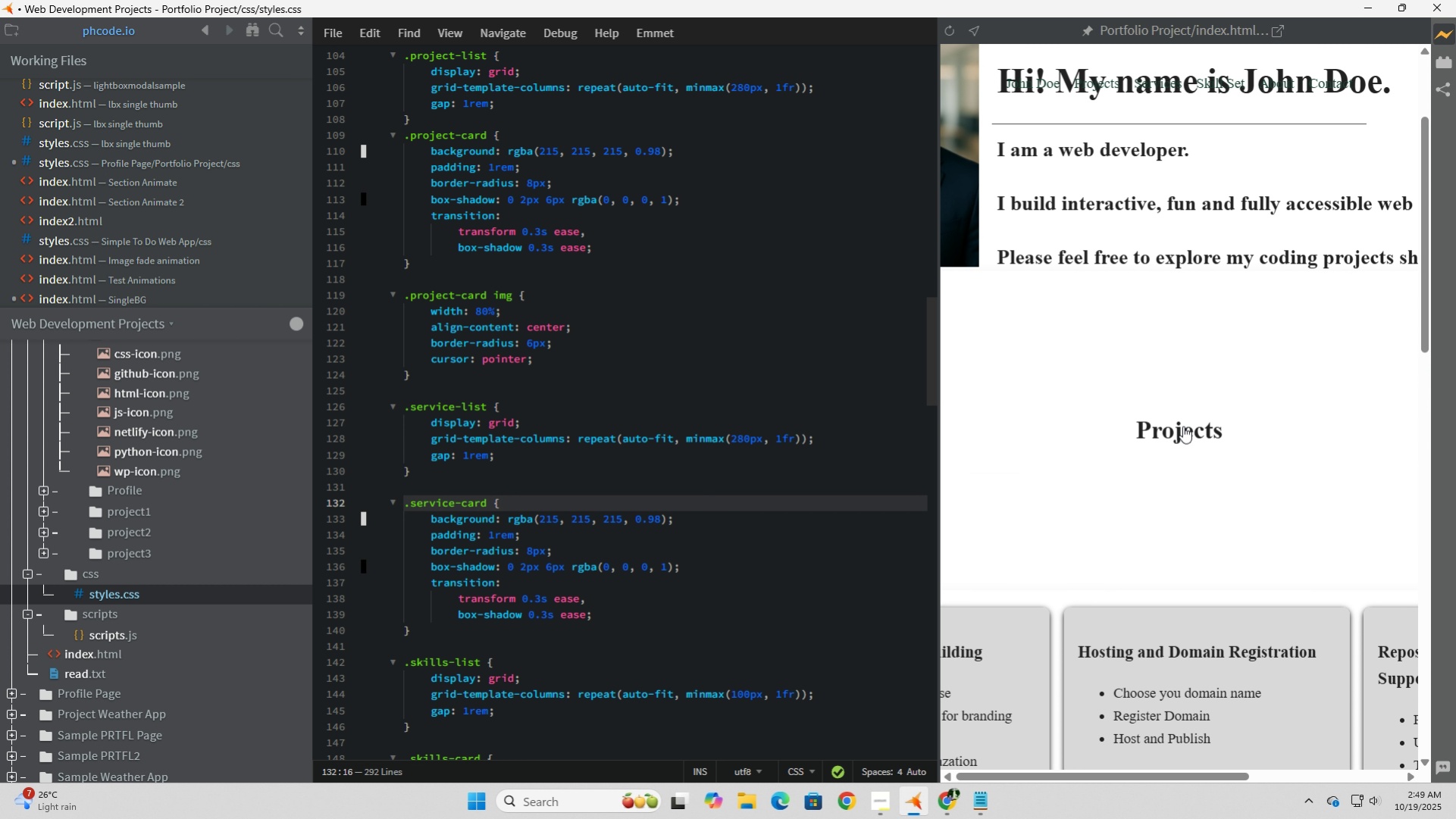 
left_click([1182, 426])
 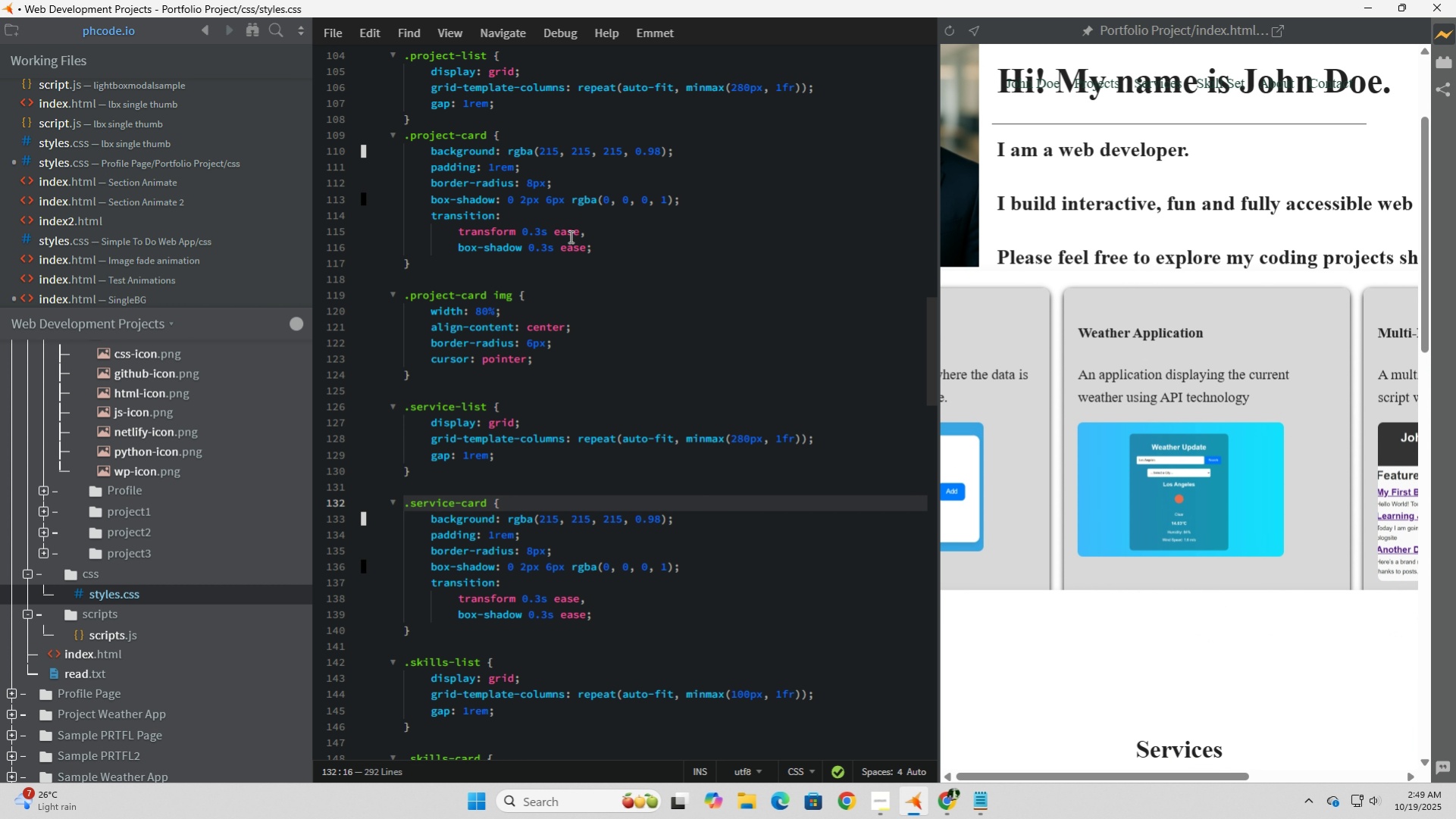 
scroll: coordinate [567, 588], scroll_direction: down, amount: 6.0
 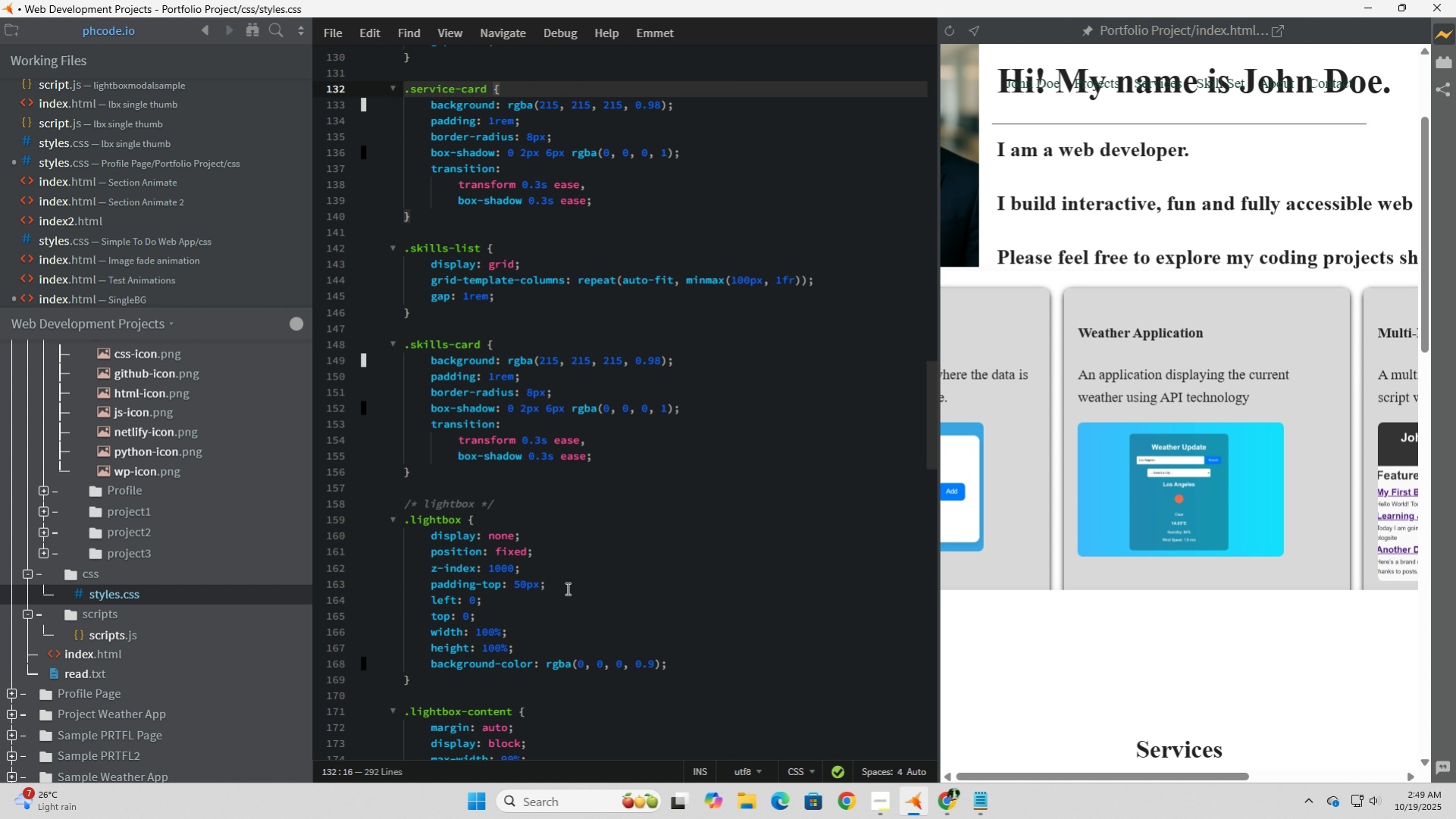 
wait(5.38)
 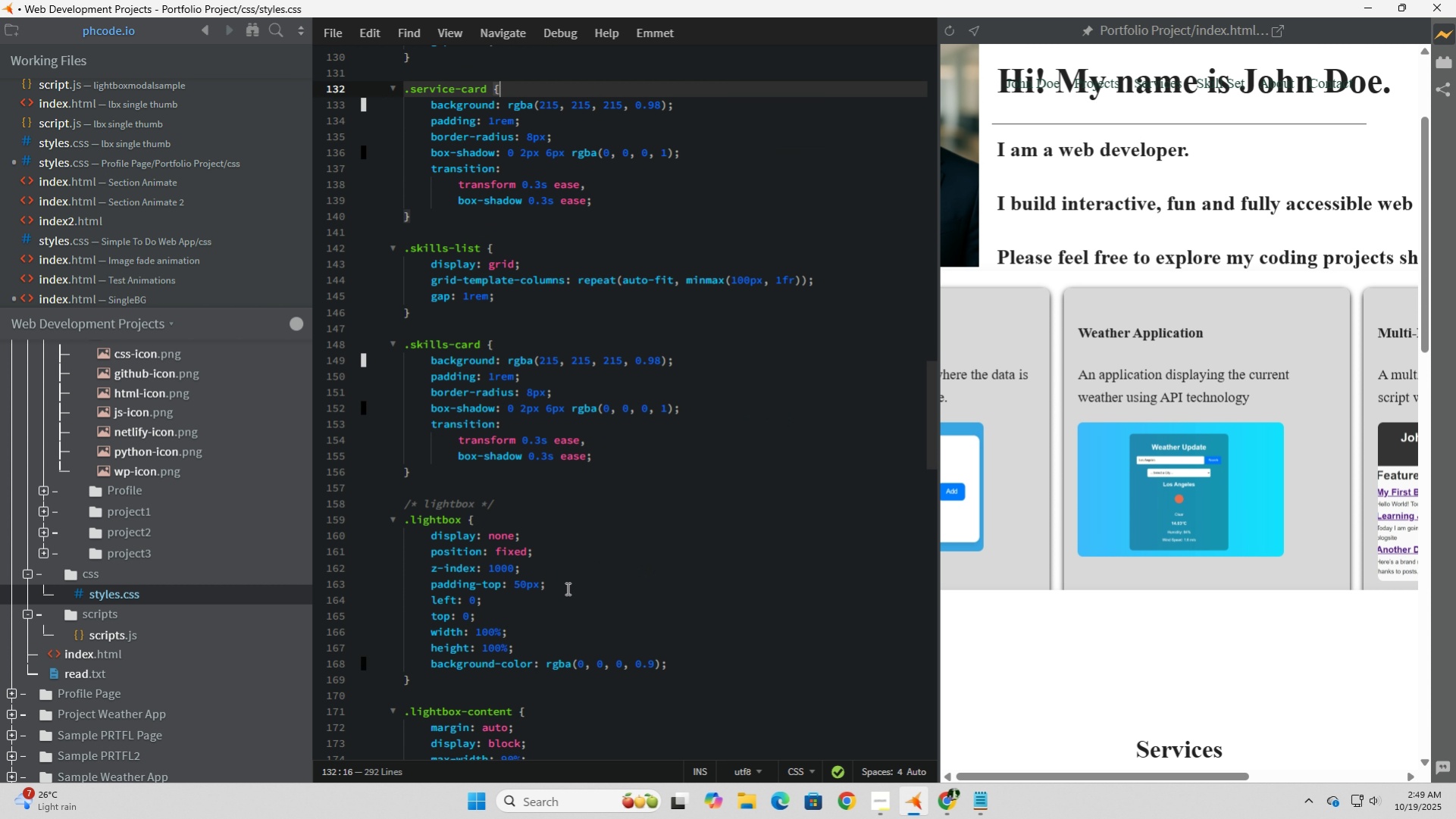 
scroll: coordinate [566, 588], scroll_direction: up, amount: 2.0
 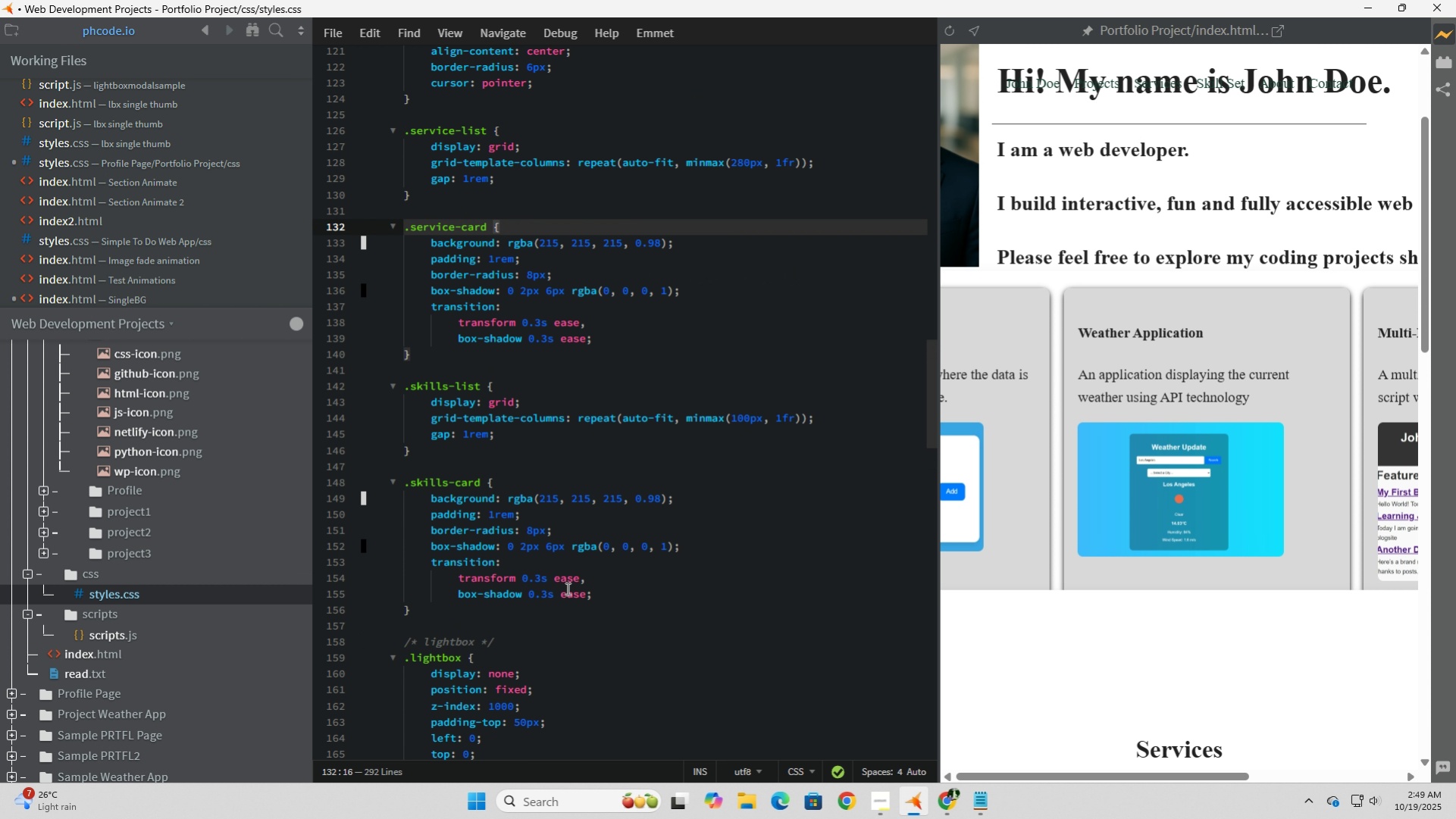 
scroll: coordinate [566, 588], scroll_direction: down, amount: 10.0
 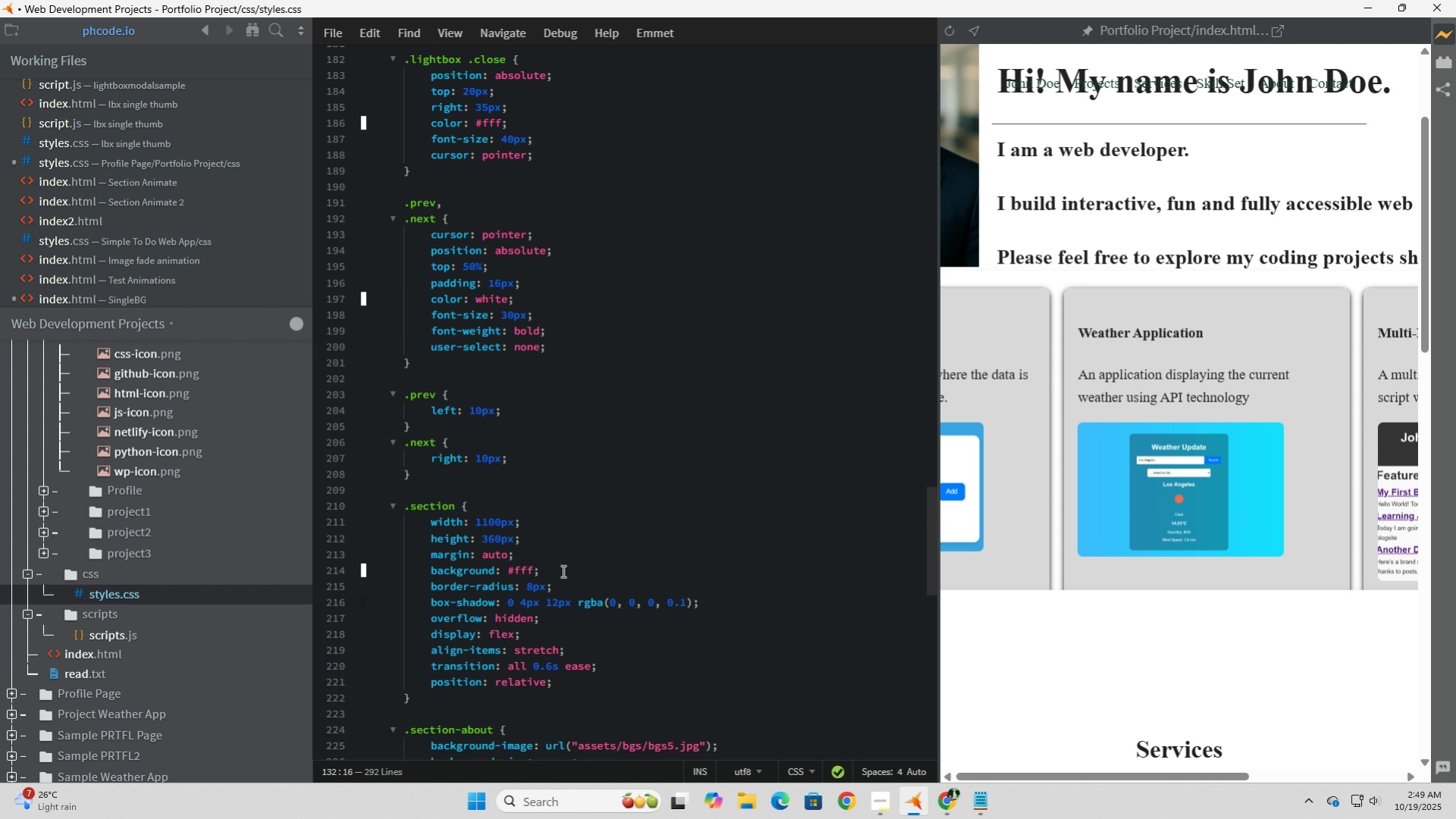 
left_click_drag(start_coordinate=[562, 570], to_coordinate=[359, 564])
 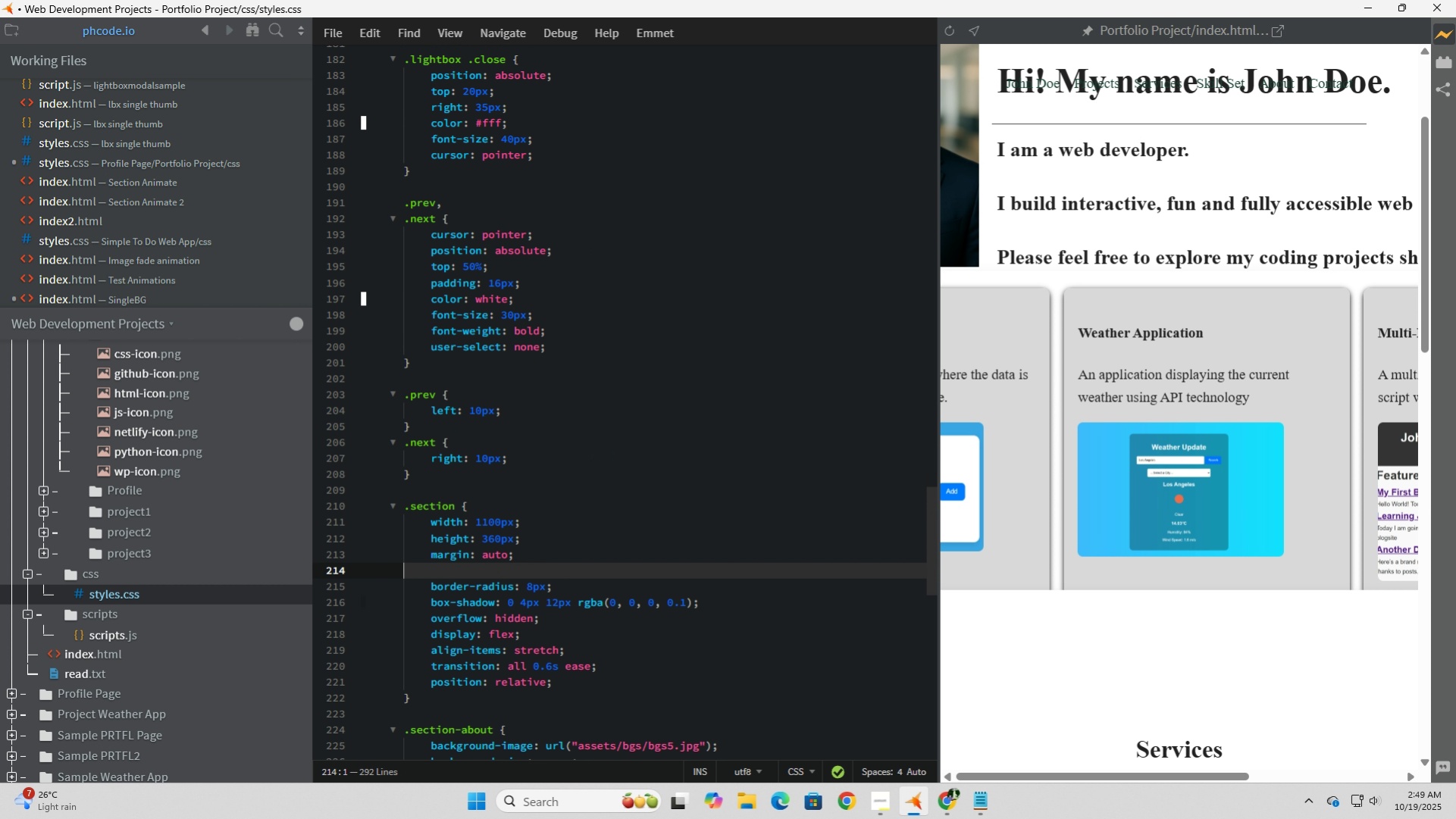 
key(Backspace)
 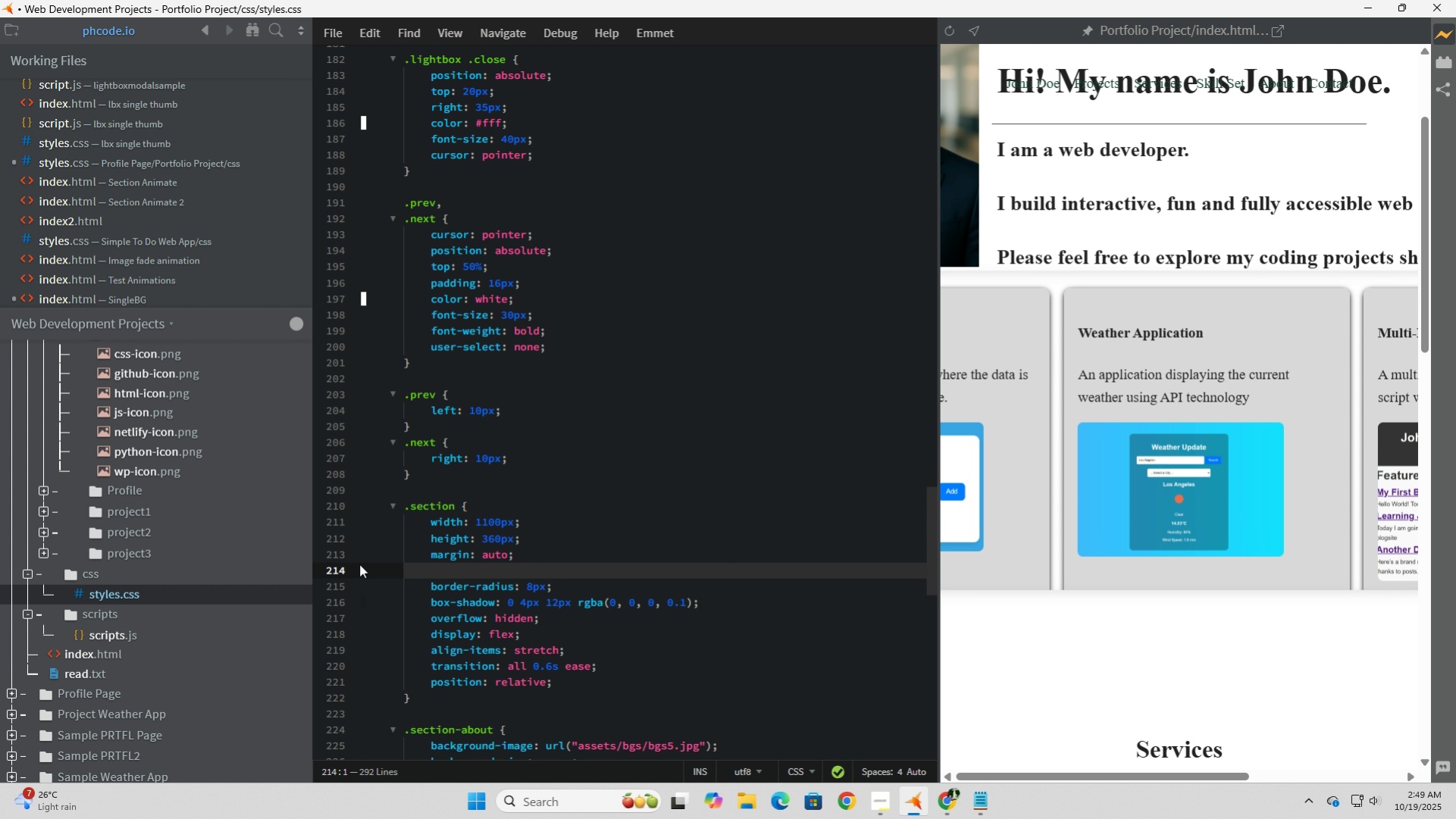 
key(Backspace)
 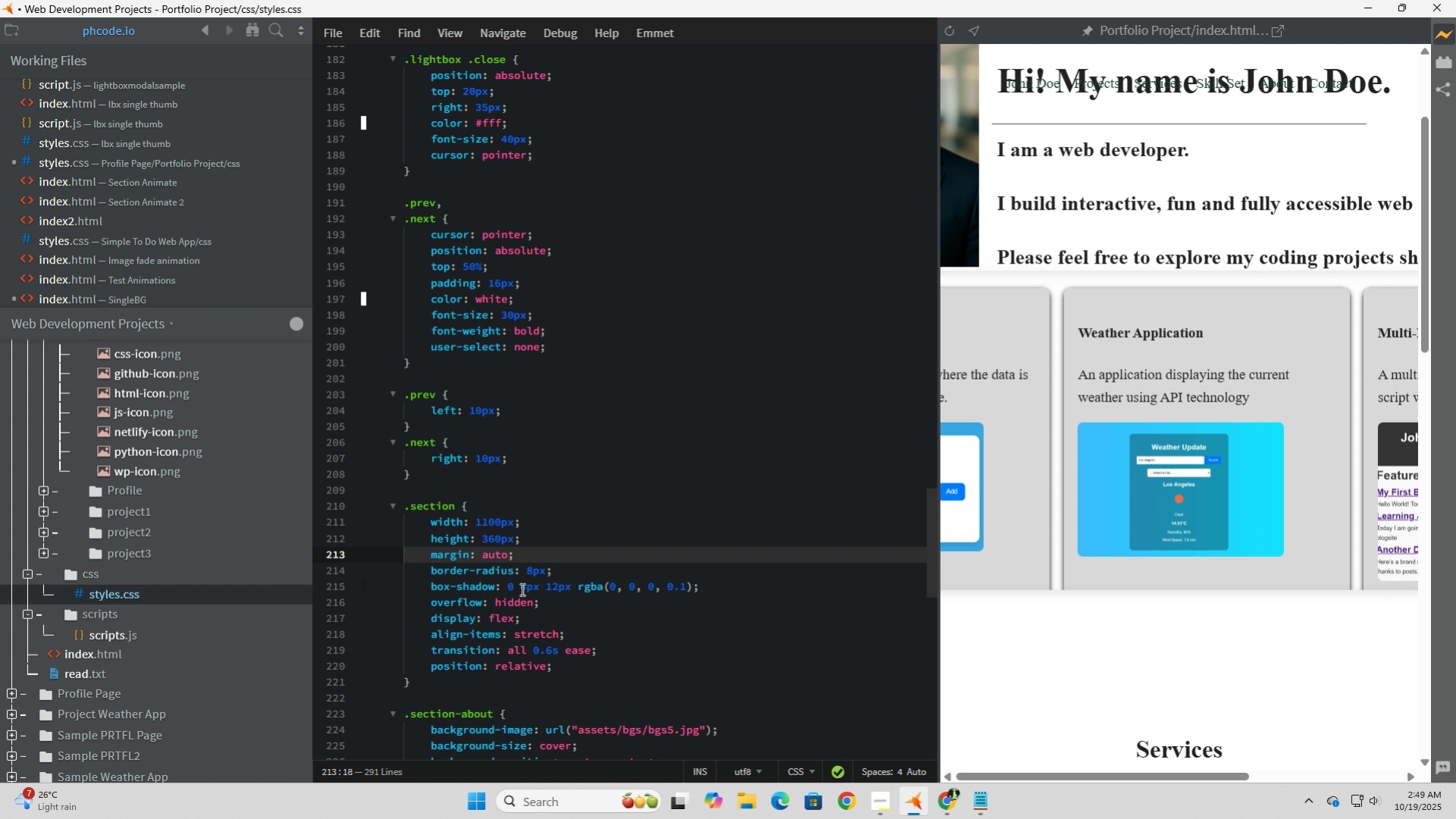 
scroll: coordinate [531, 586], scroll_direction: down, amount: 2.0
 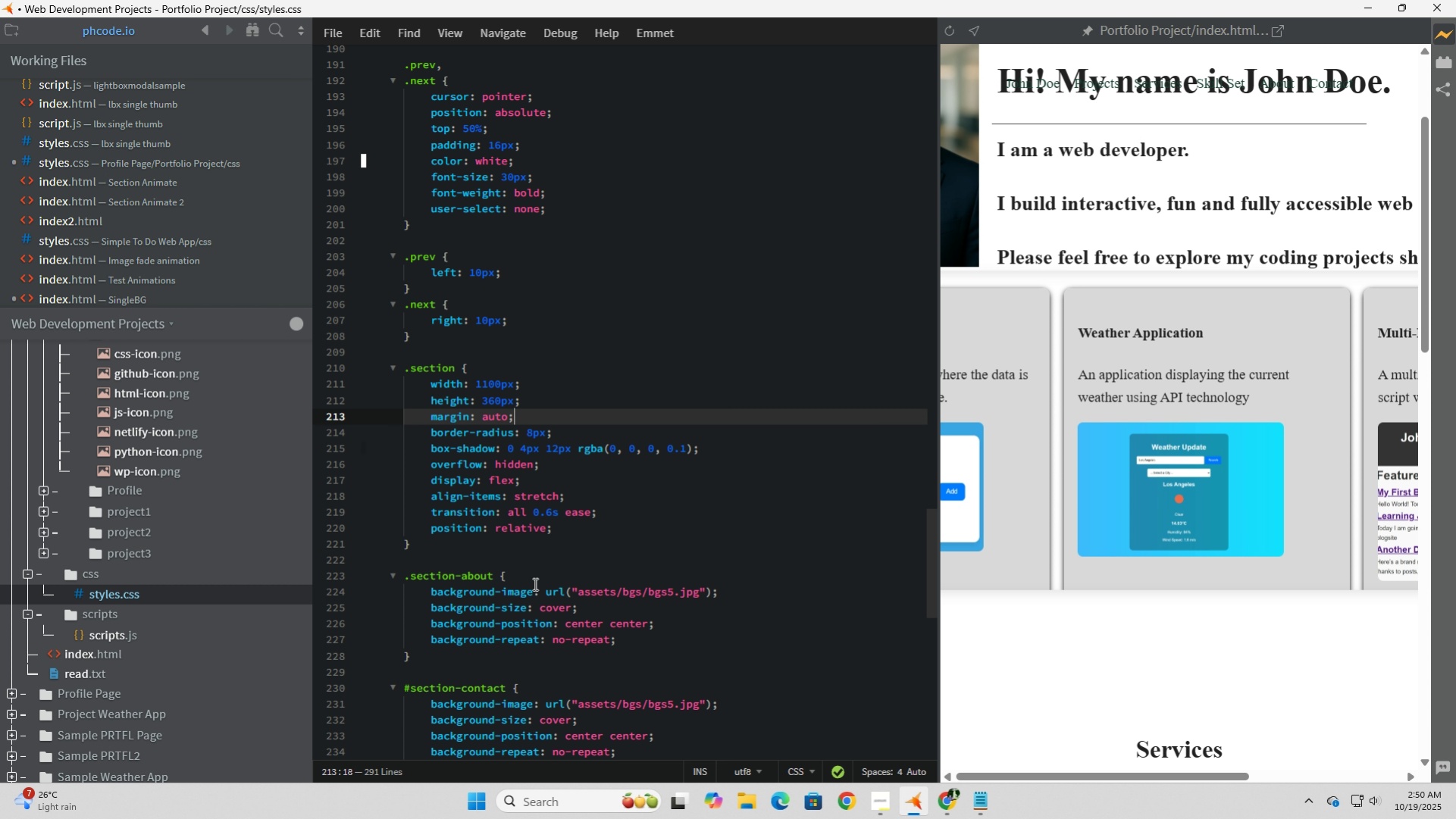 
wait(24.33)
 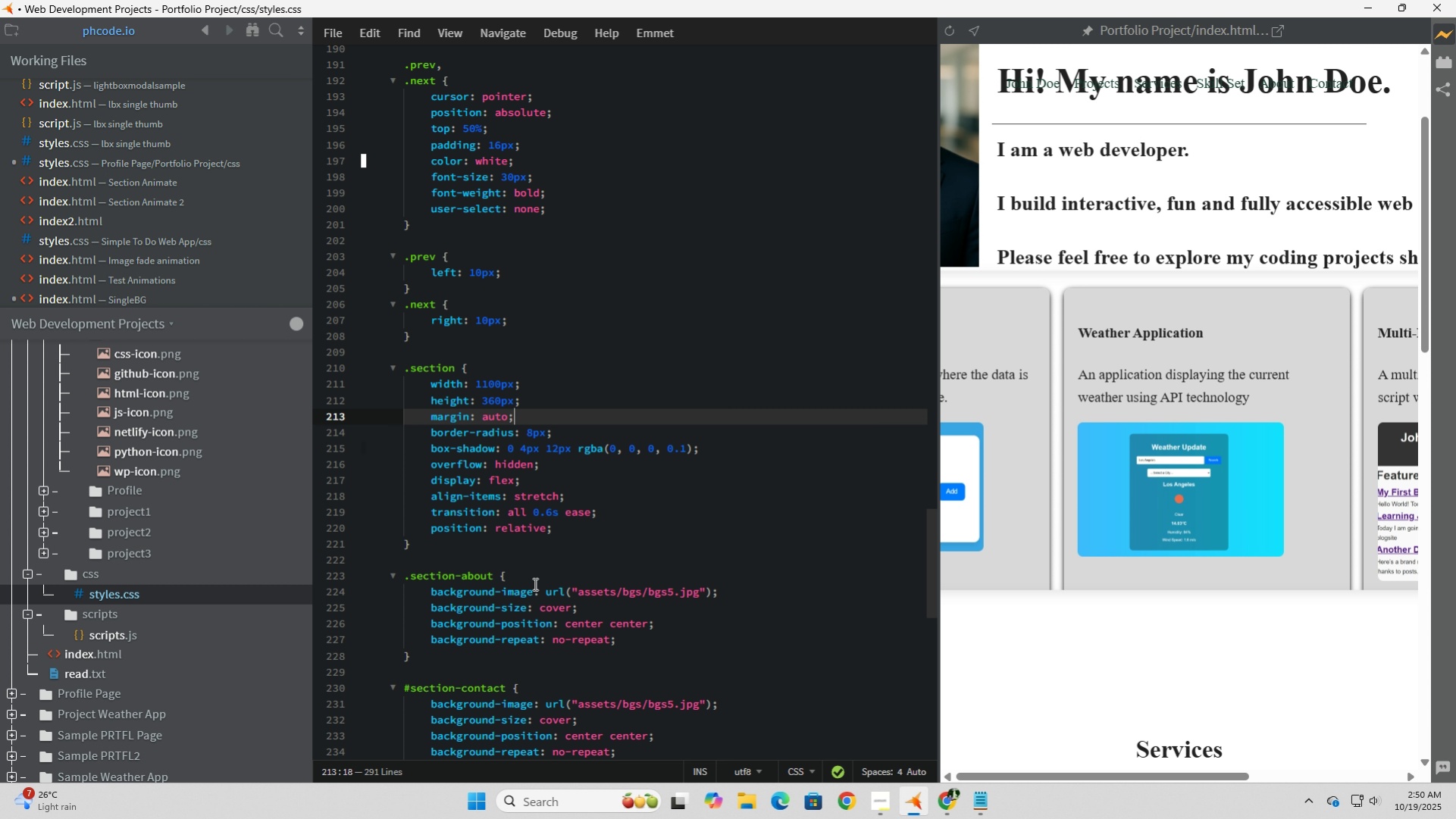 
left_click([650, 529])
 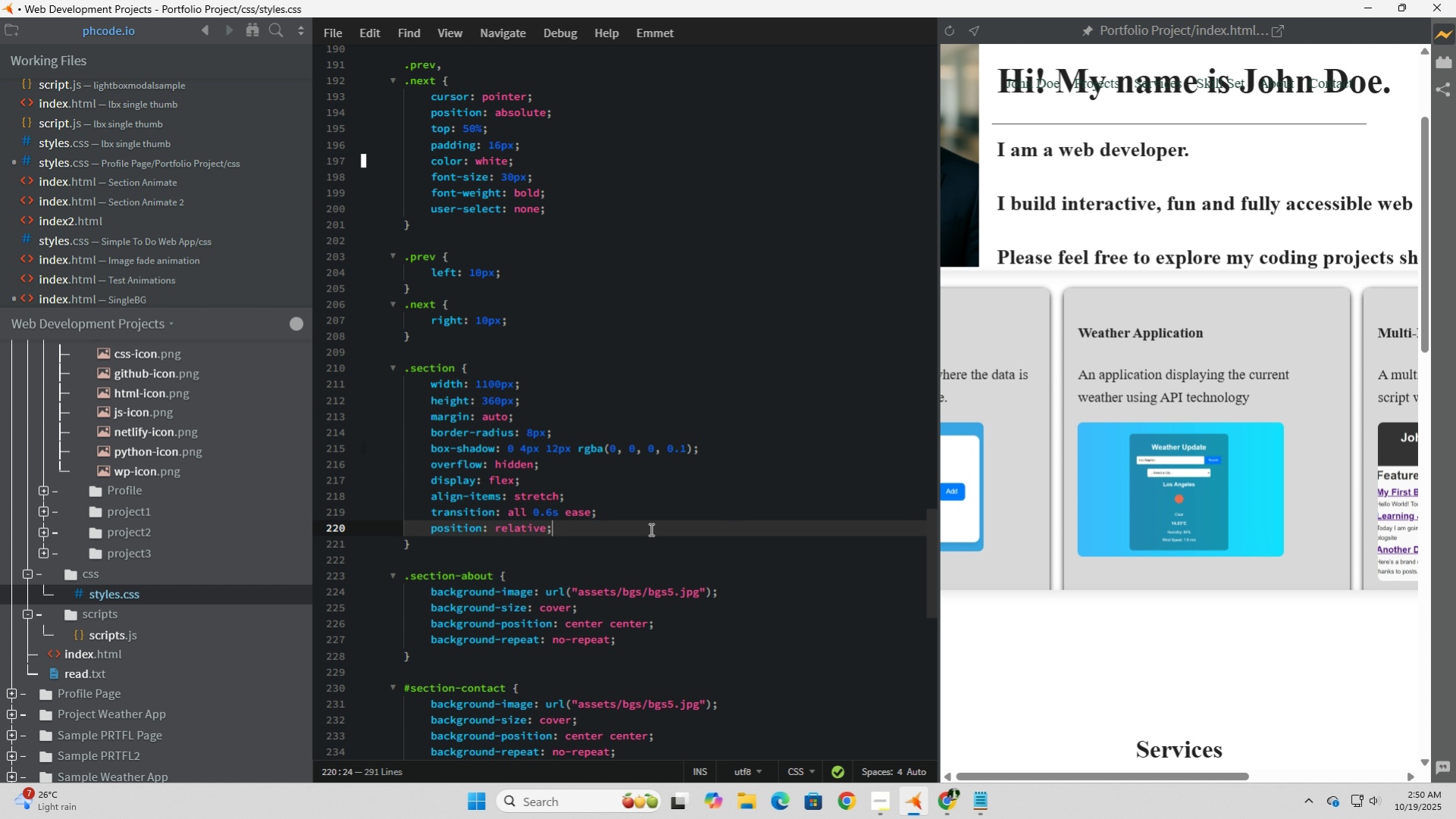 
key(Enter)
 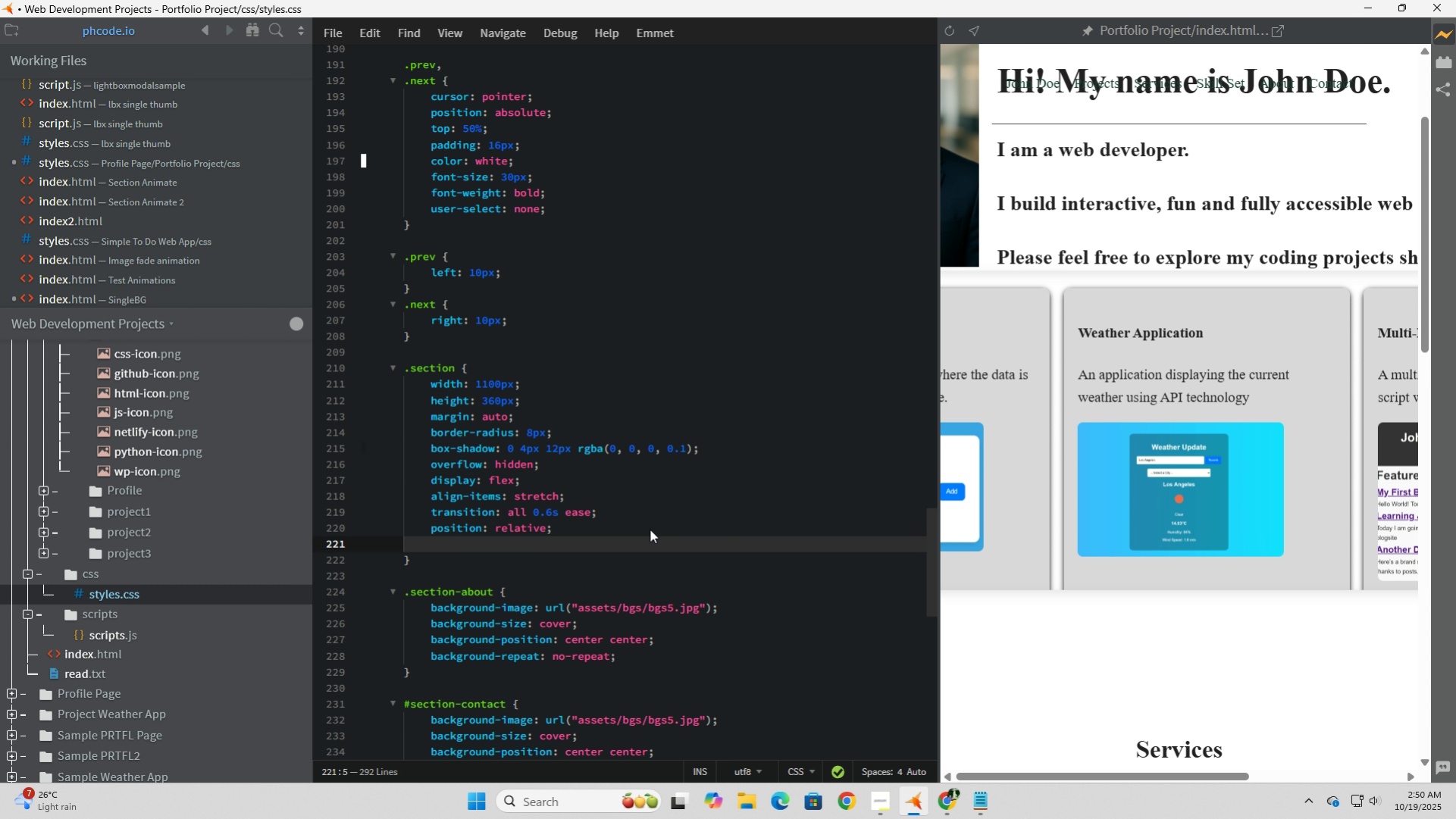 
type(backfd)
key(Backspace)
key(Tab)
type(: broight)
key(Backspace)
key(Backspace)
key(Backspace)
key(Backspace)
key(Backspace)
key(Backspace)
key(Backspace)
key(Backspace)
key(Backspace)
key(Backspace)
type( broigh)
key(Backspace)
key(Backspace)
key(Backspace)
key(Backspace)
type(ightness(0)
 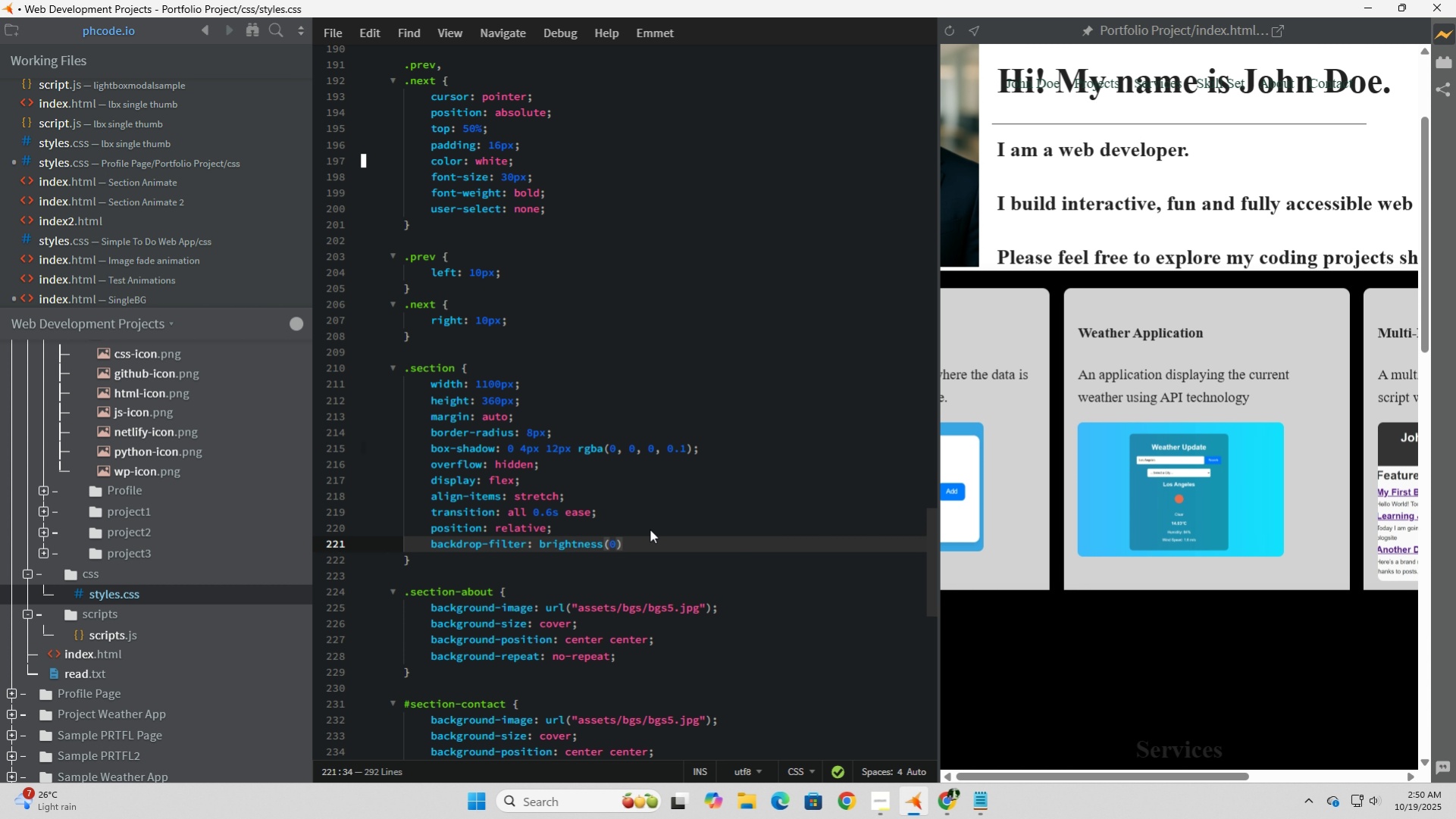 
key(Period)
 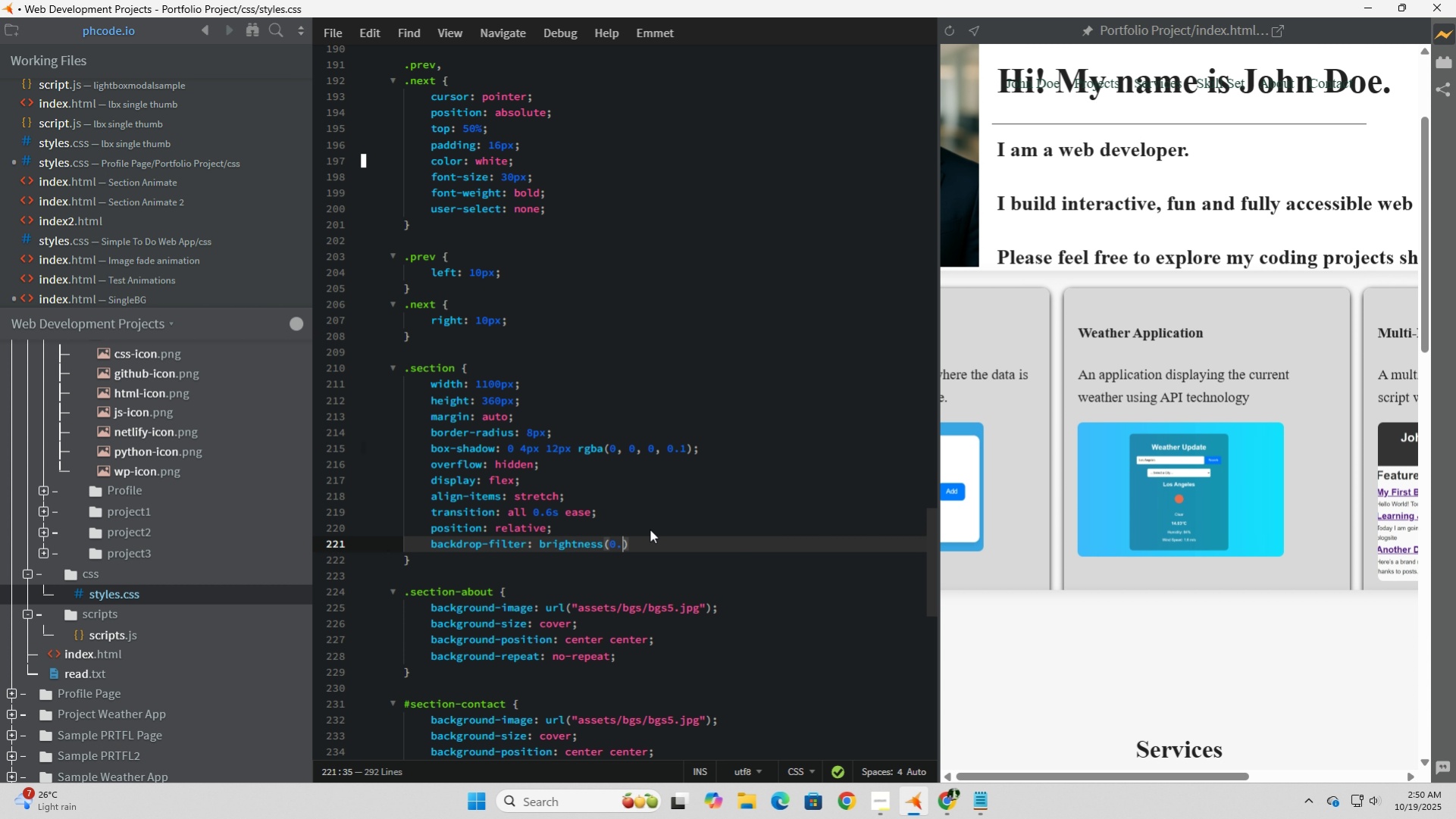 
key(7)
 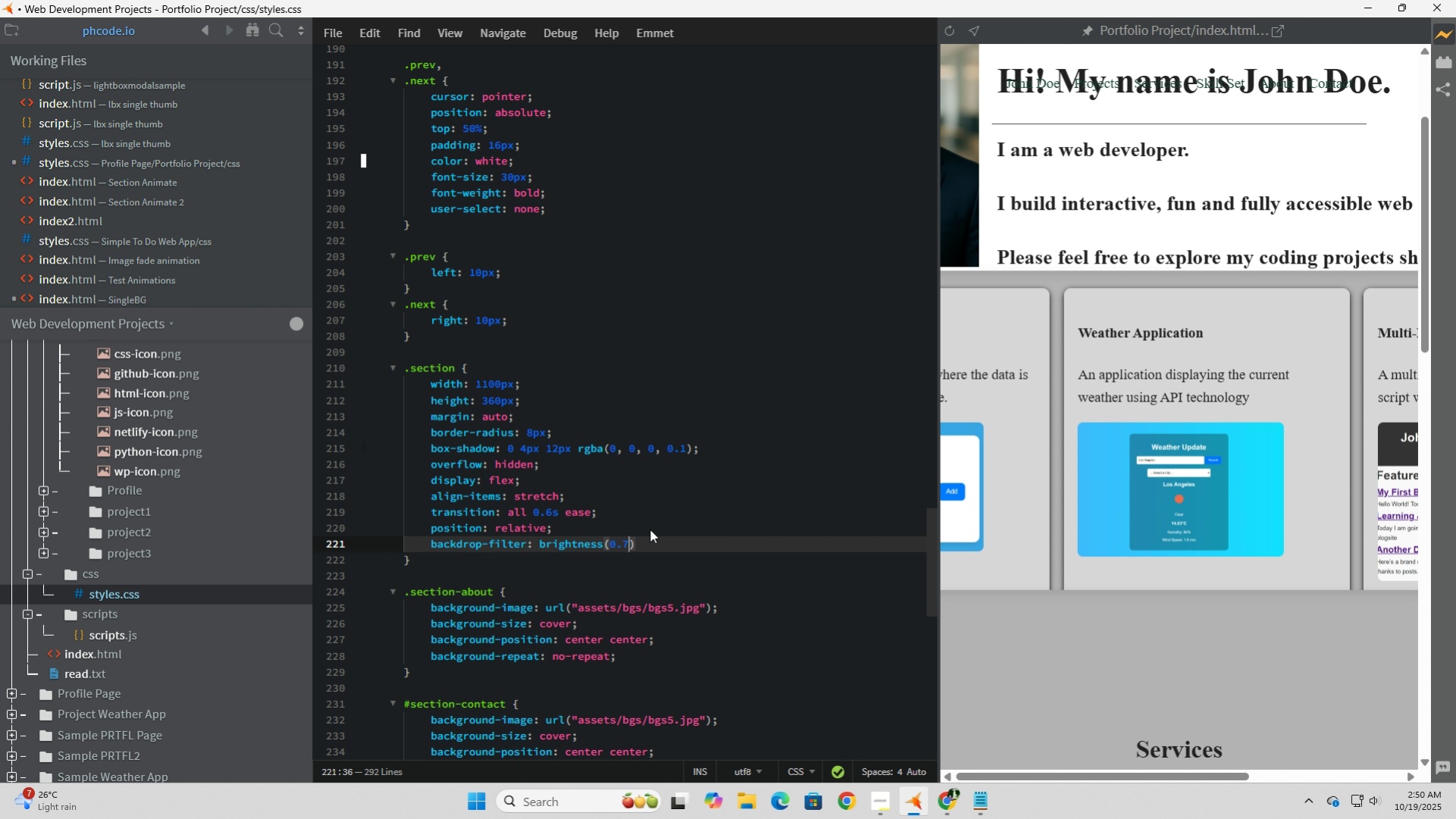 
hold_key(key=ShiftLeft, duration=0.98)
 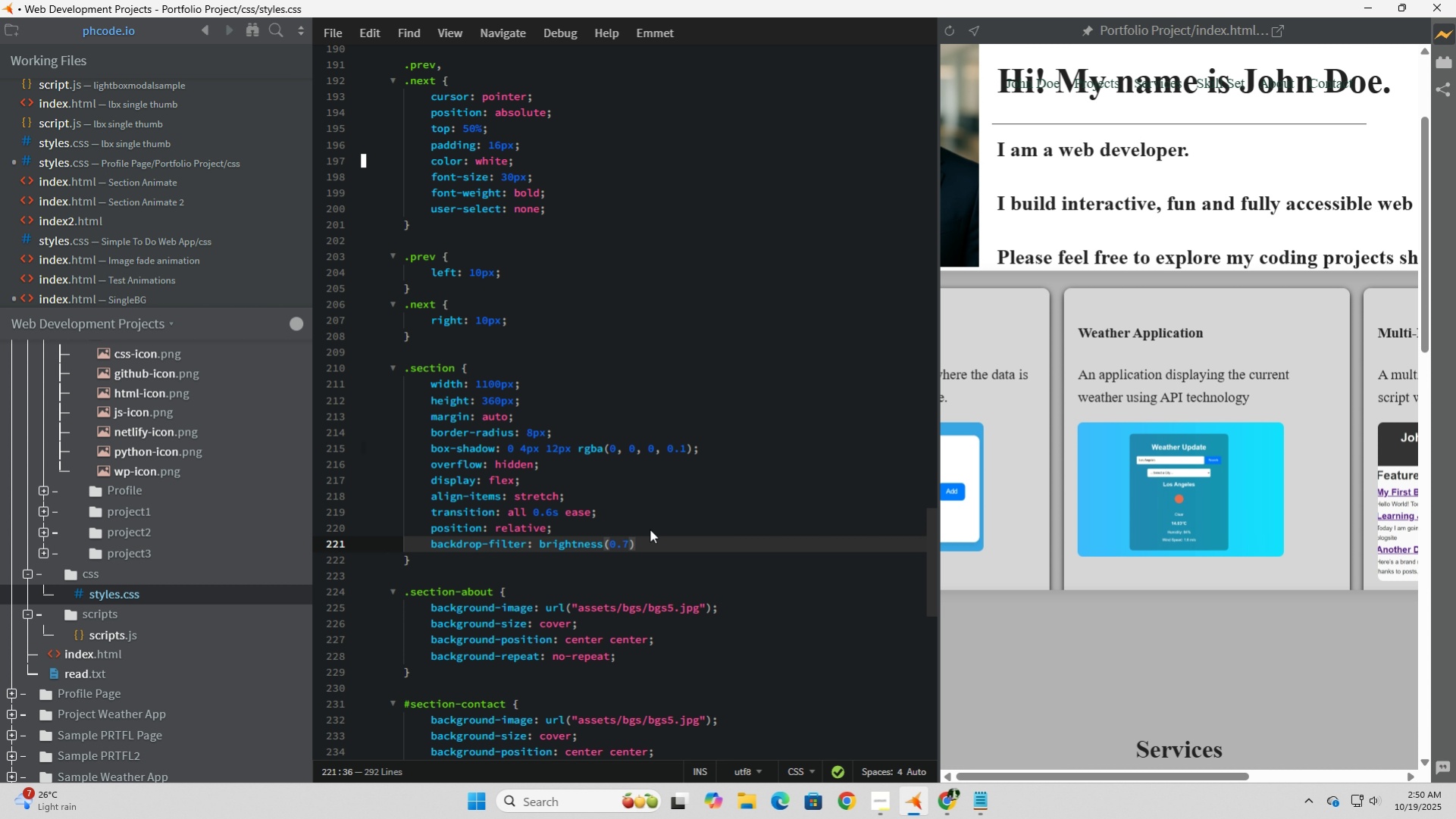 
key(ArrowRight)
 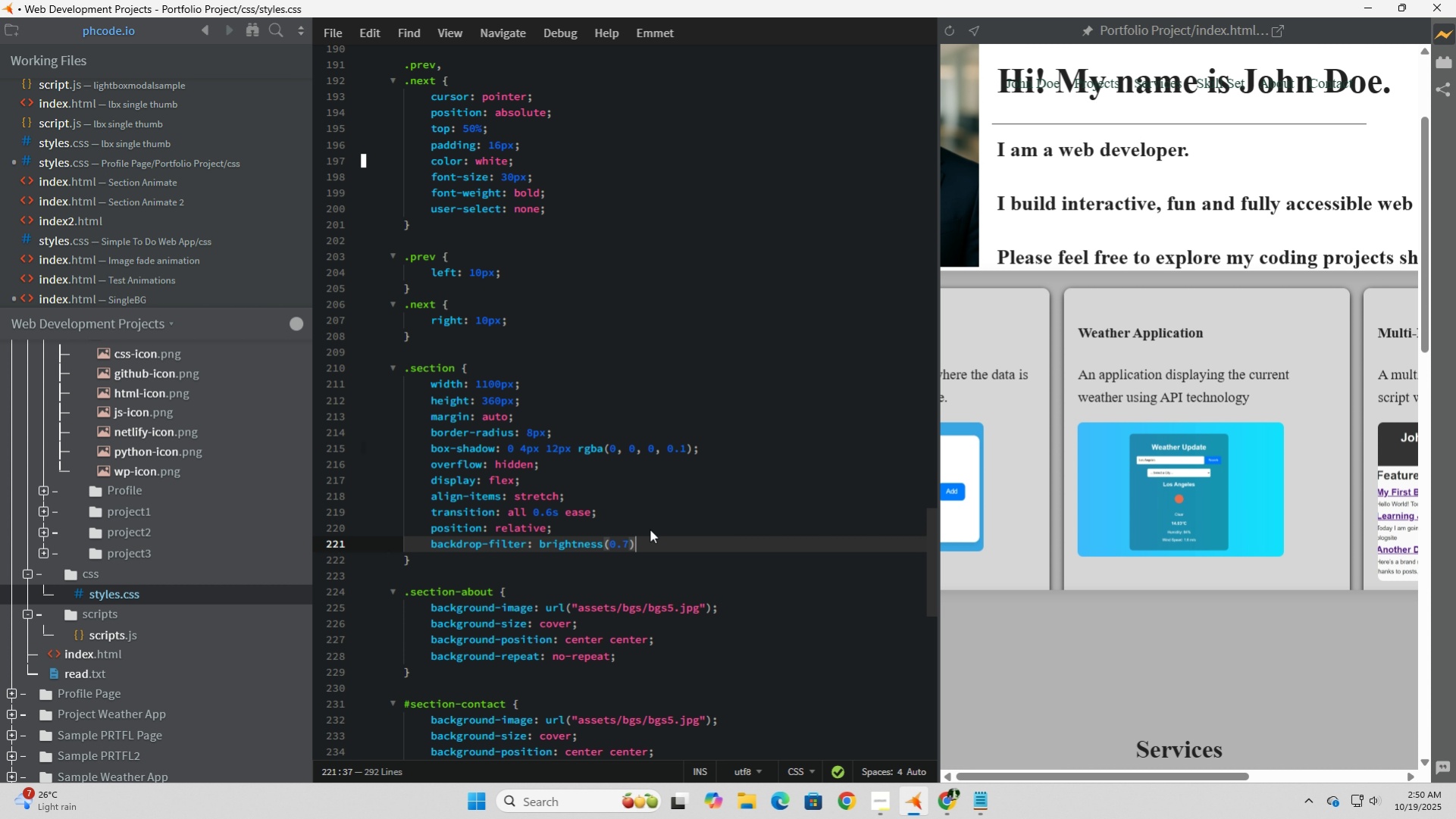 
key(Semicolon)
 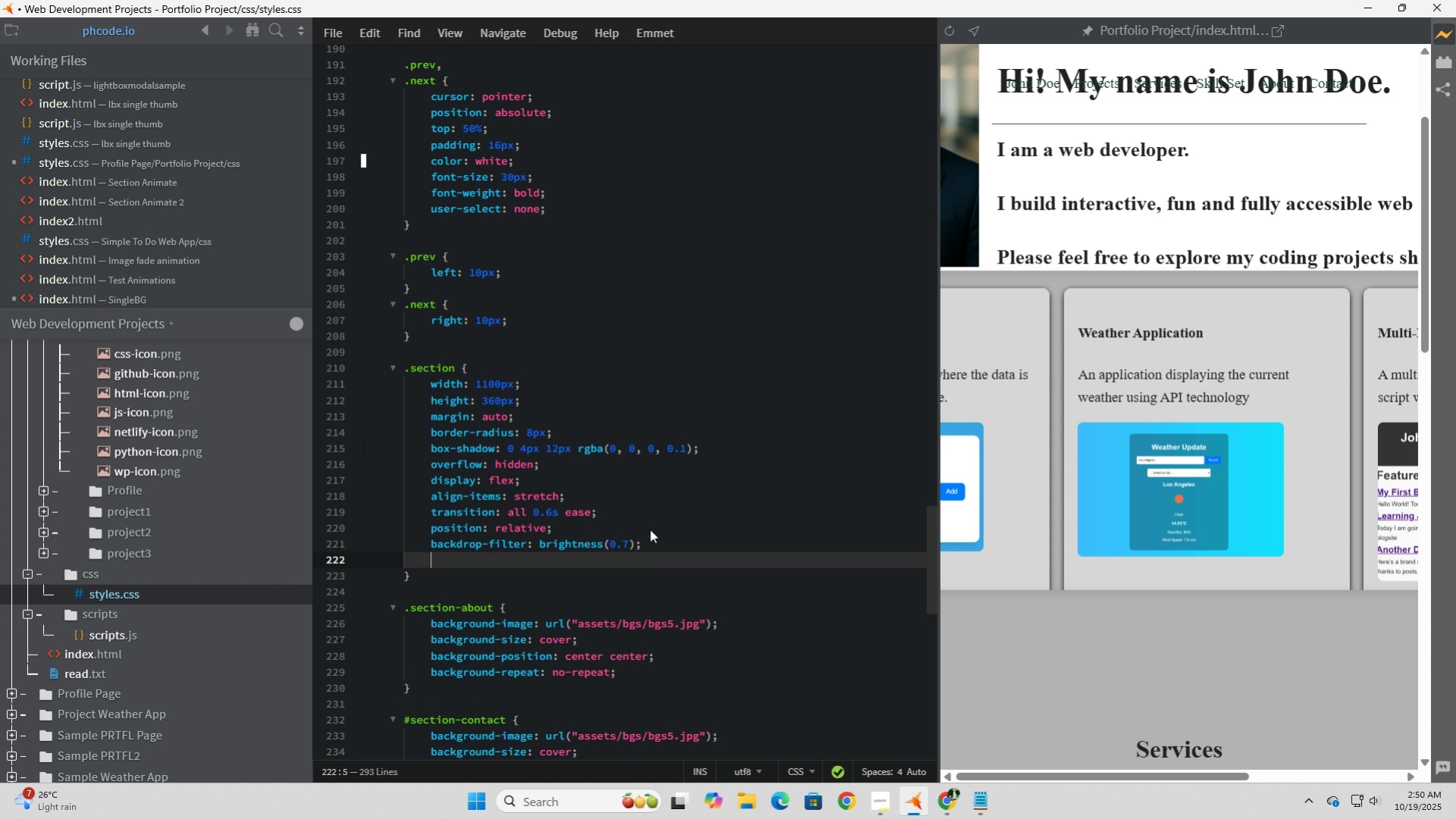 
key(Enter)
 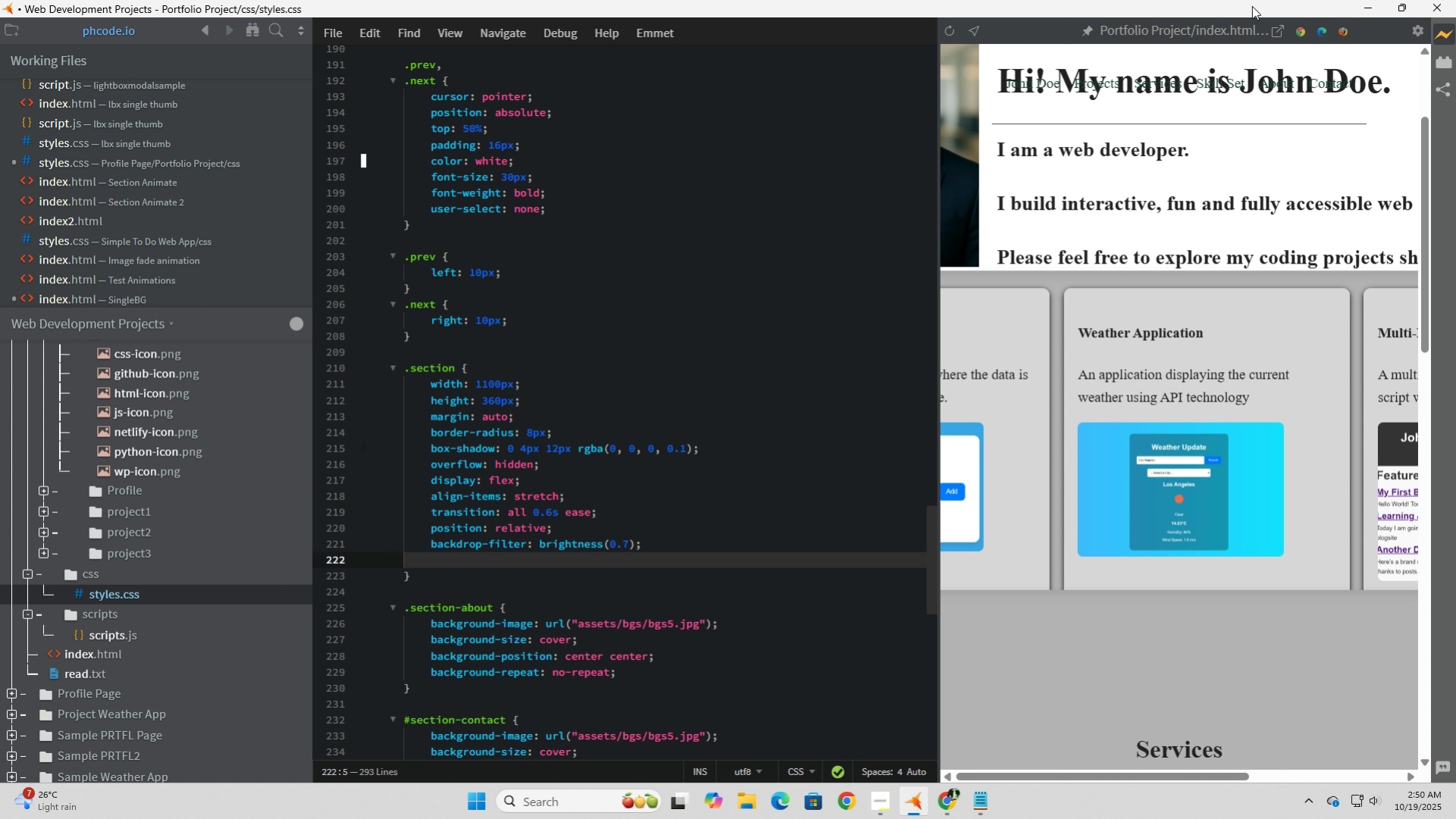 
left_click([1302, 39])
 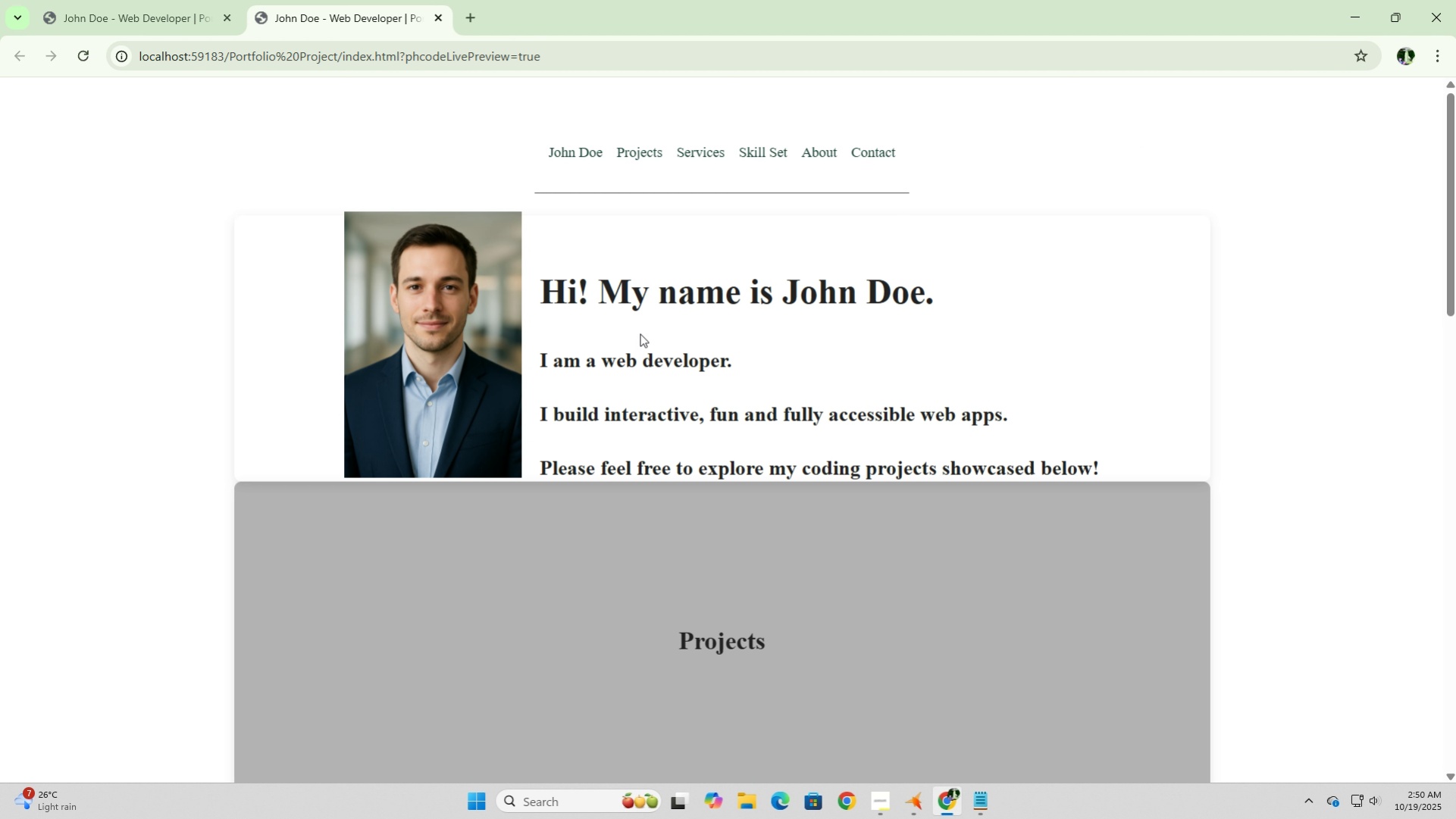 
scroll: coordinate [669, 426], scroll_direction: down, amount: 3.0
 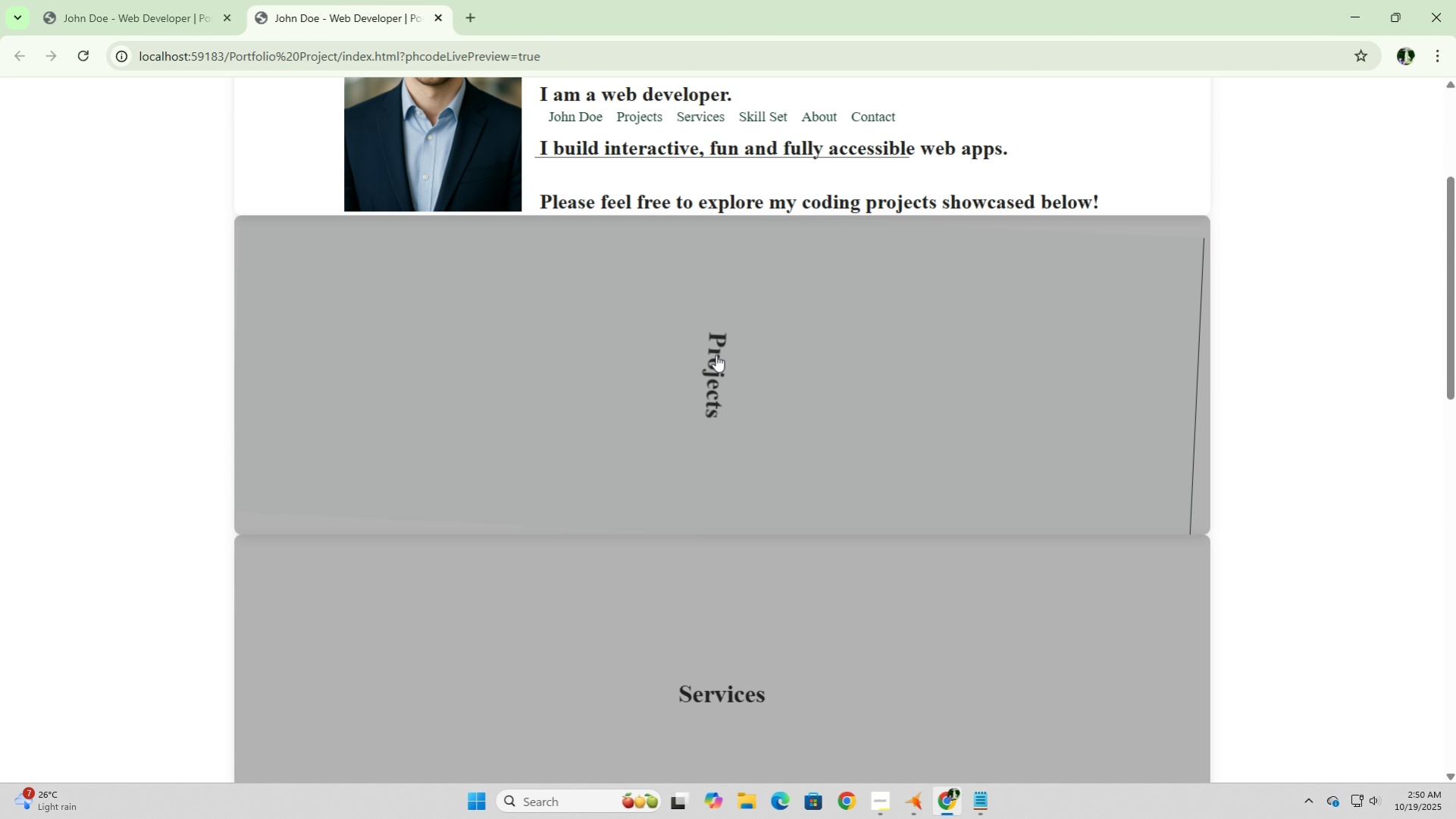 
left_click([715, 355])
 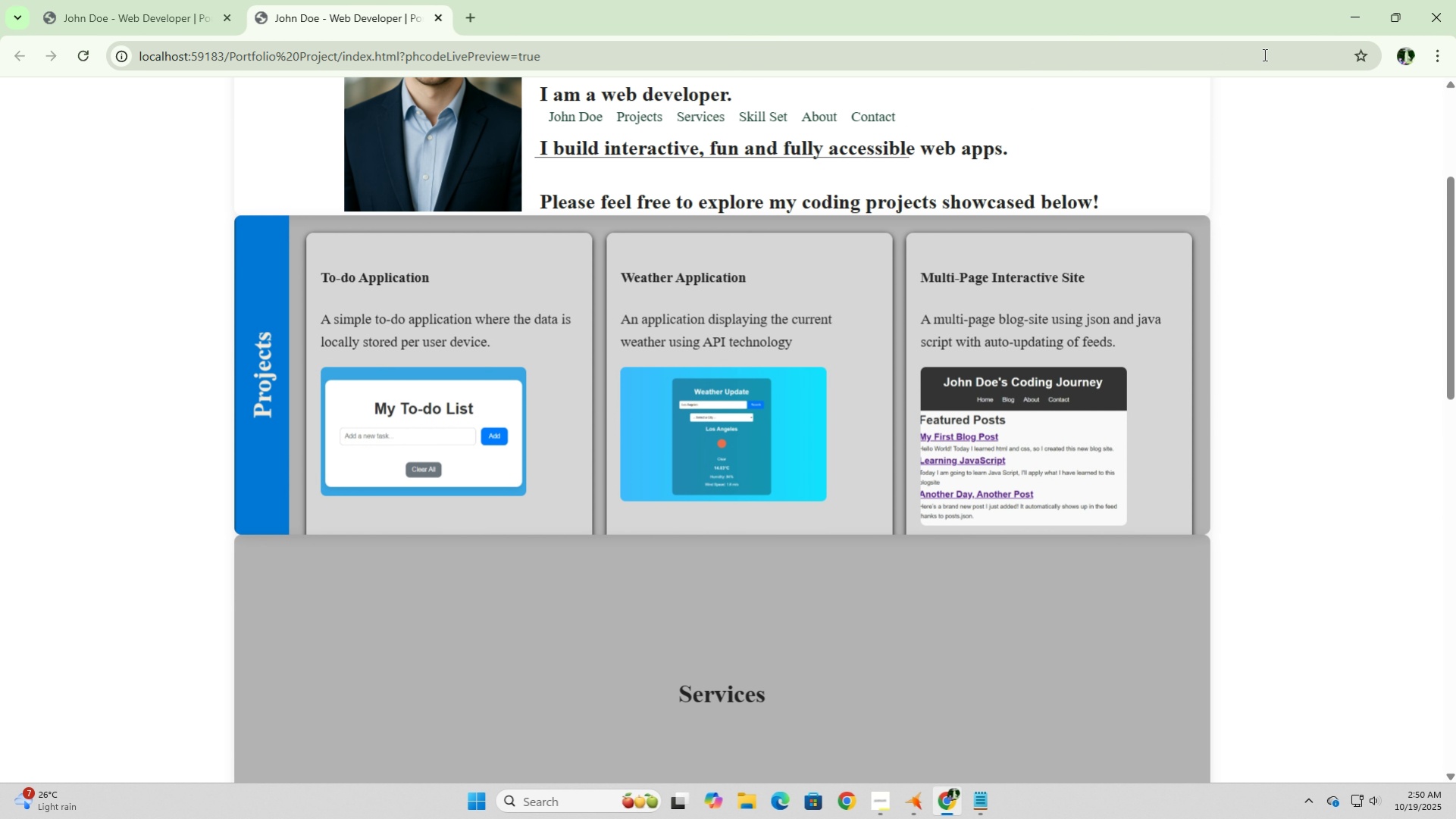 
wait(5.57)
 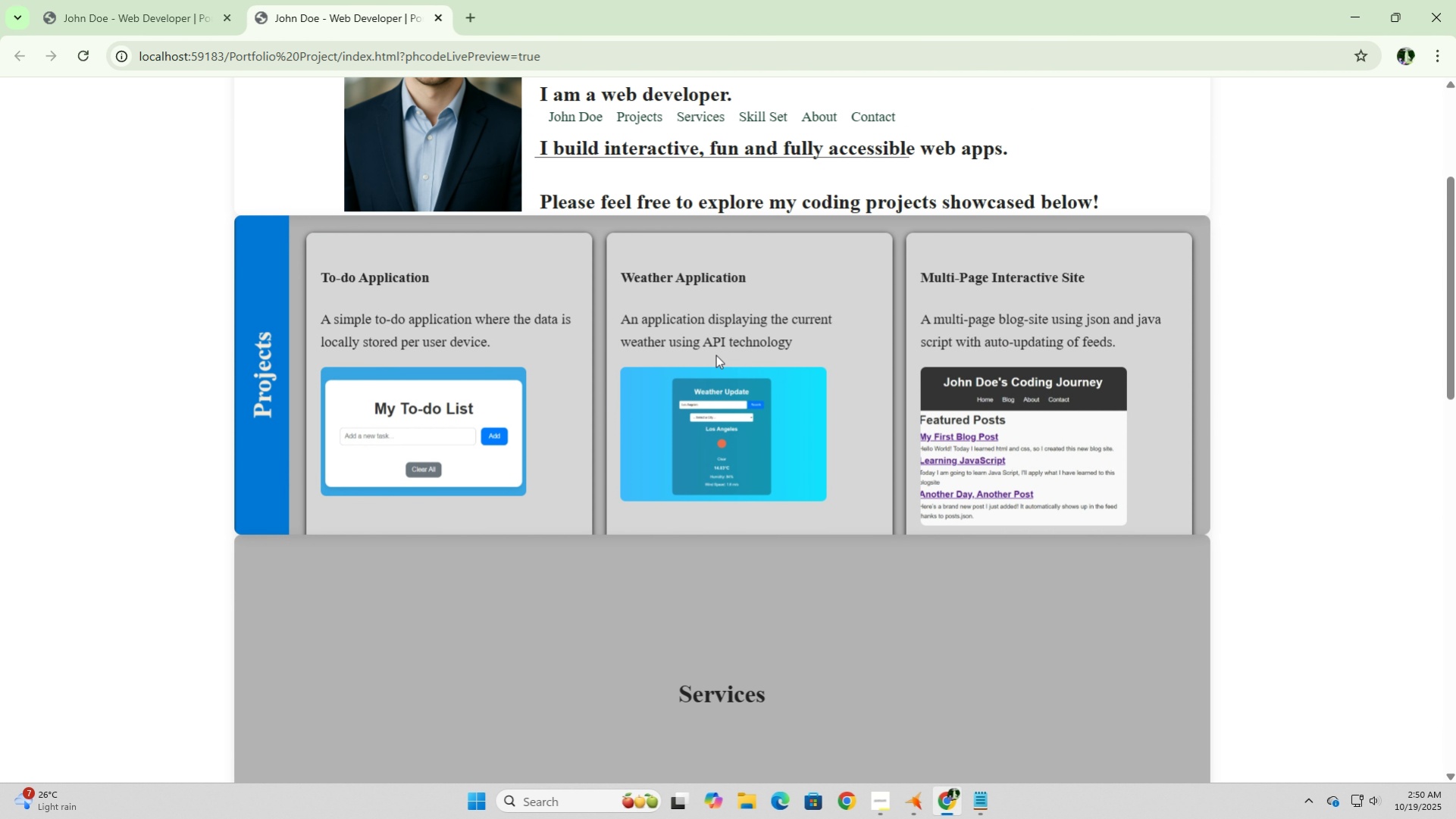 
left_click([1354, 23])
 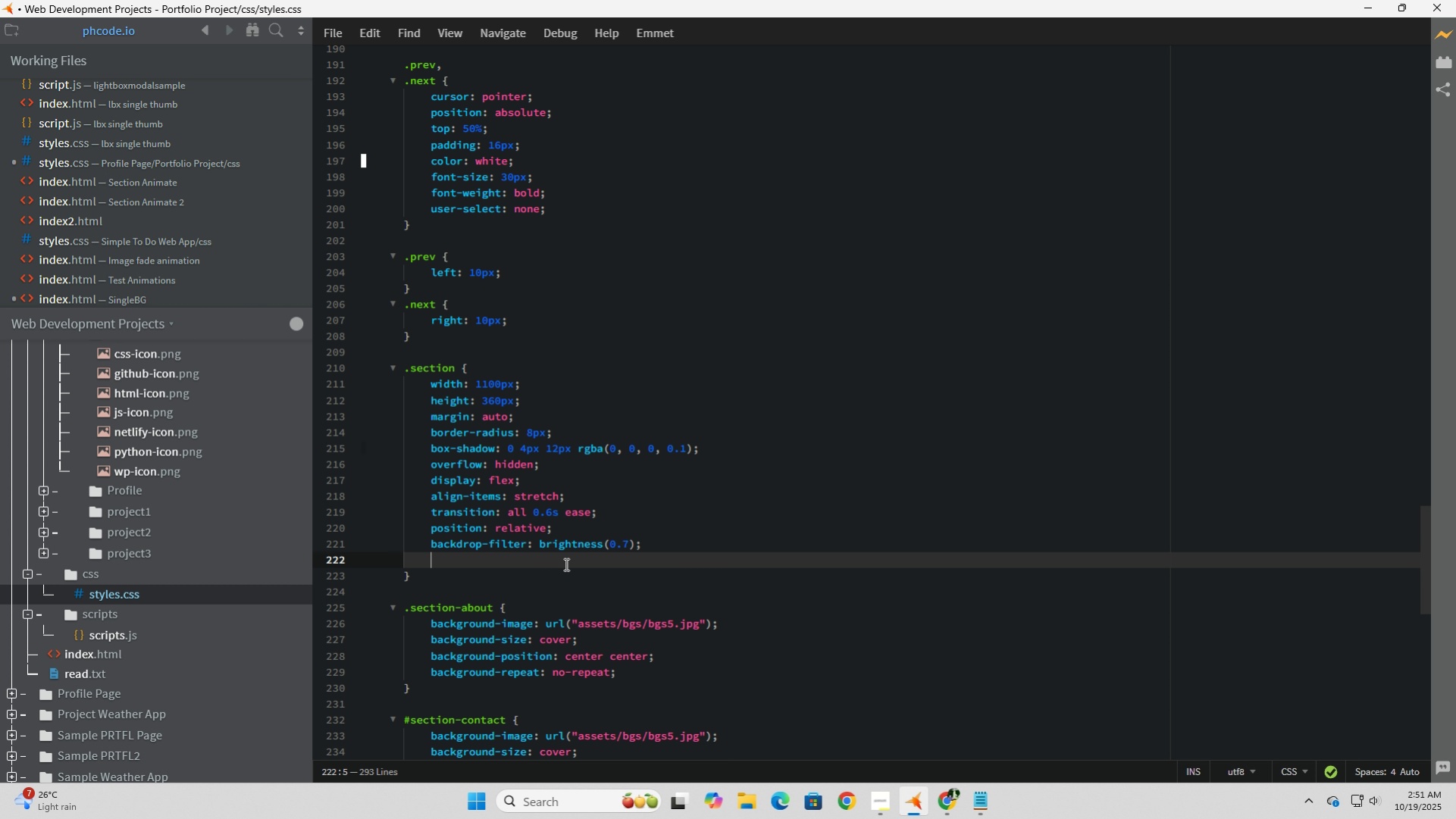 
left_click([565, 564])
 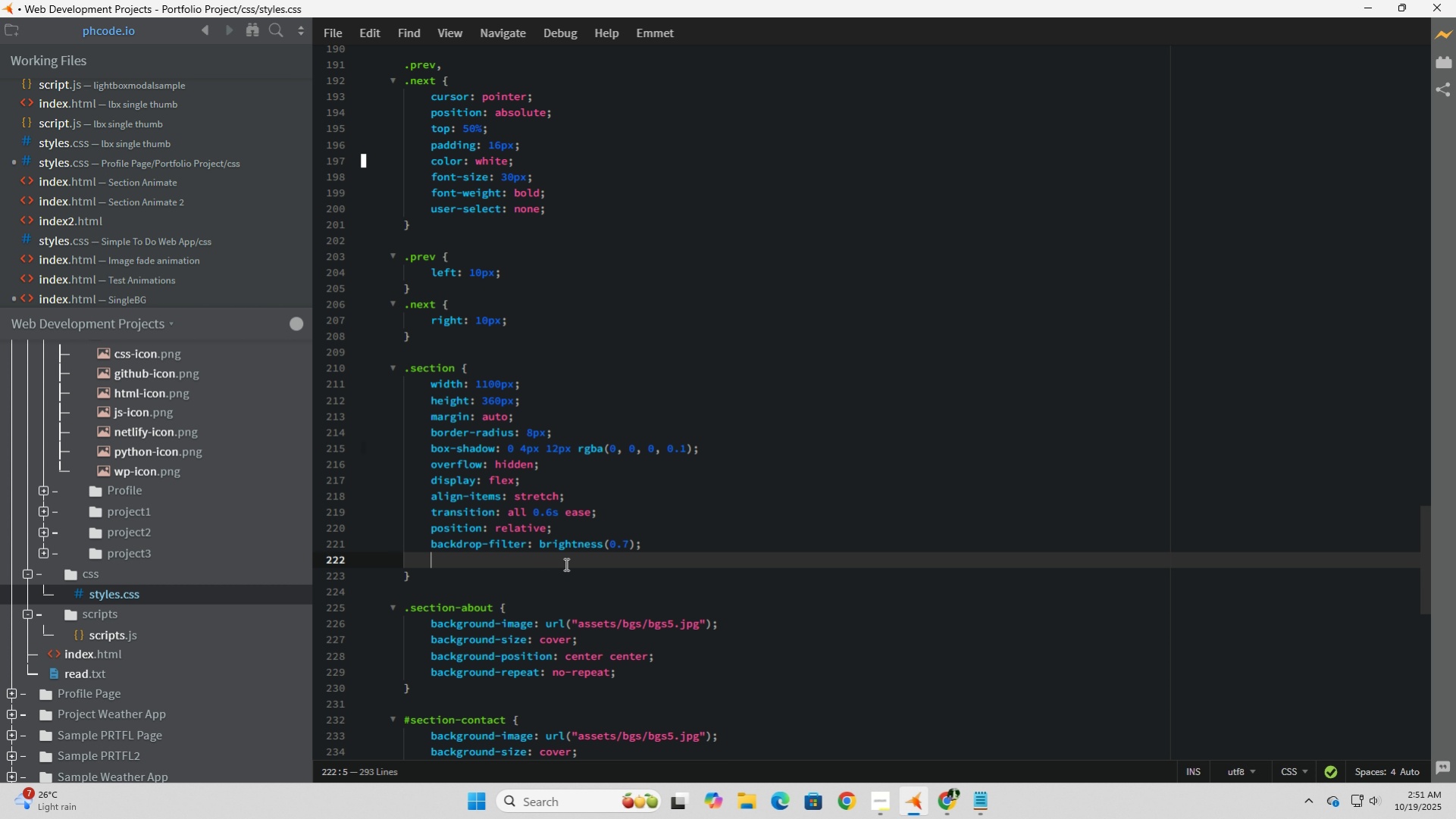 
wait(5.39)
 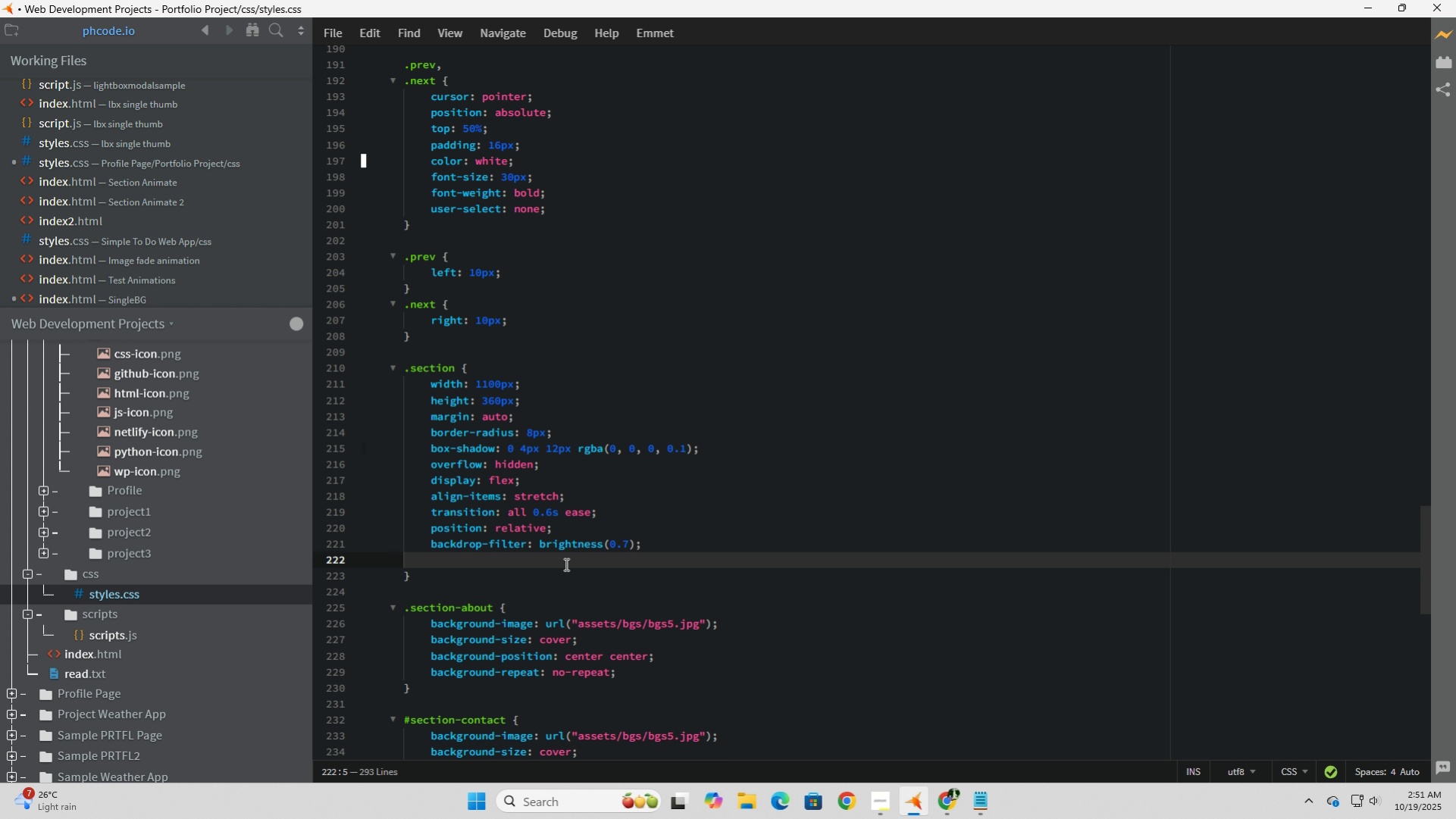 
key(Backspace)
 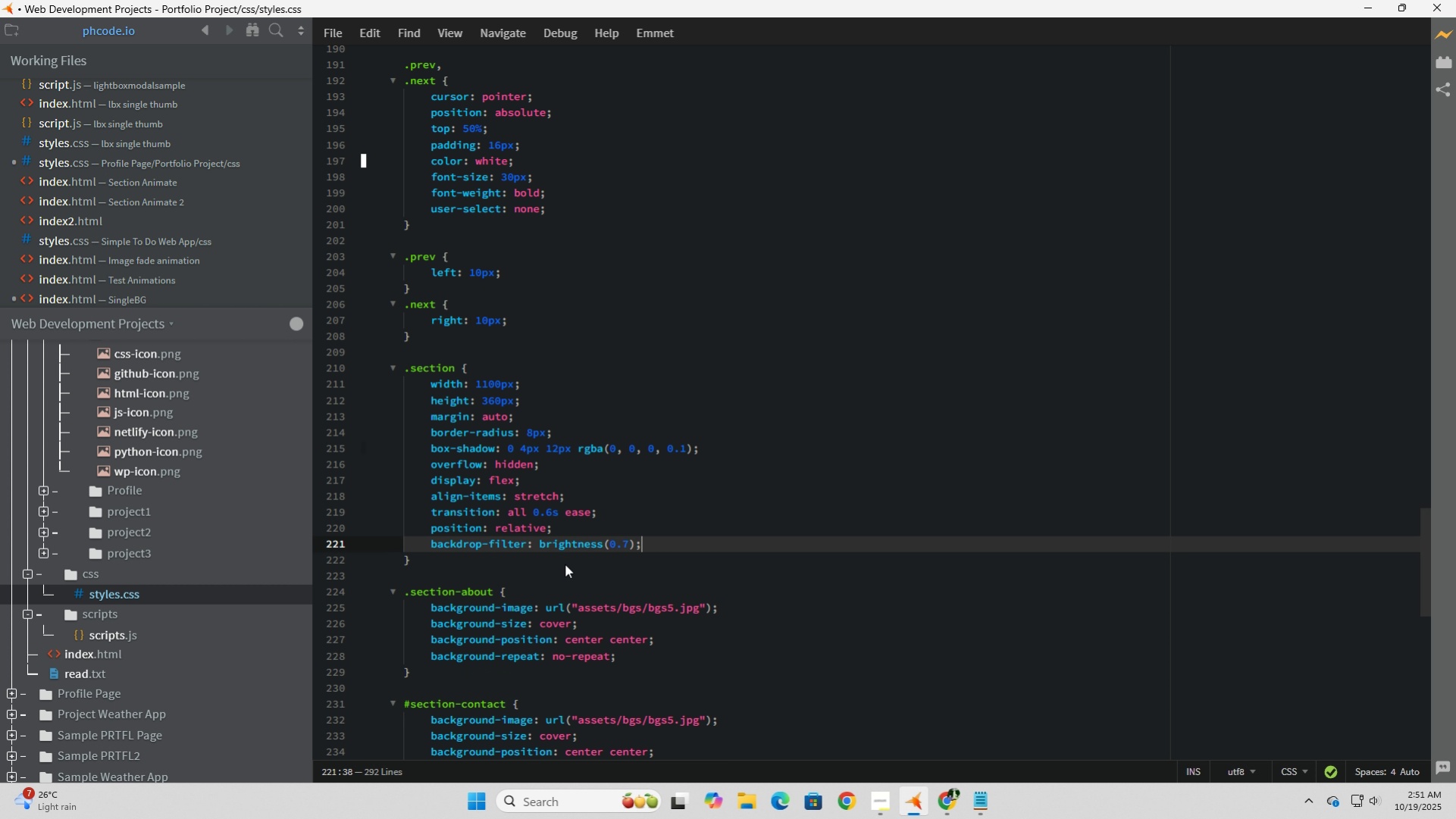 
key(Backspace)
 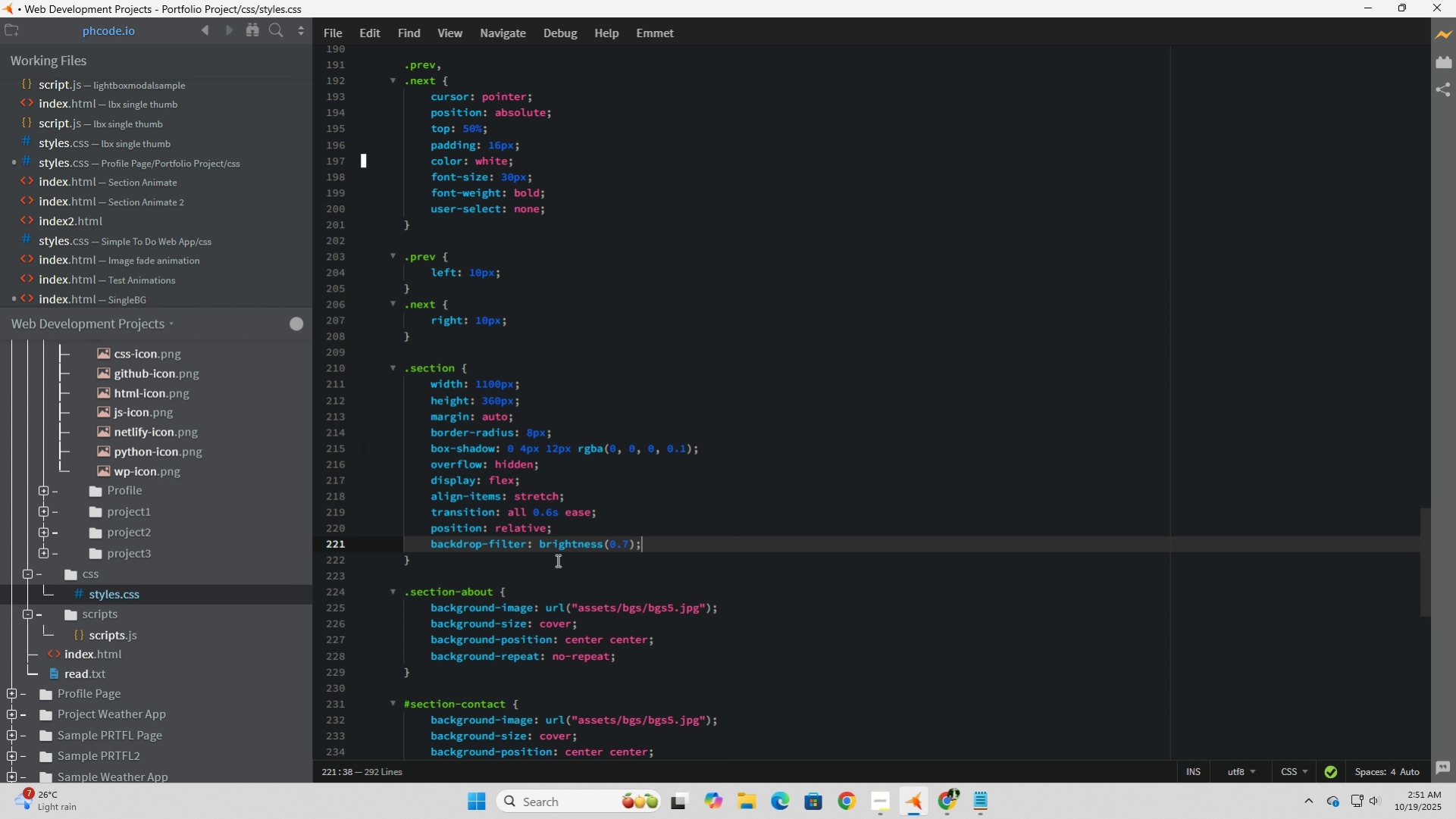 
wait(7.21)
 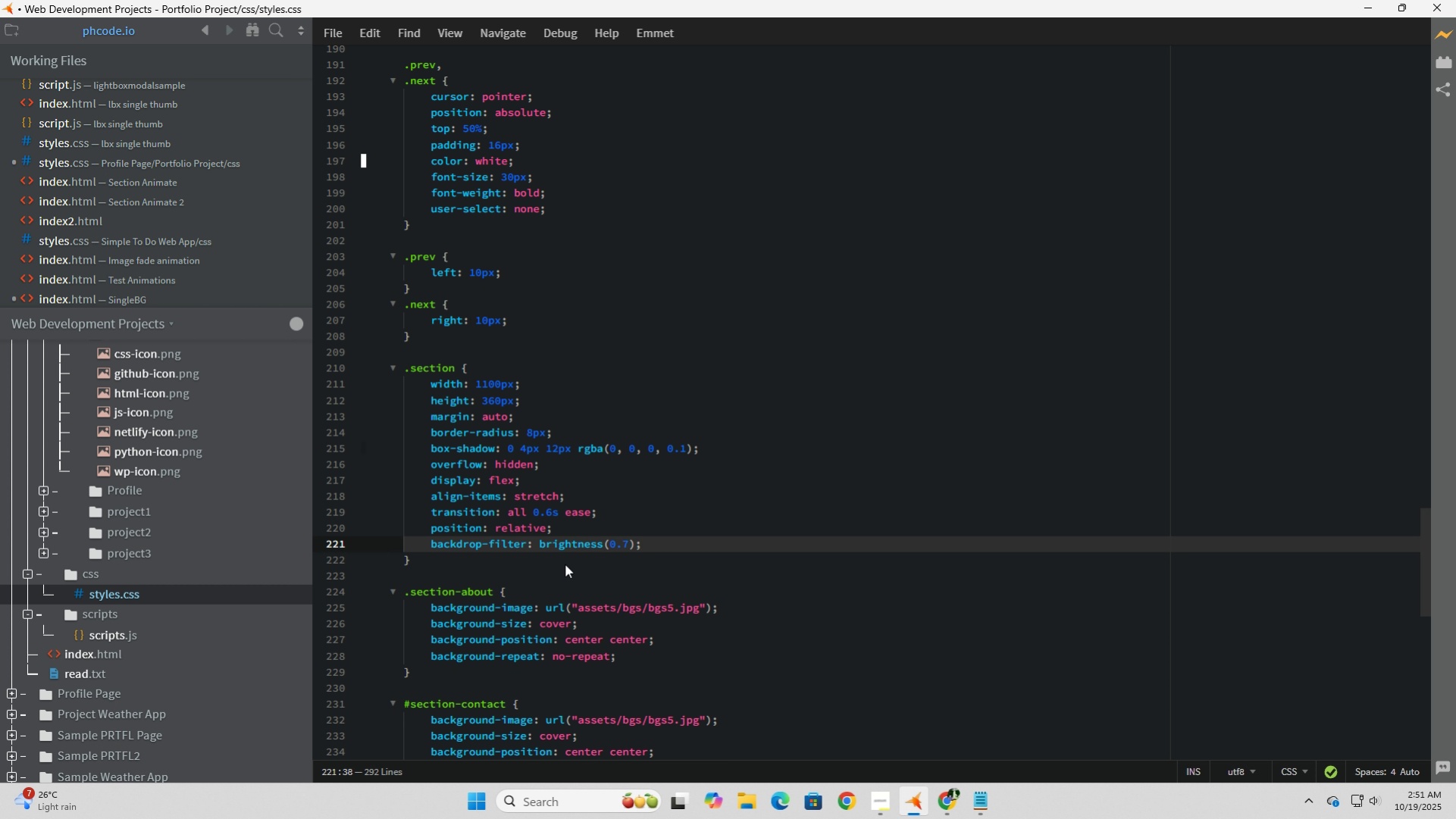 
left_click_drag(start_coordinate=[625, 511], to_coordinate=[621, 513])
 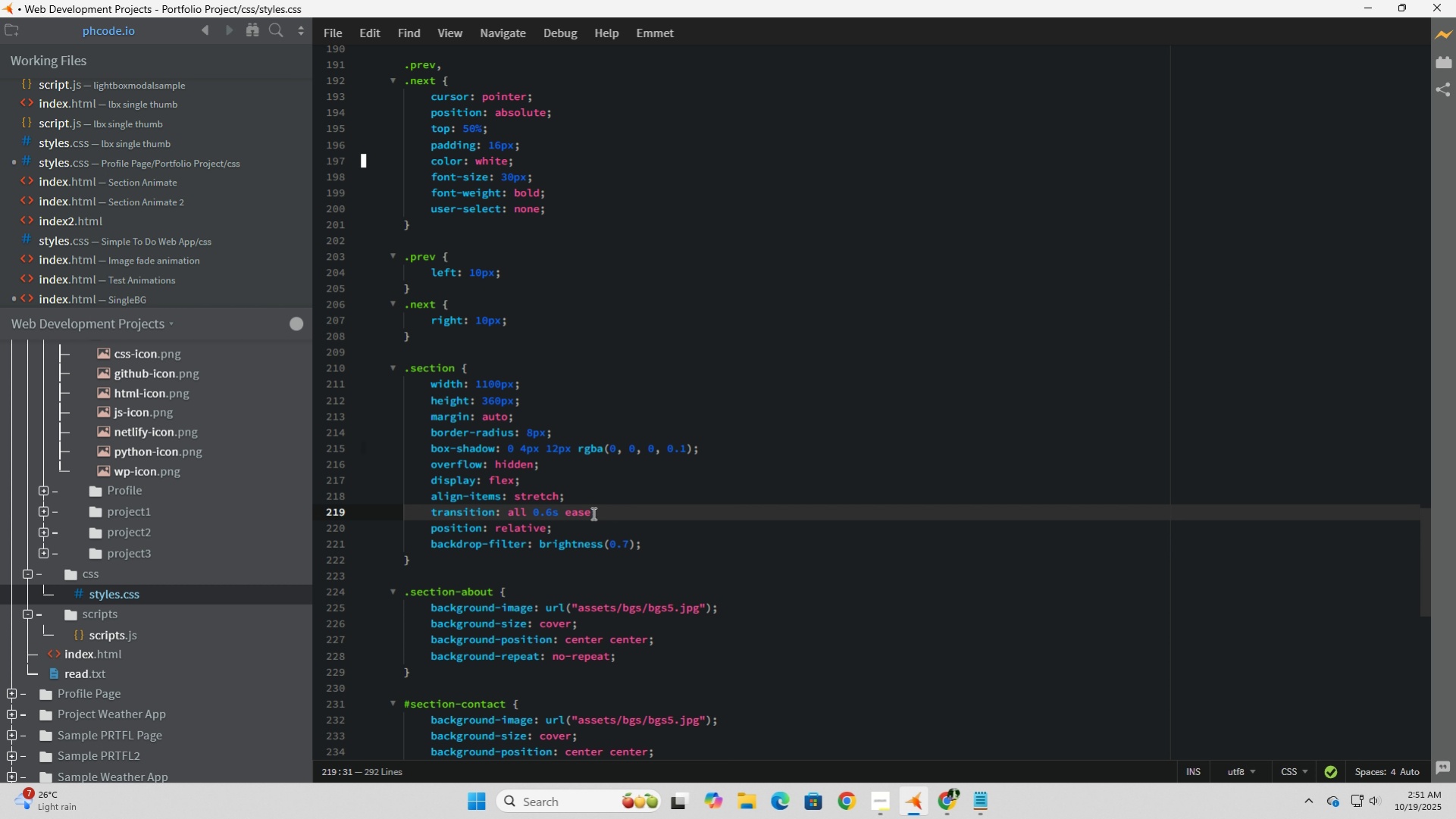 
left_click([590, 511])
 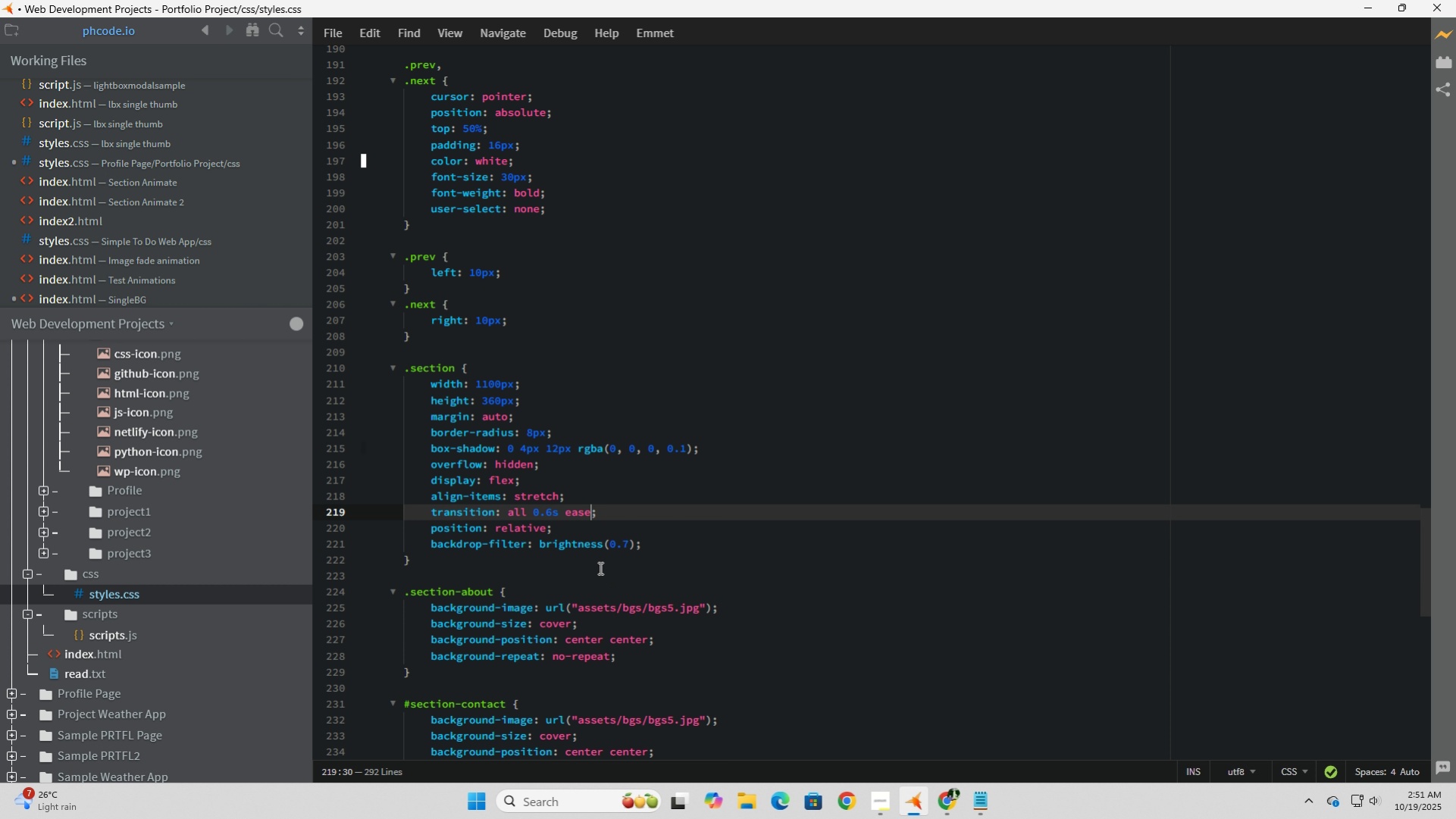 
left_click_drag(start_coordinate=[530, 509], to_coordinate=[505, 504])
 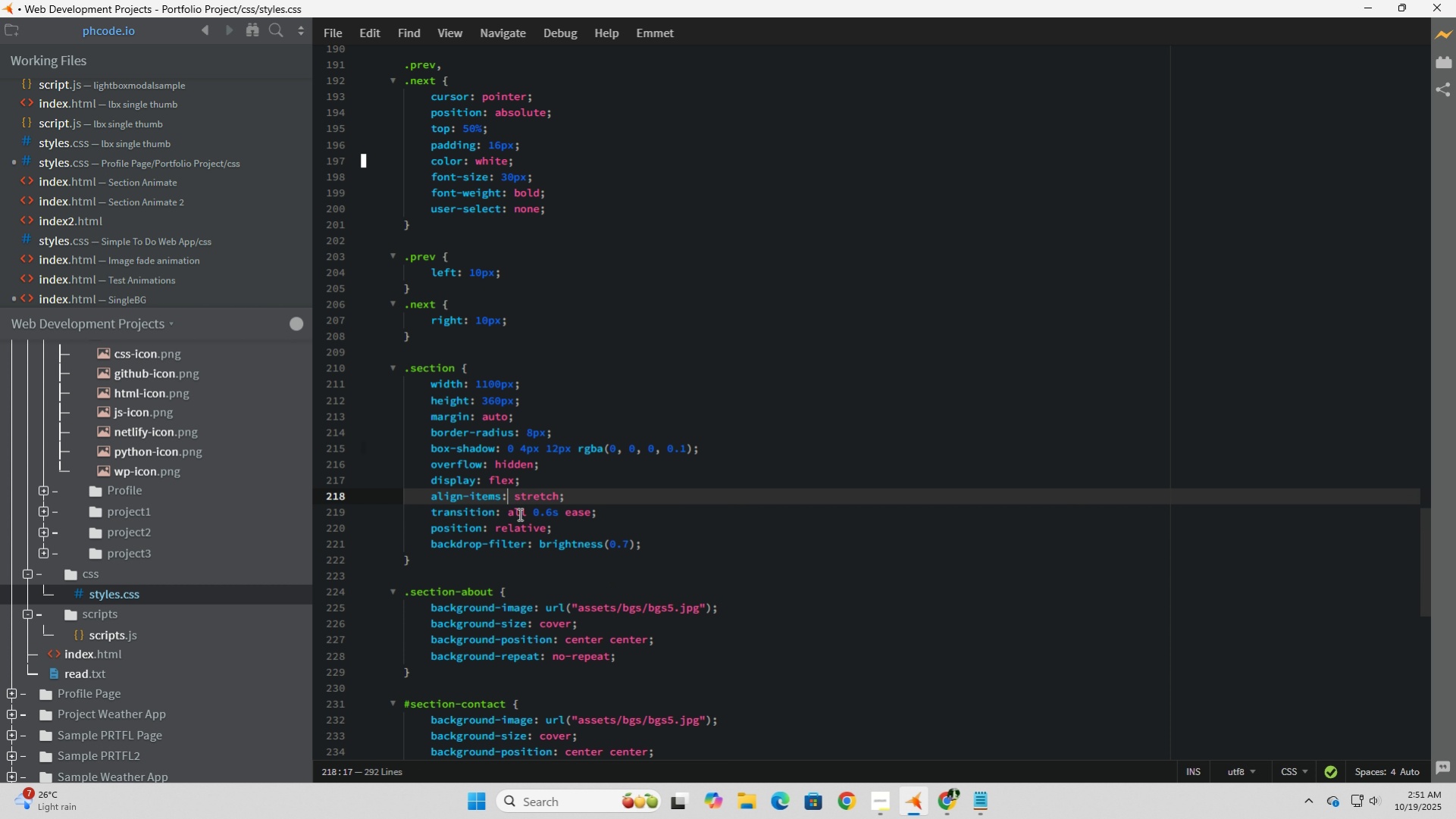 
left_click([505, 504])
 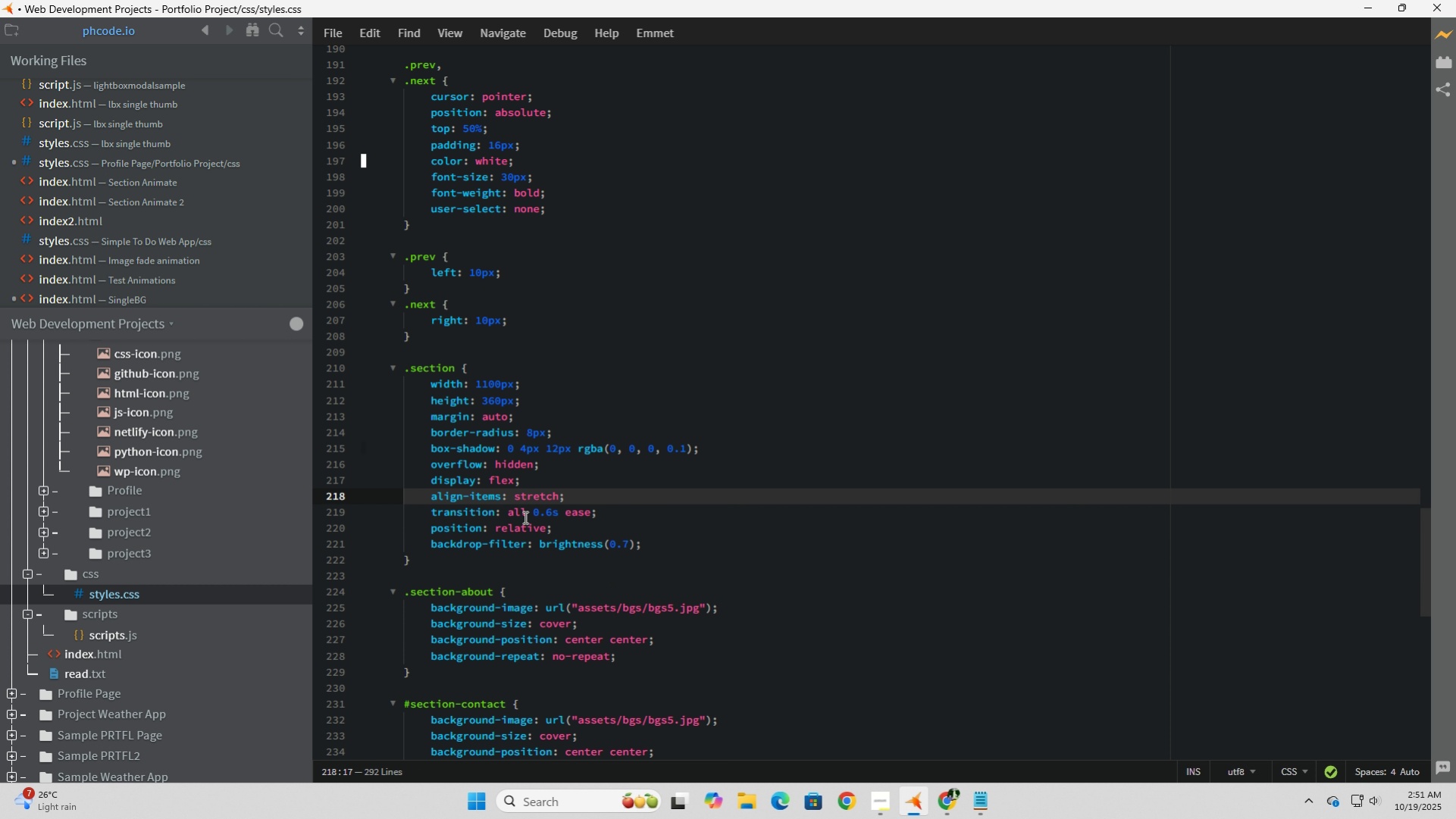 
left_click_drag(start_coordinate=[524, 517], to_coordinate=[507, 512])
 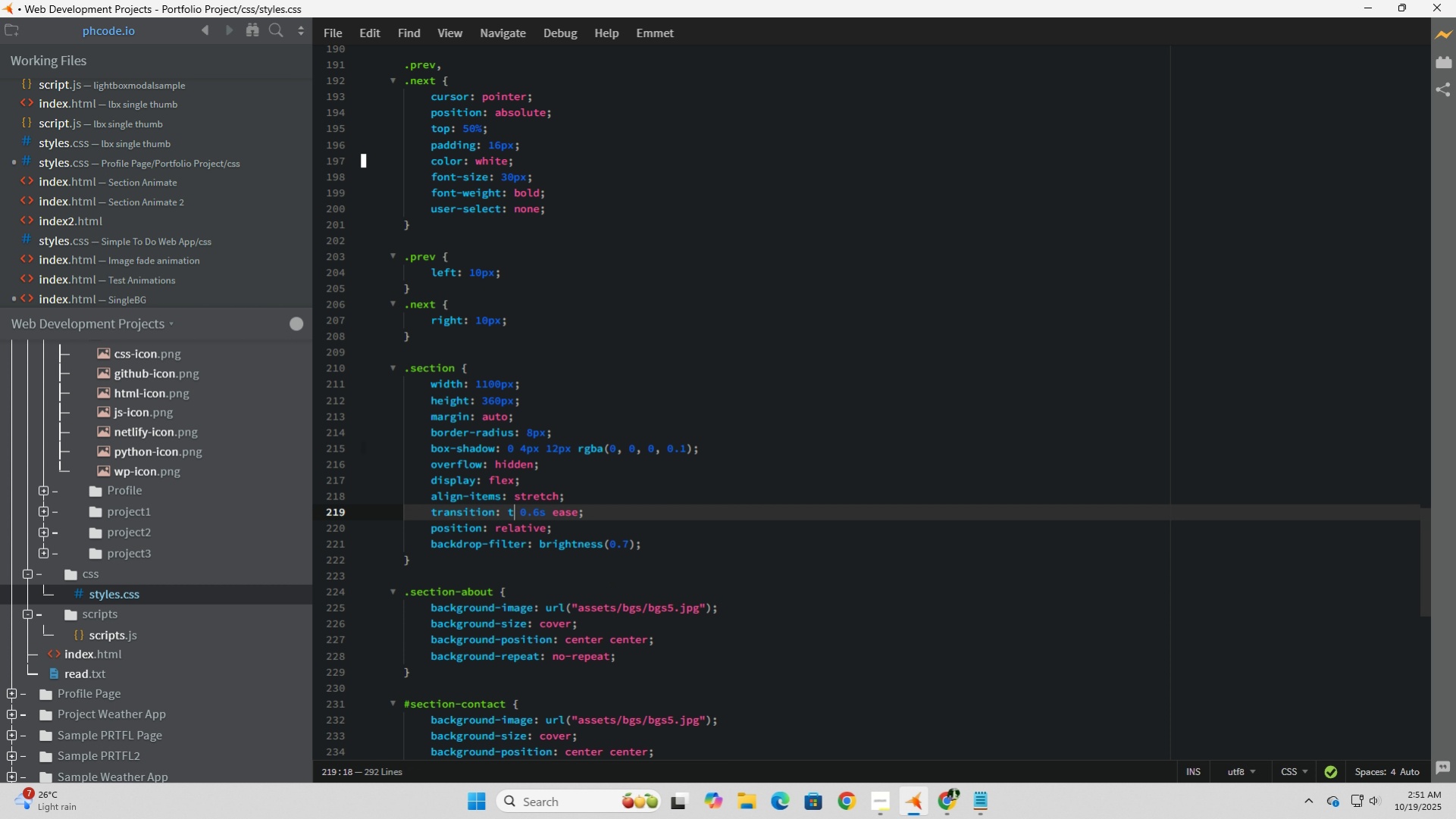 
type(transform)
 